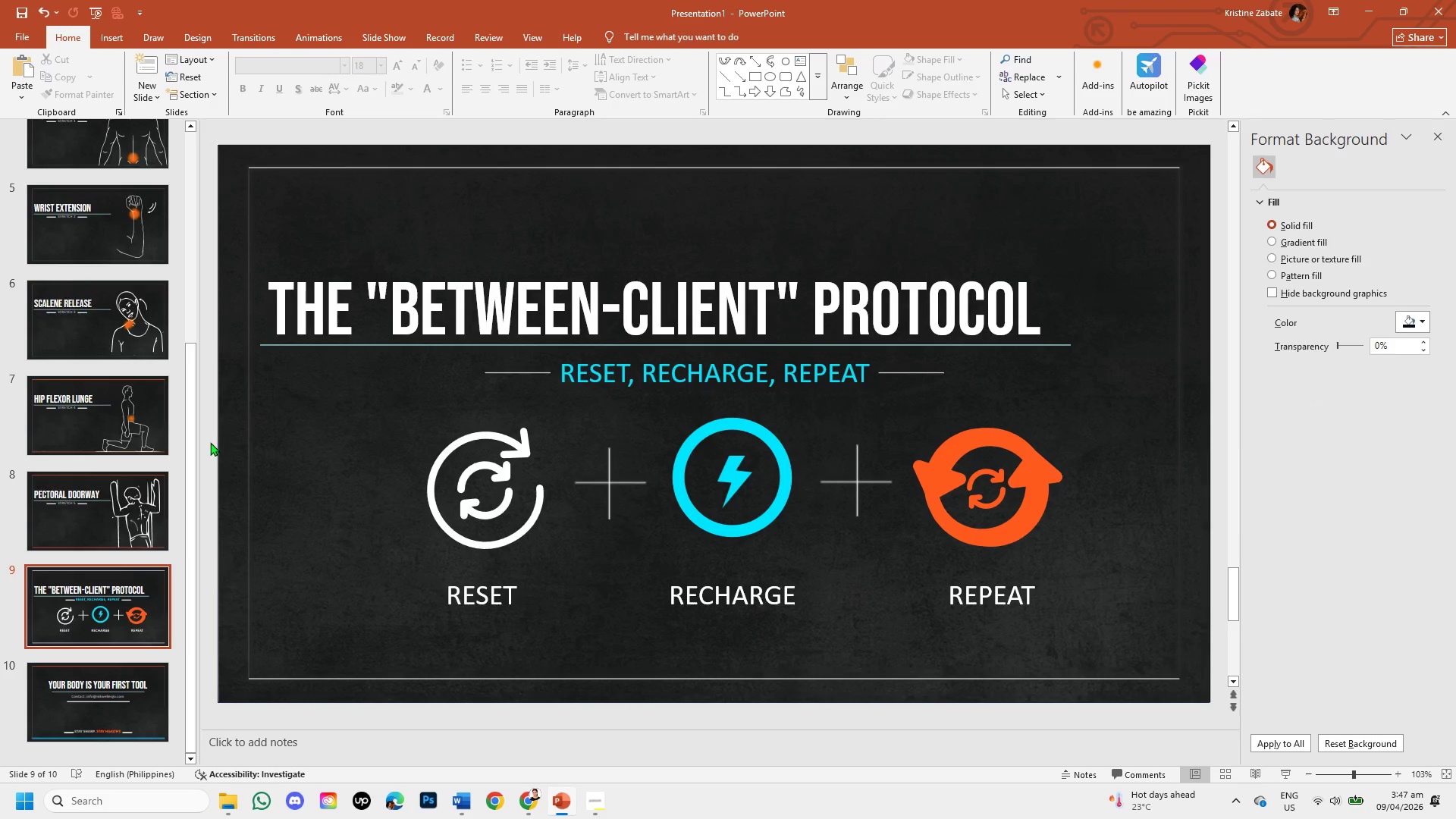 
left_click([216, 441])
 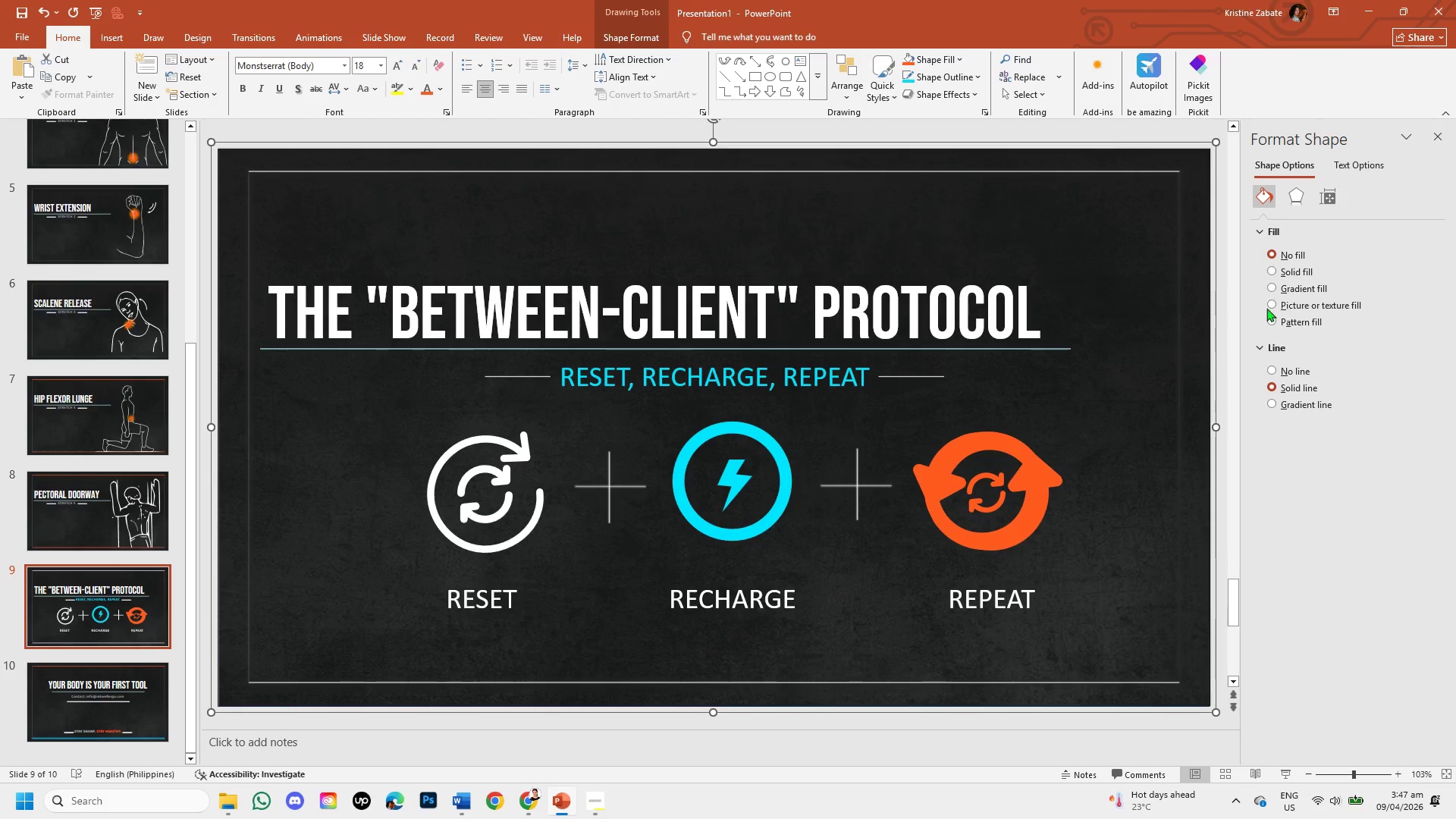 
left_click([1272, 368])
 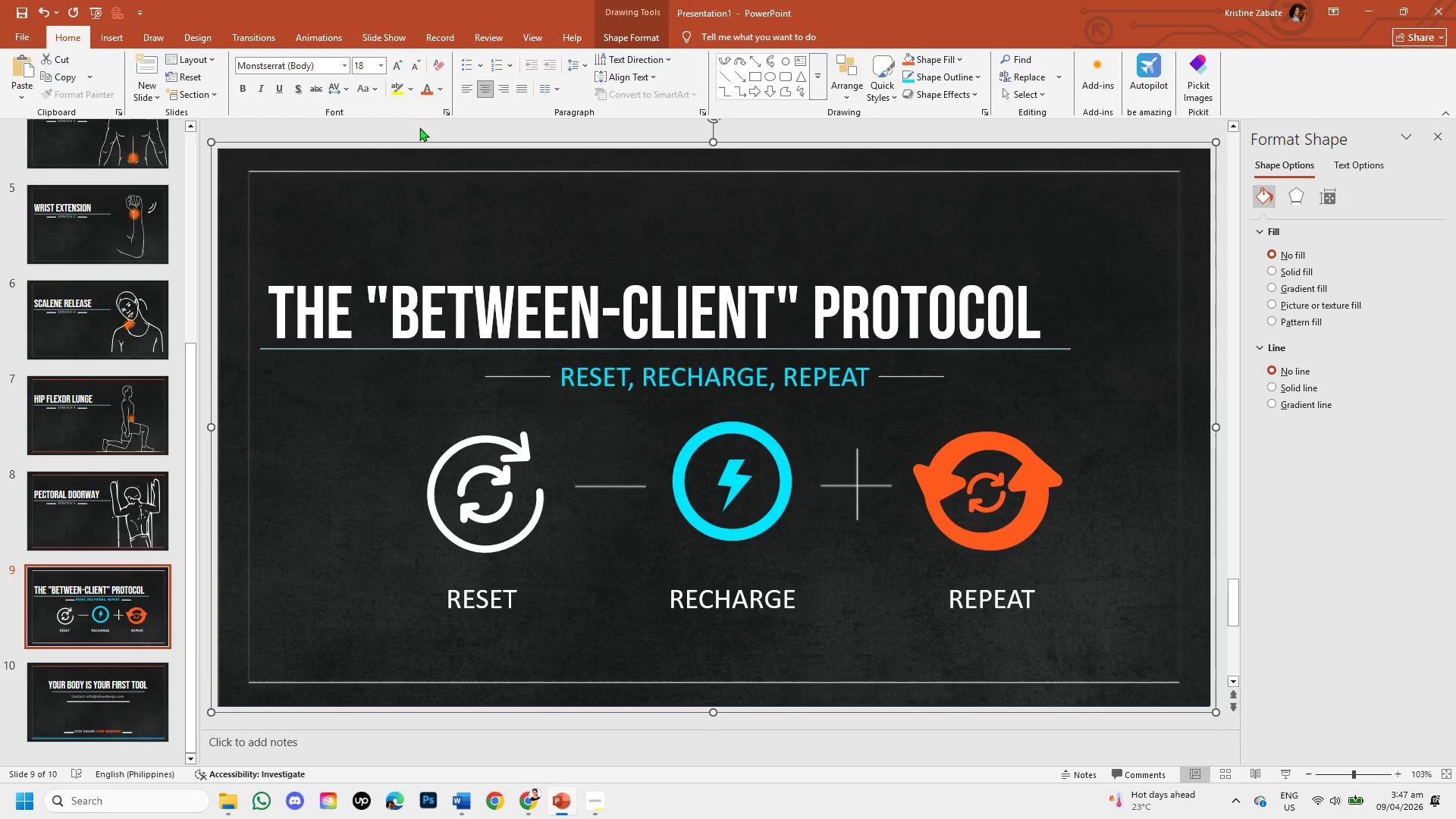 
left_click([419, 127])
 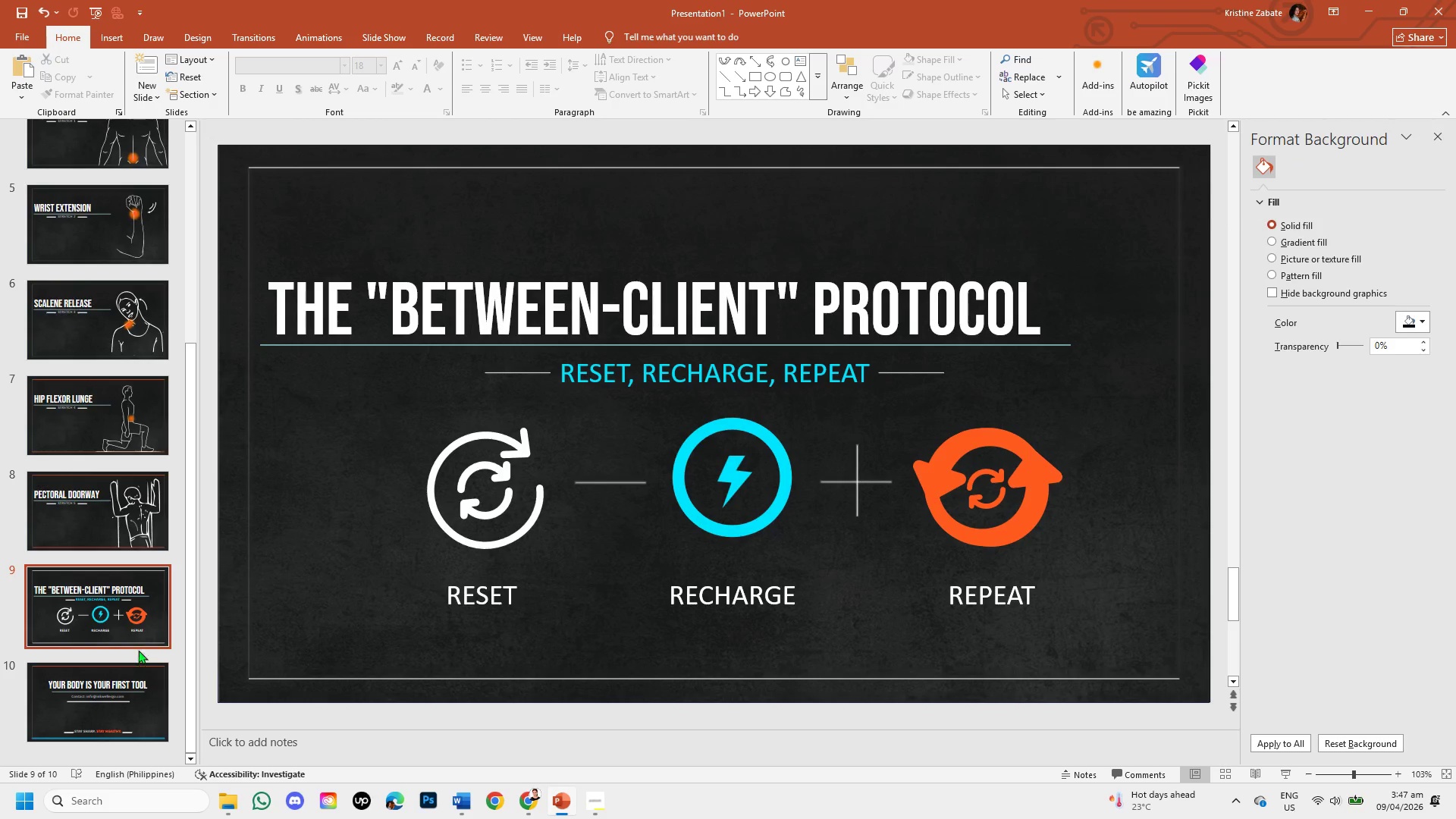 
left_click([122, 505])
 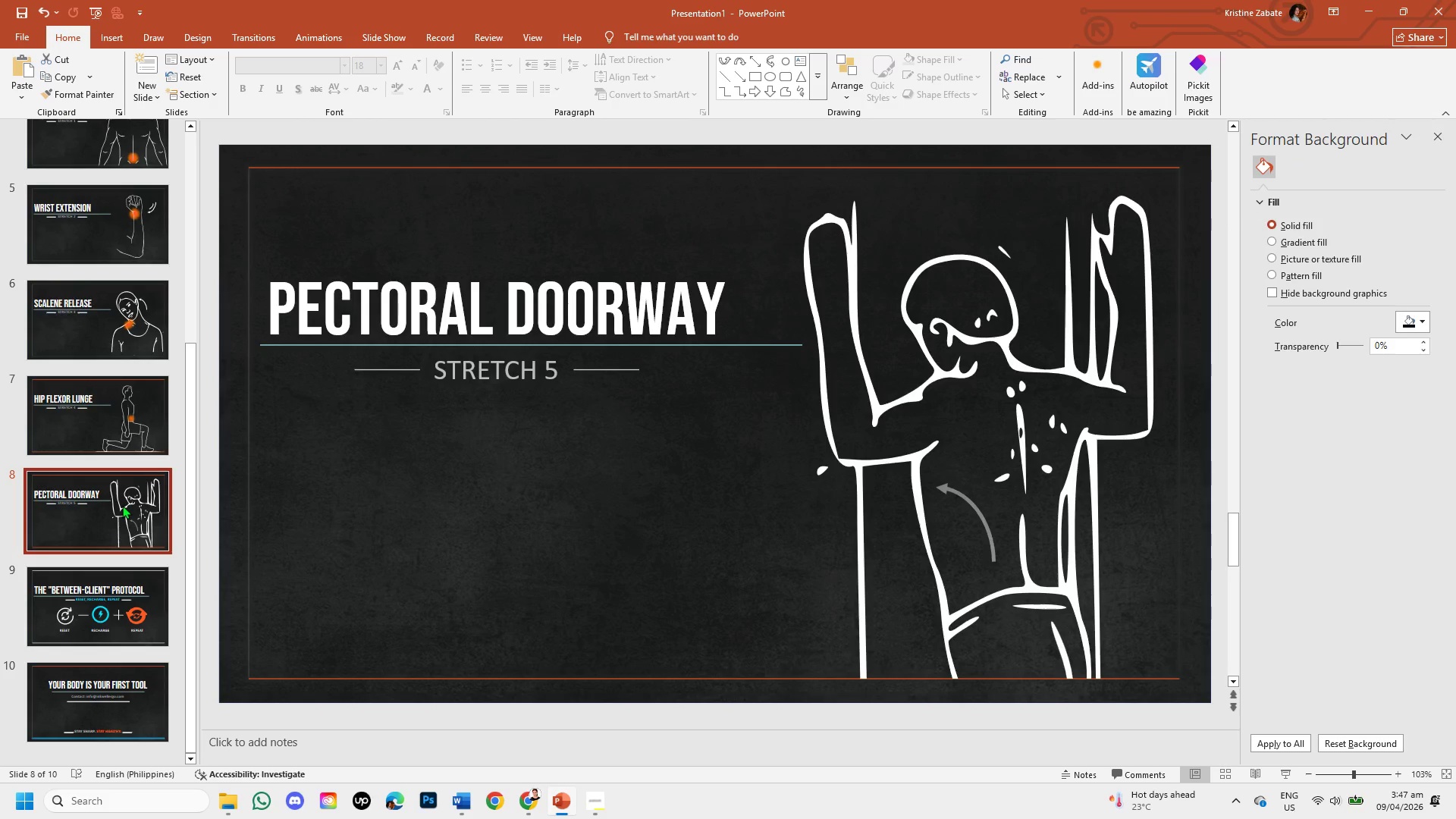 
wait(6.88)
 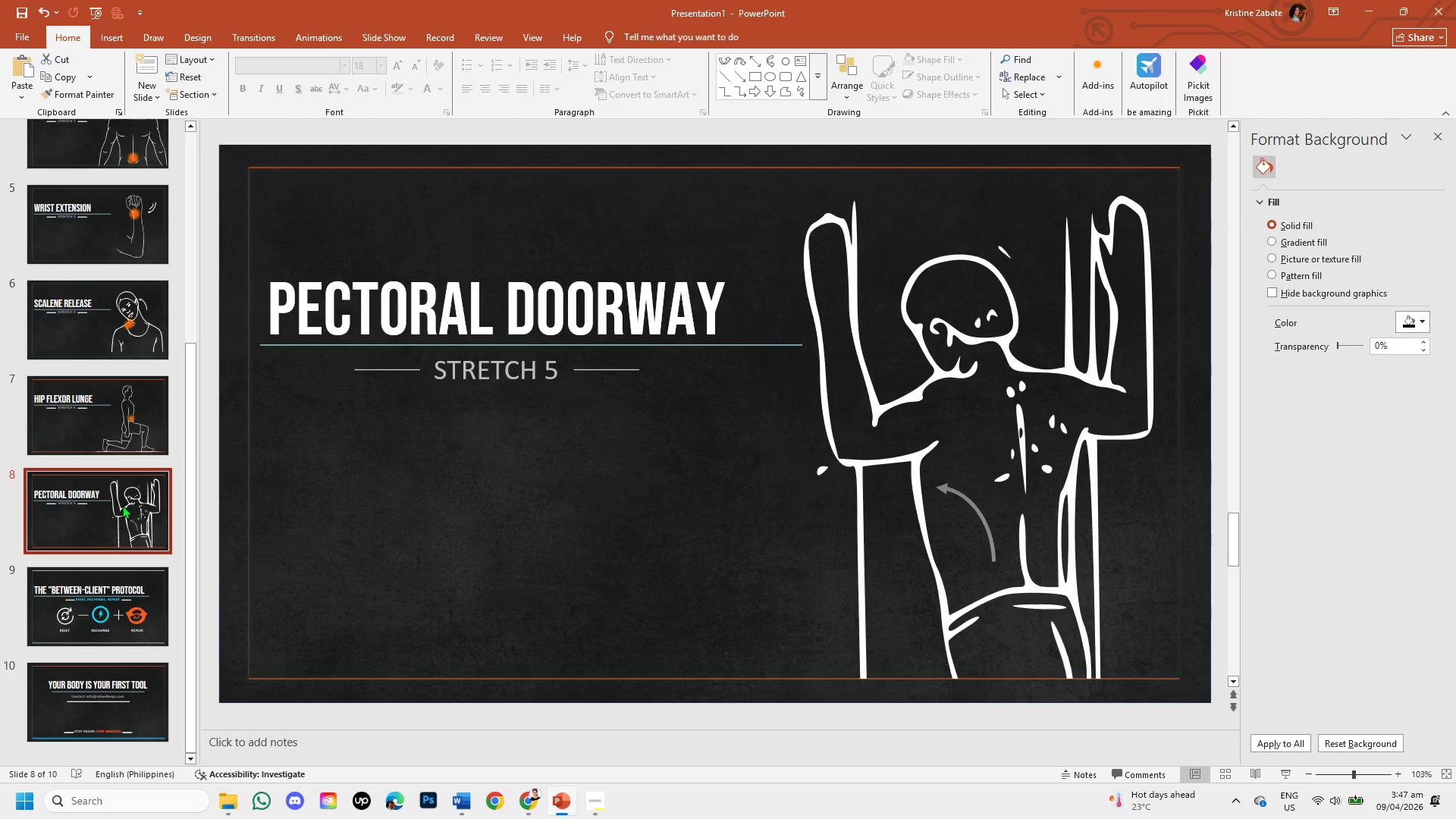 
left_click([475, 679])
 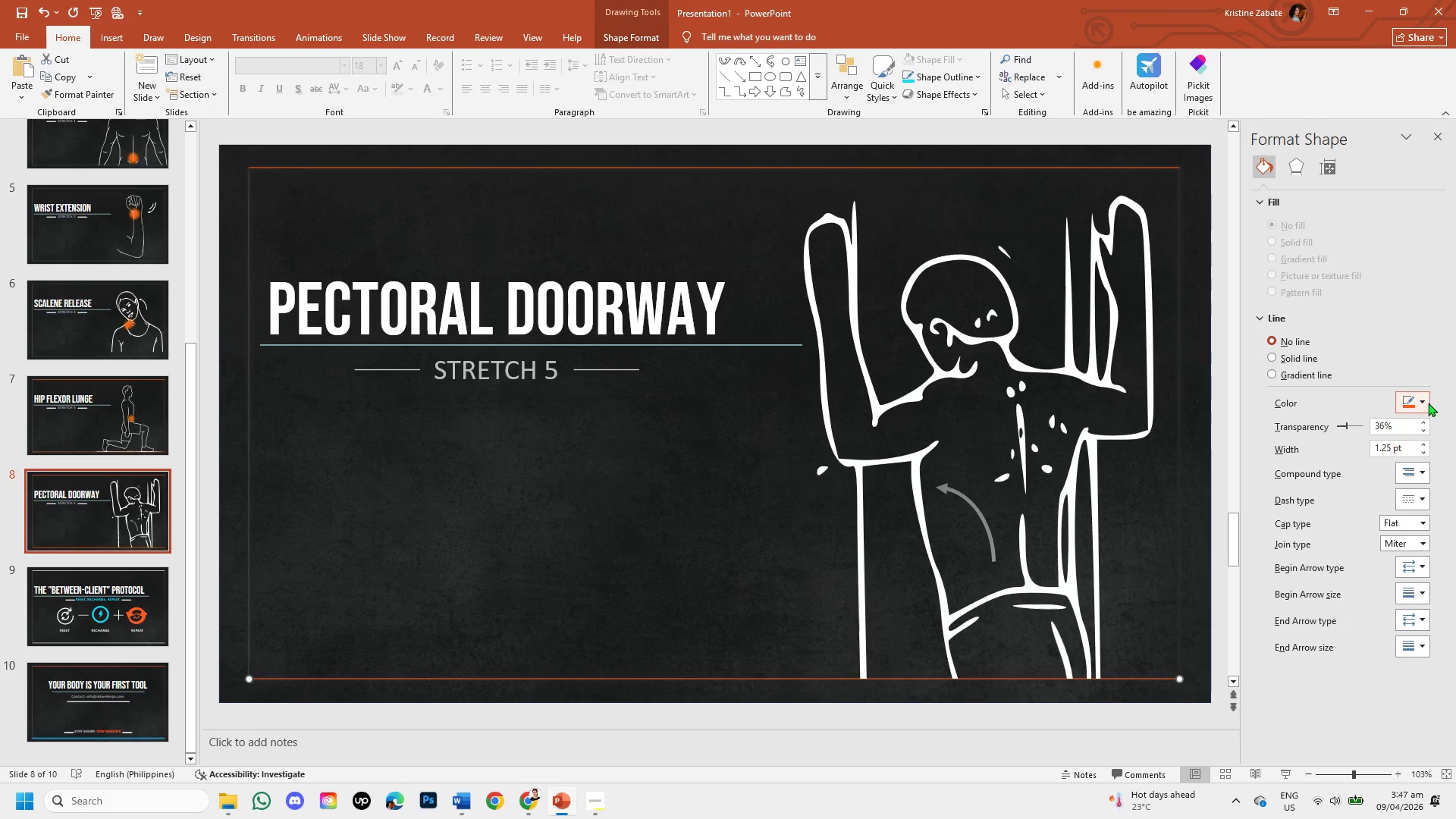 
left_click([1420, 399])
 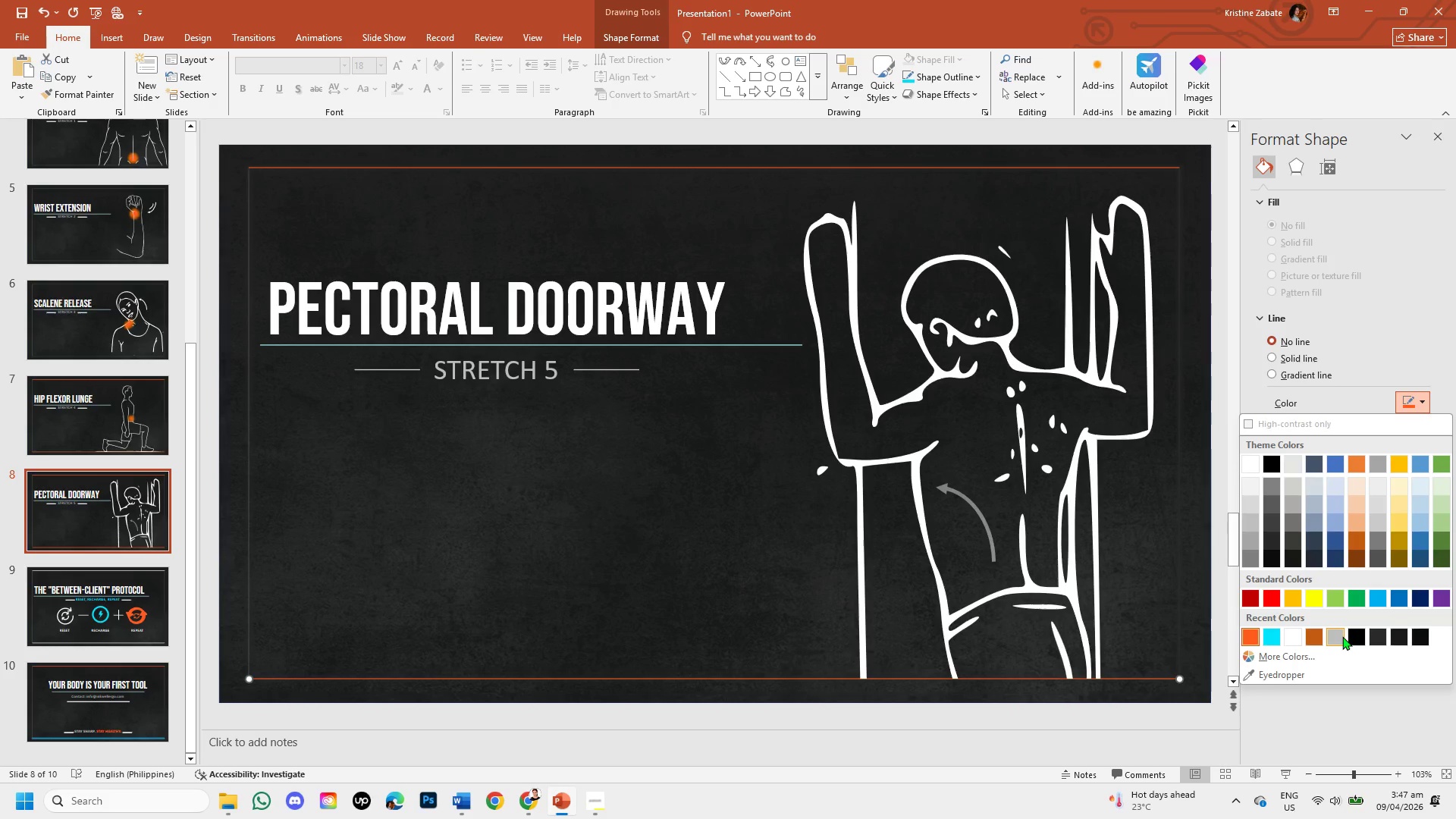 
left_click([1341, 636])
 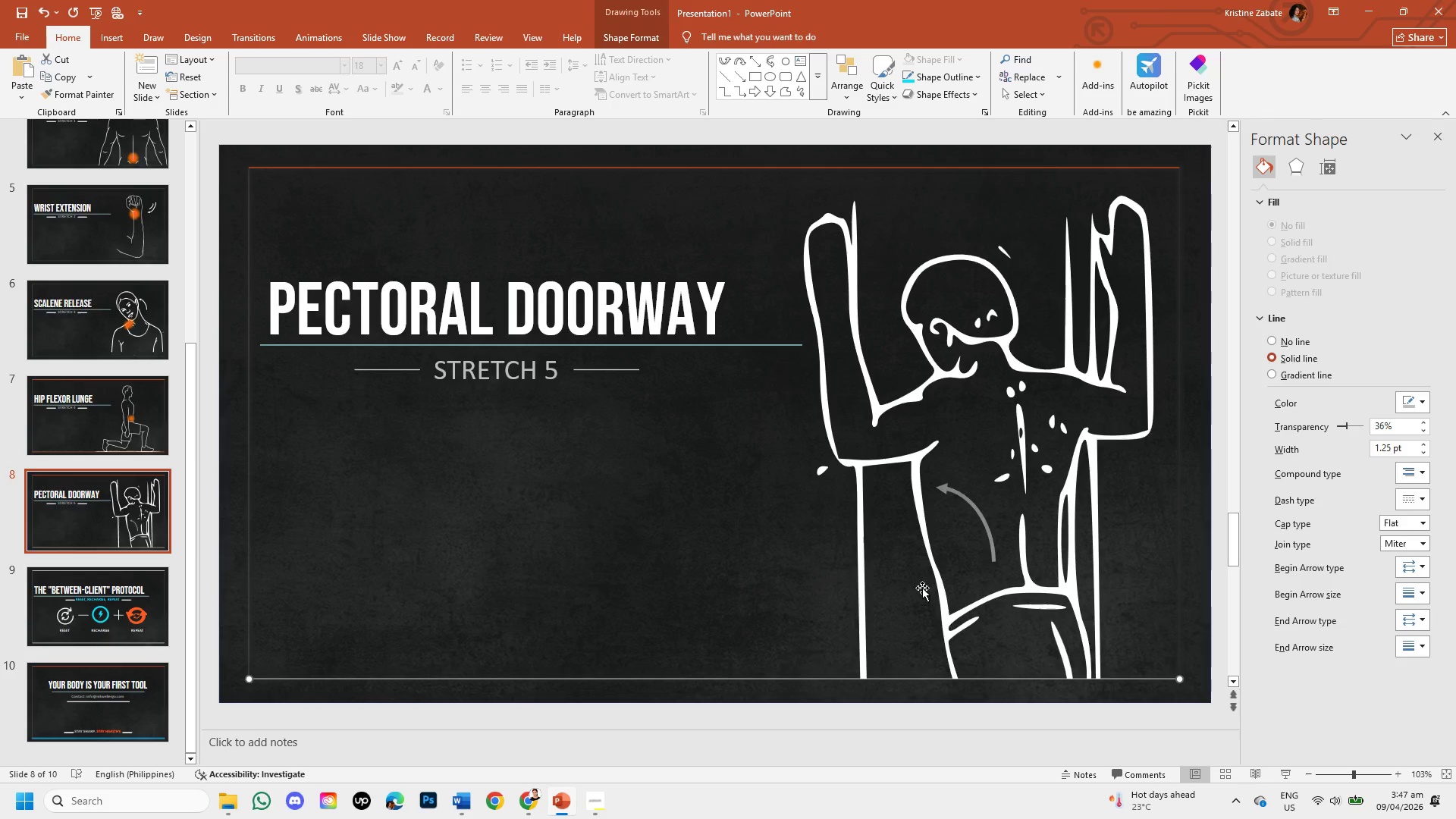 
left_click([848, 575])
 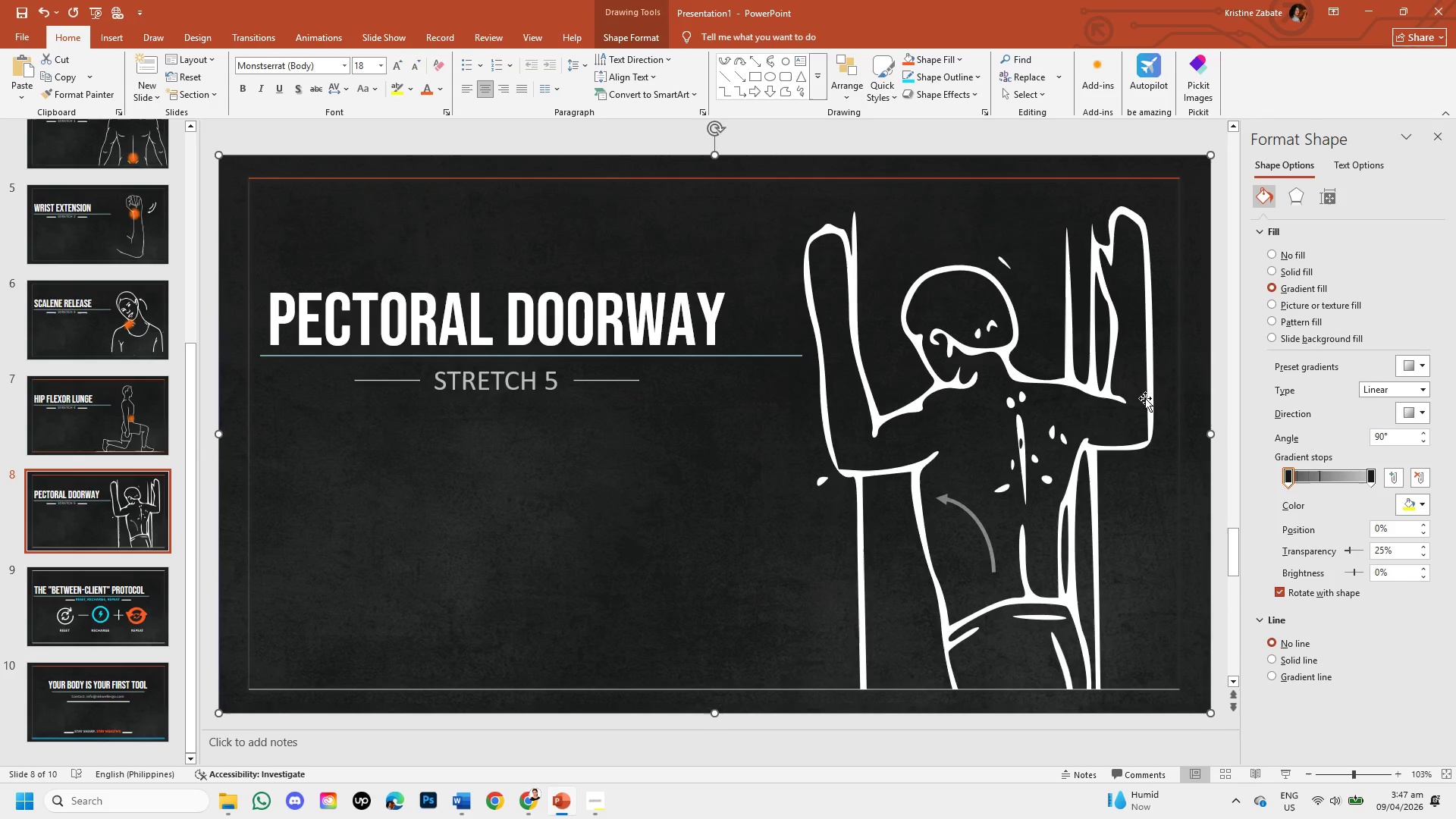 
left_click([1178, 397])
 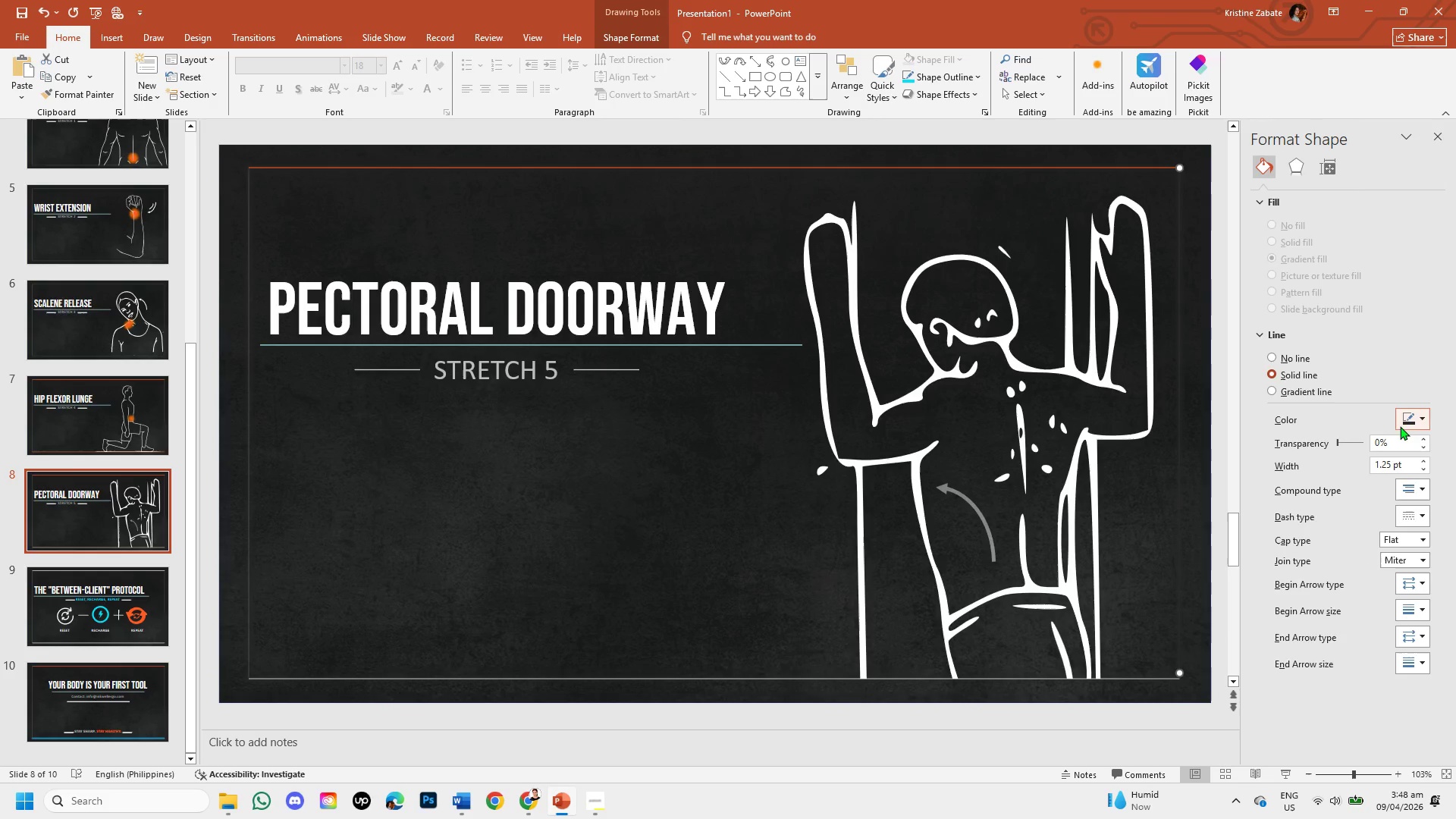 
left_click([1423, 414])
 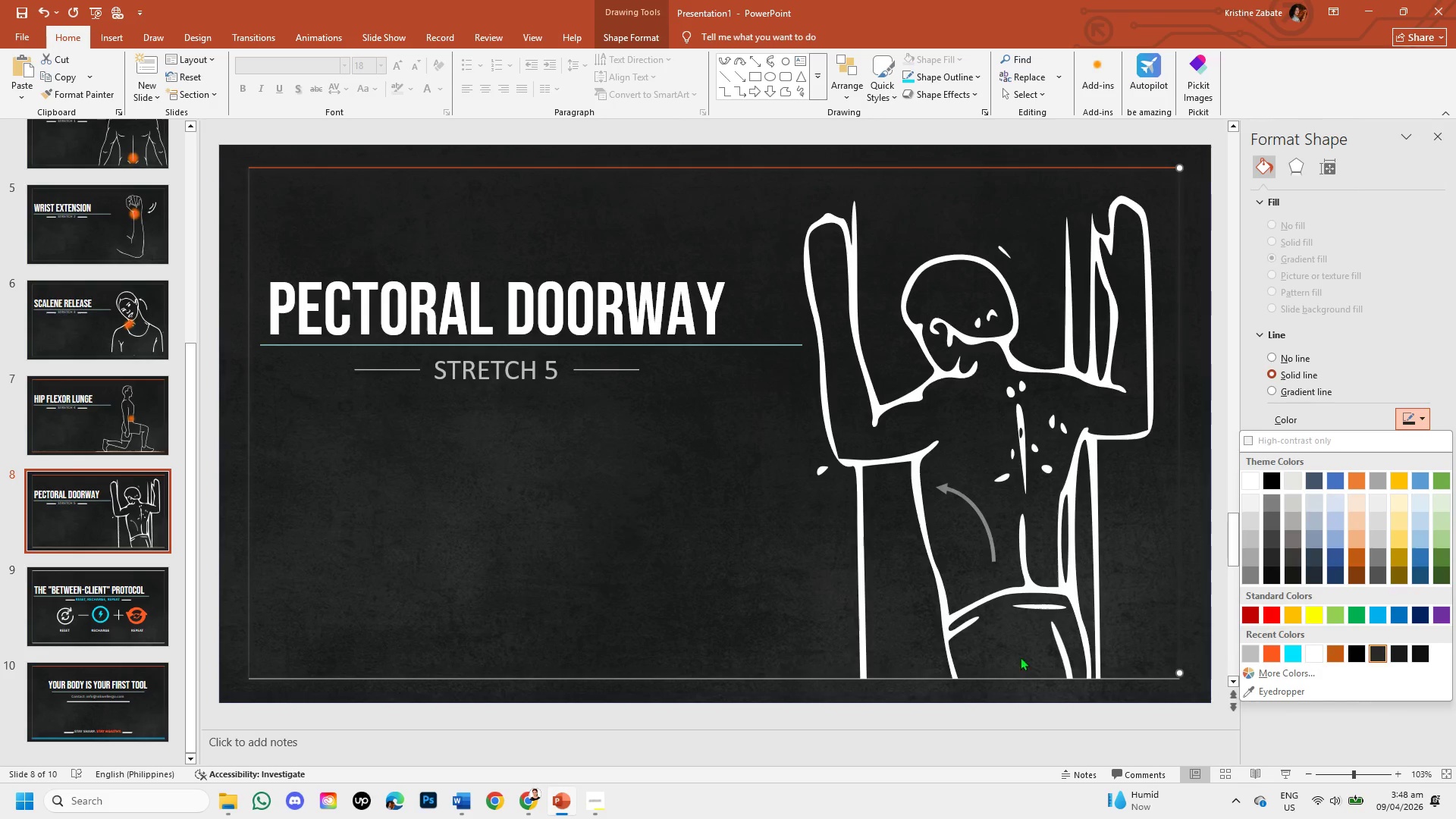 
left_click([786, 676])
 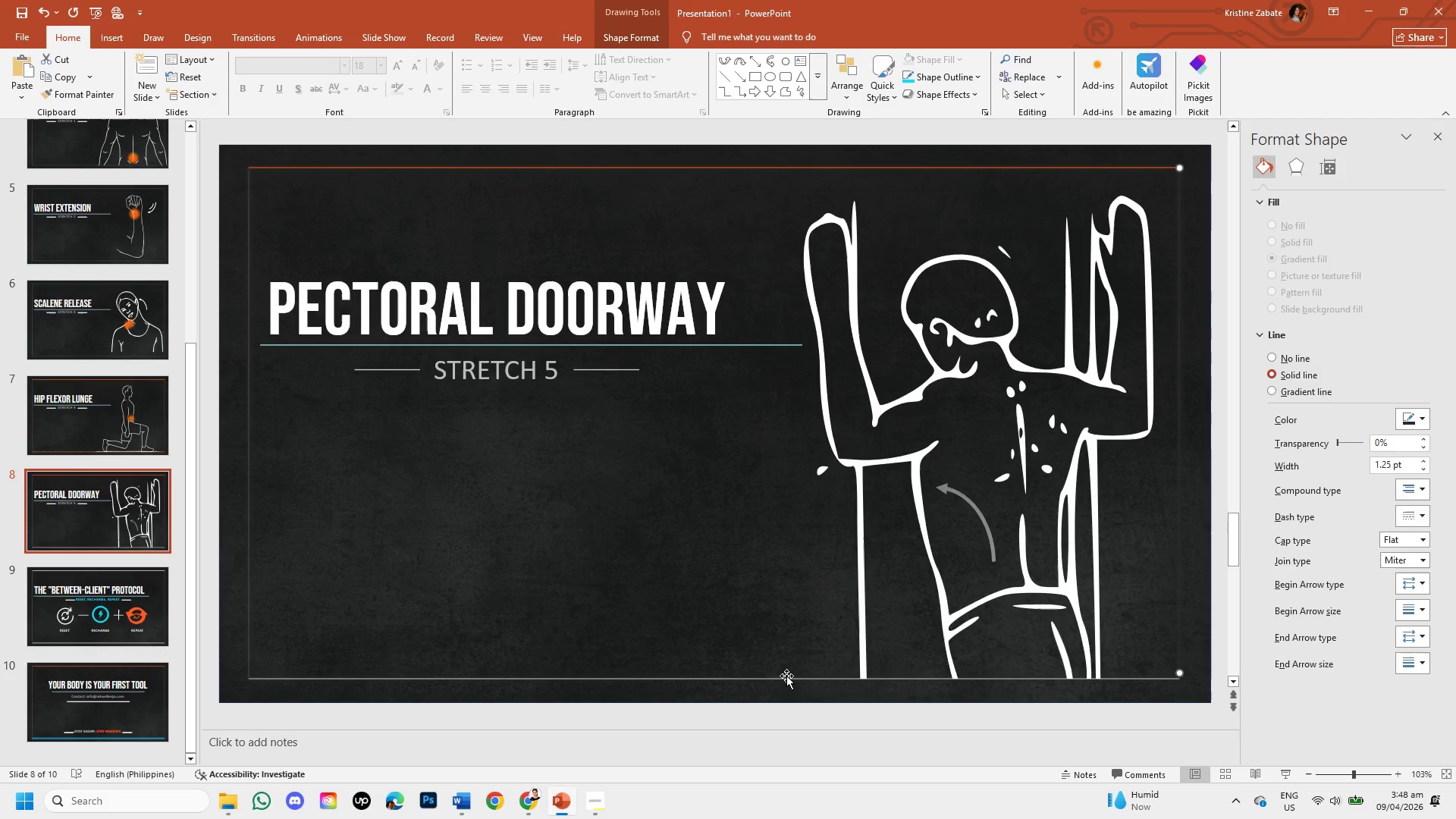 
left_click([786, 677])
 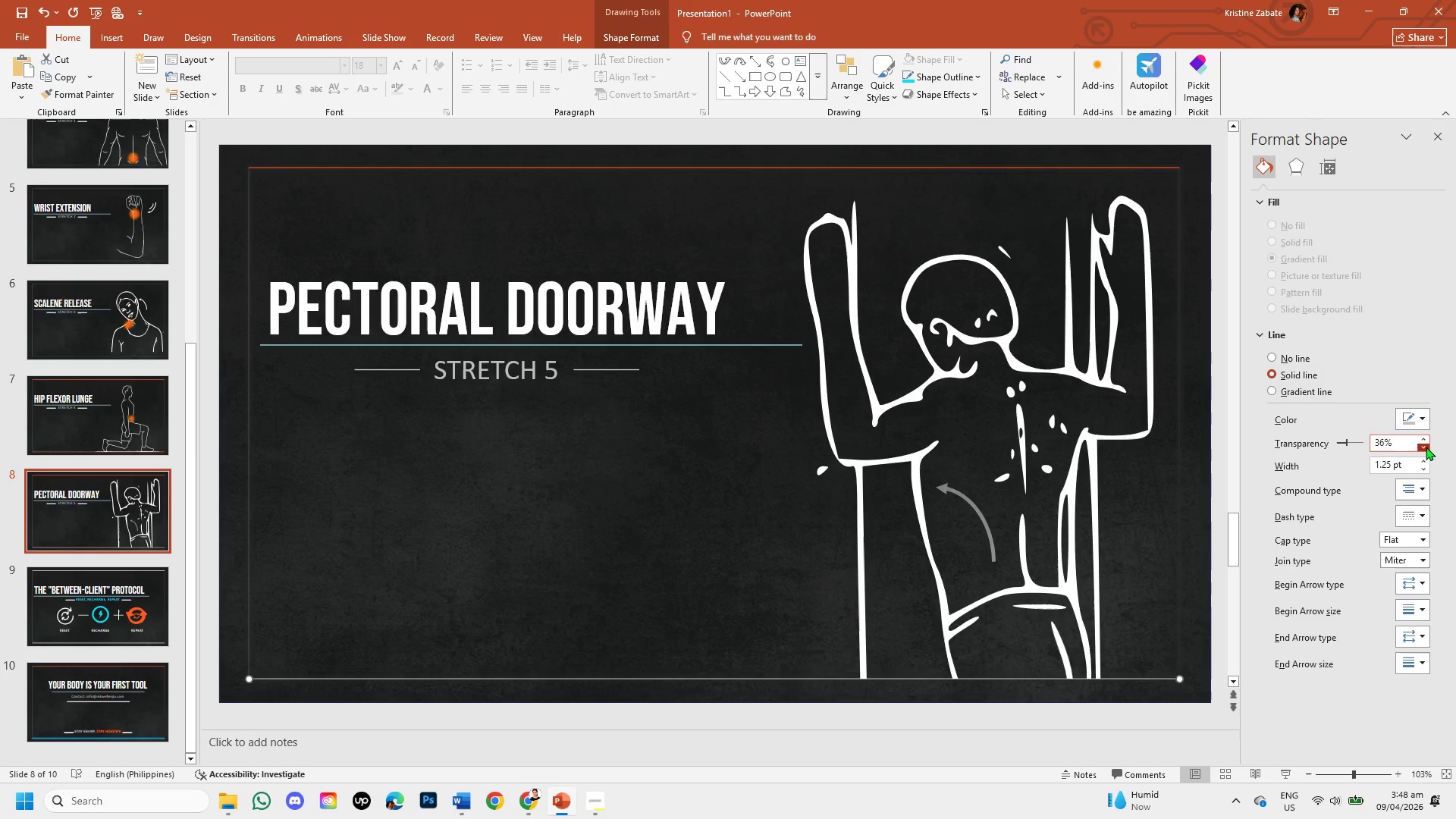 
left_click([1419, 417])
 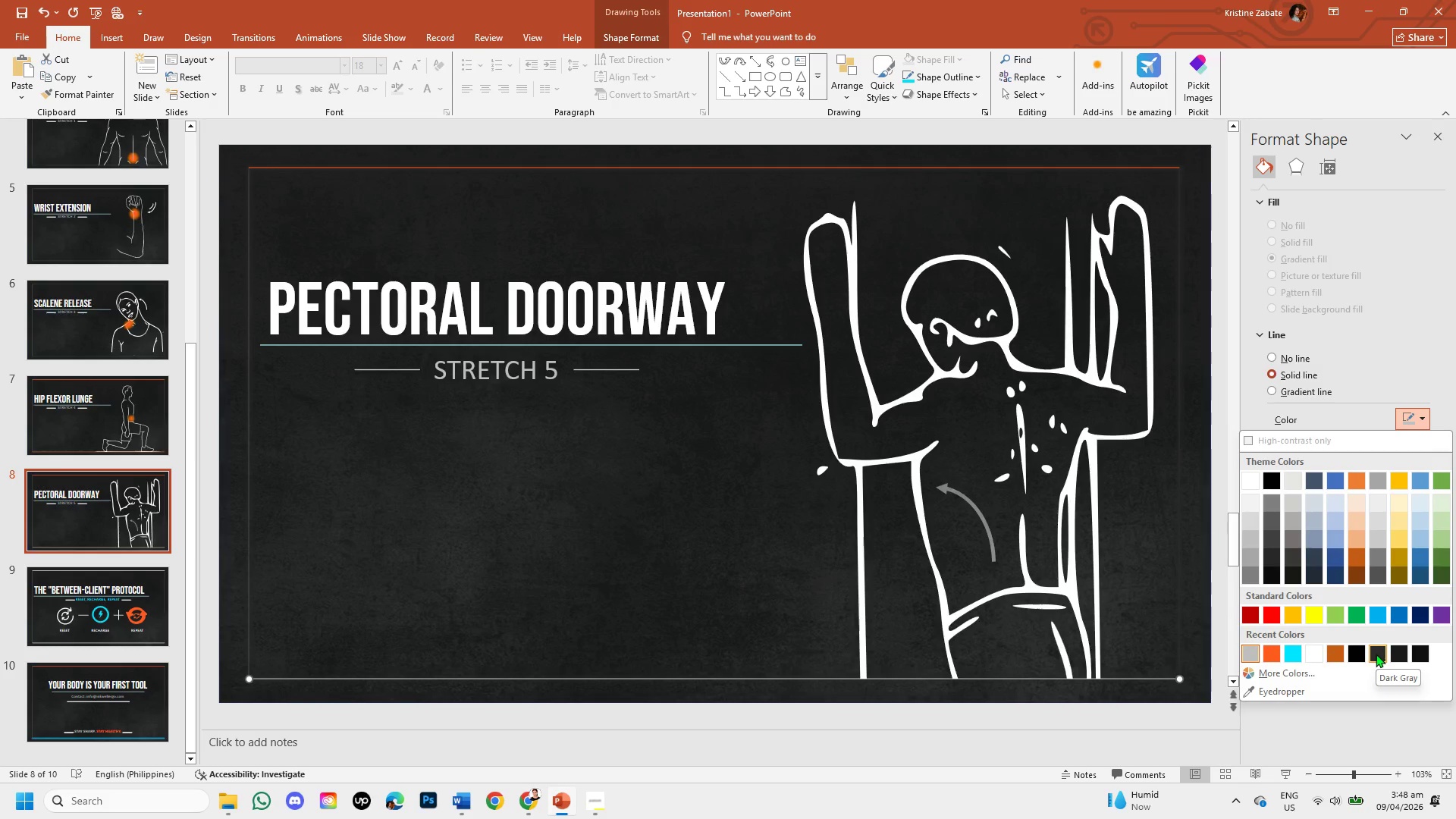 
left_click([1376, 654])
 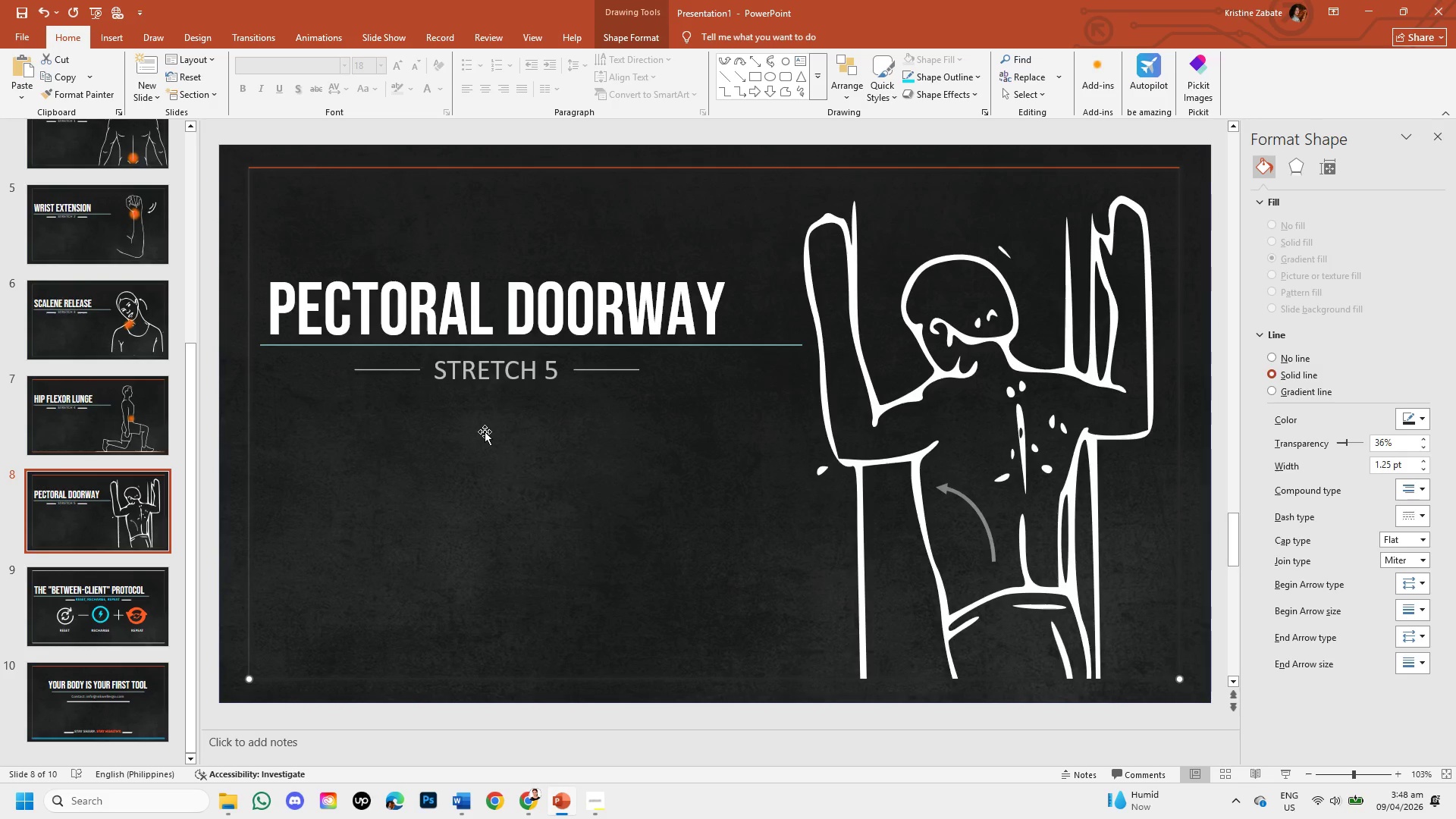 
left_click([485, 431])
 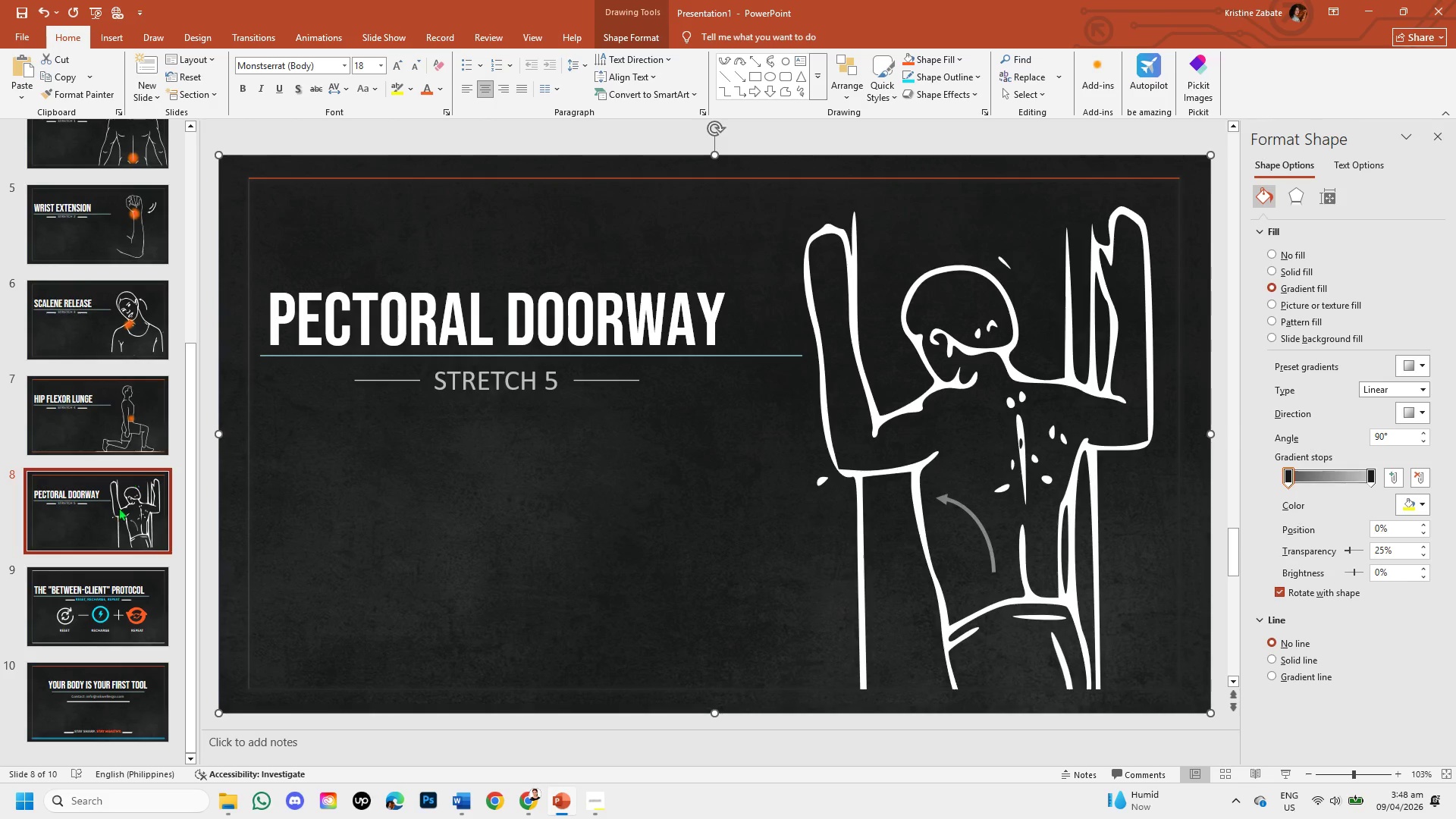 
wait(7.66)
 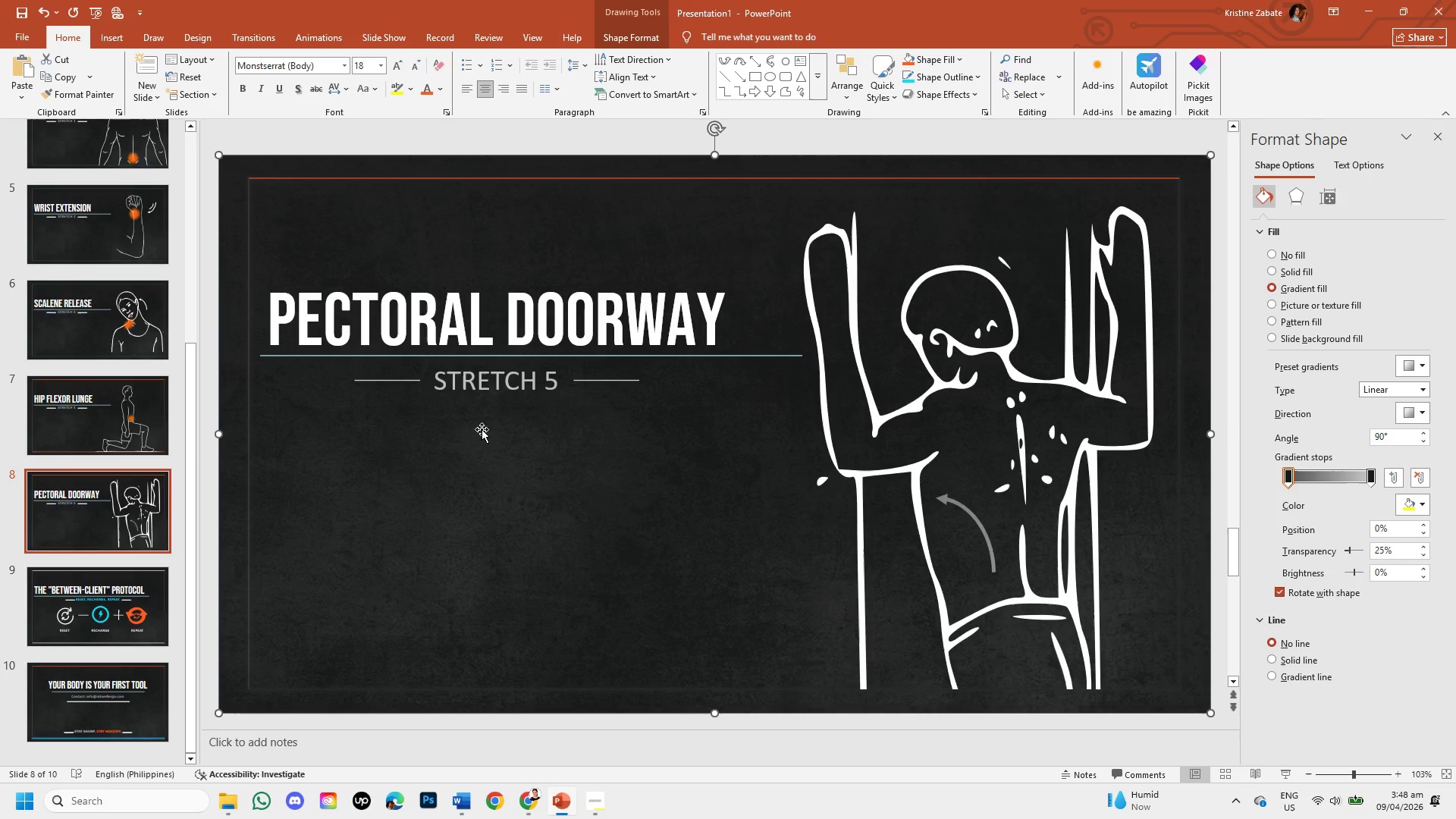 
left_click([118, 414])
 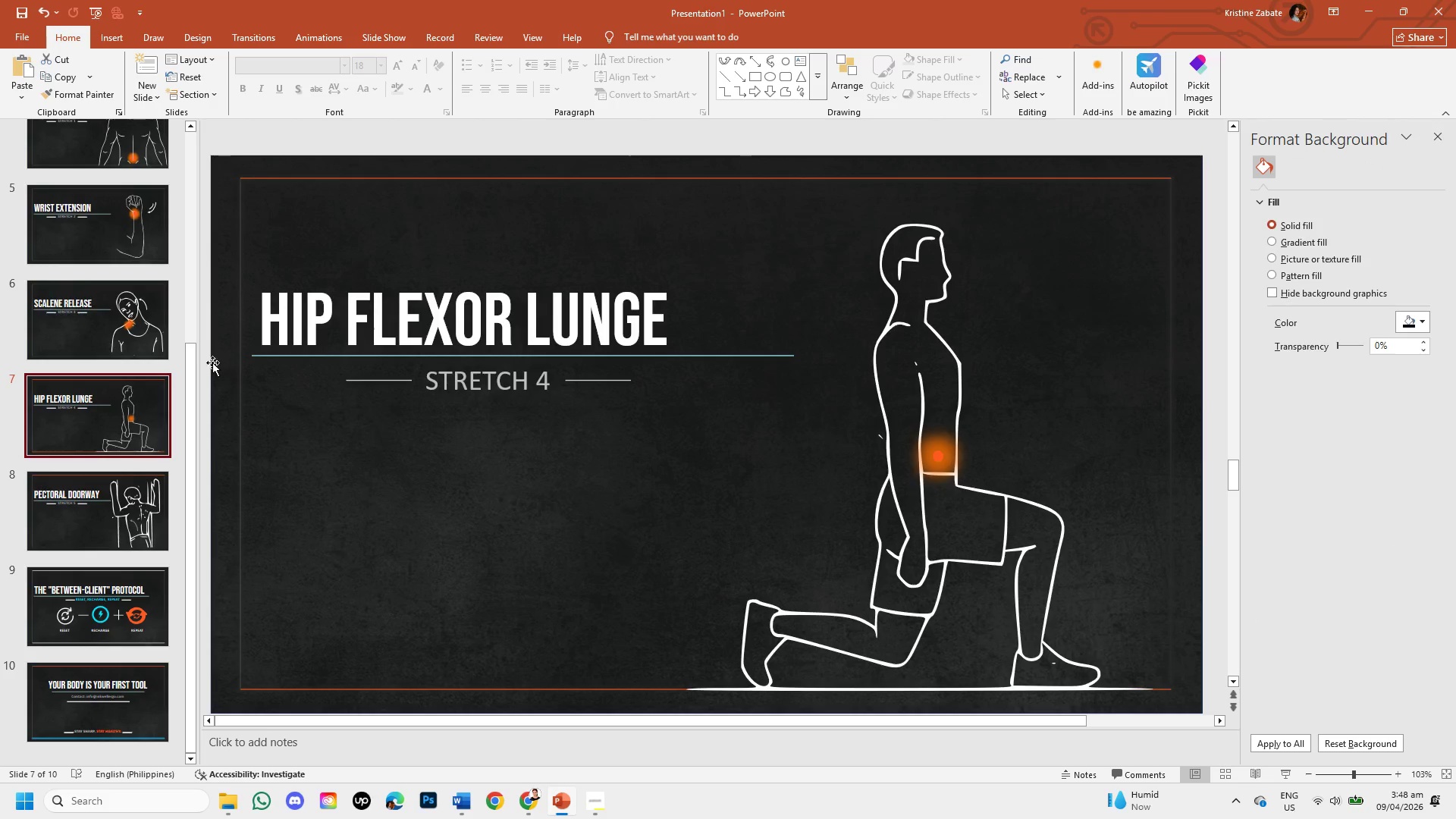 
left_click([211, 362])
 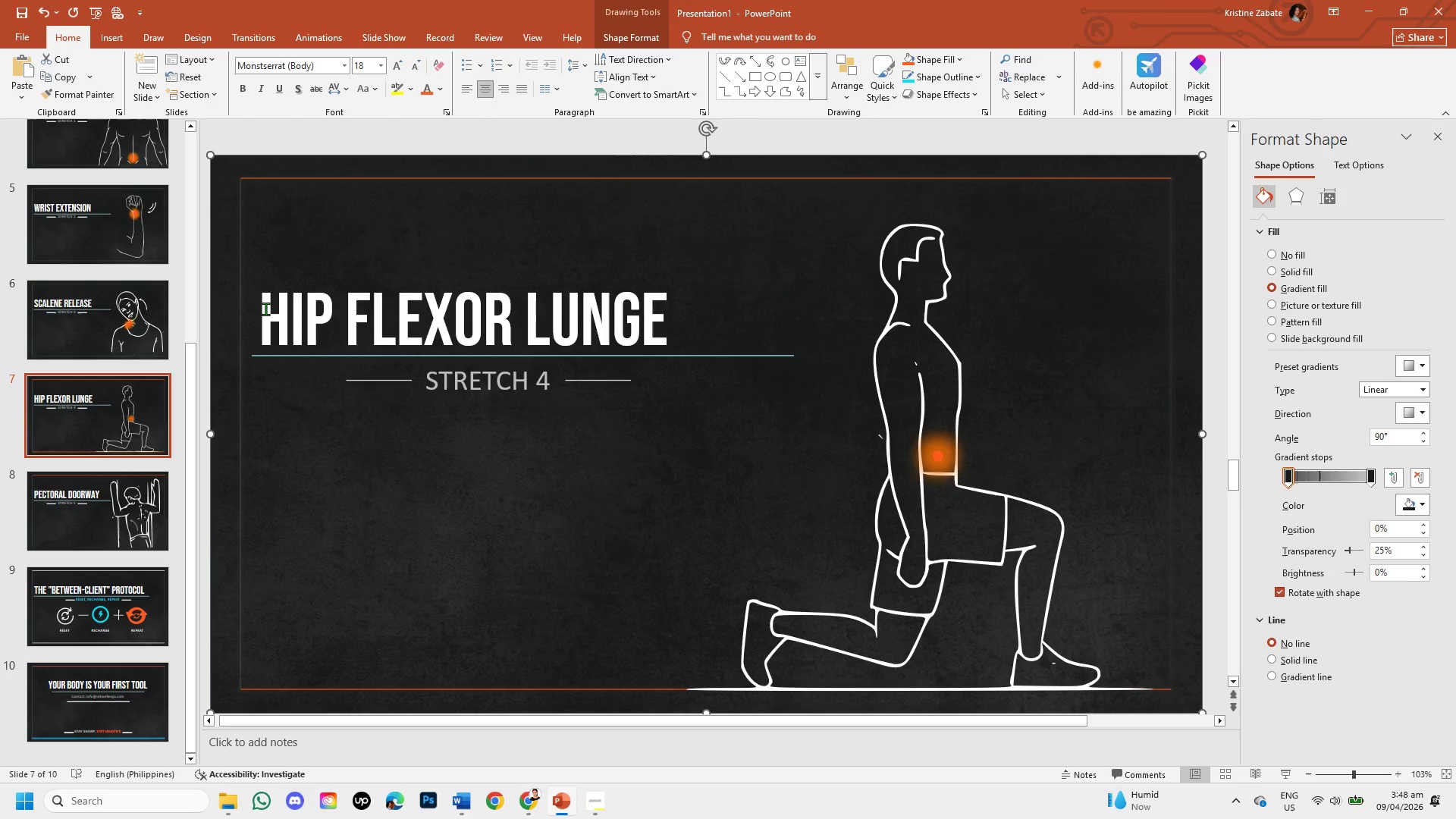 
left_click([337, 686])
 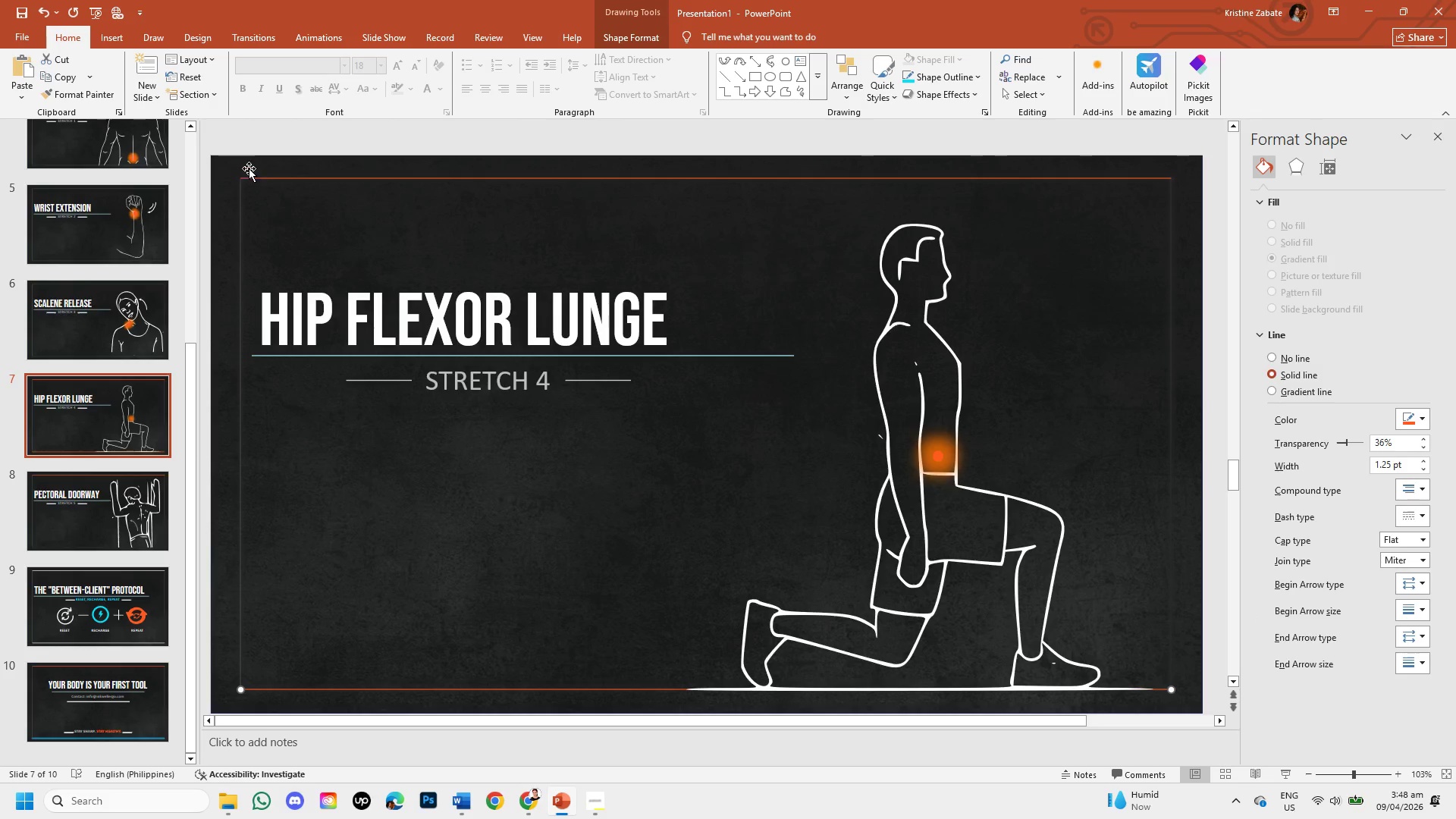 
left_click([247, 152])
 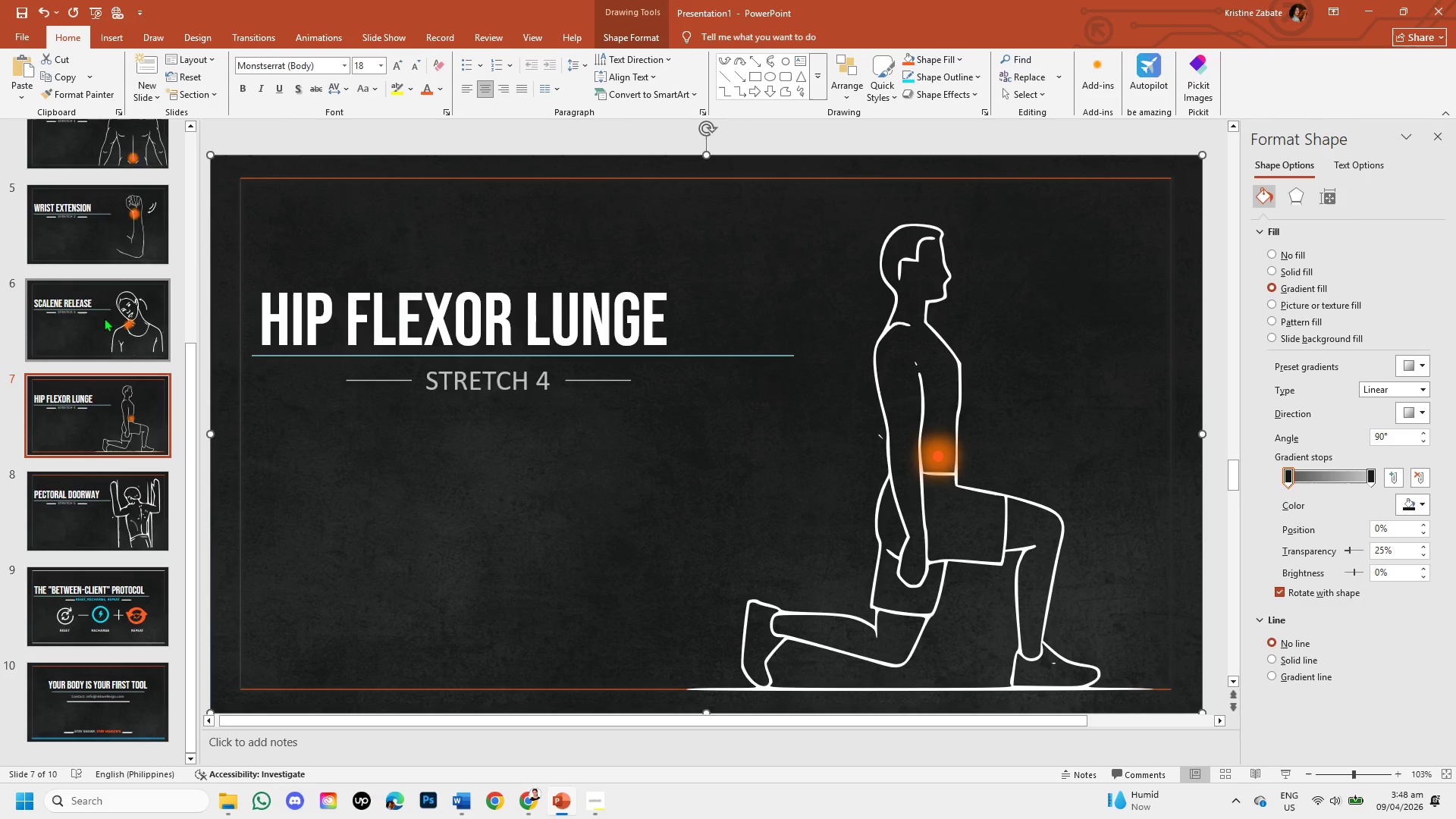 
left_click([104, 318])
 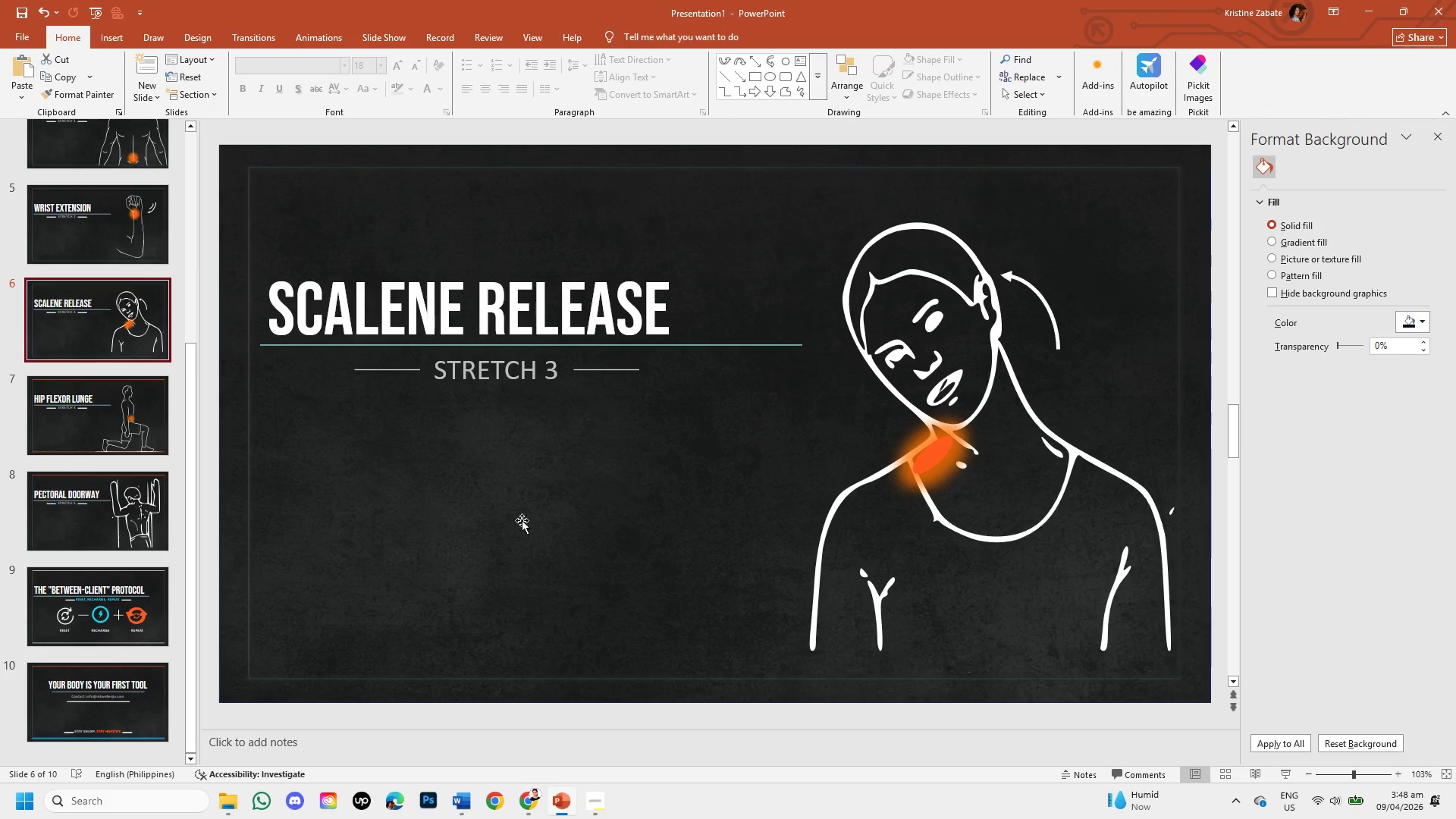 
wait(12.5)
 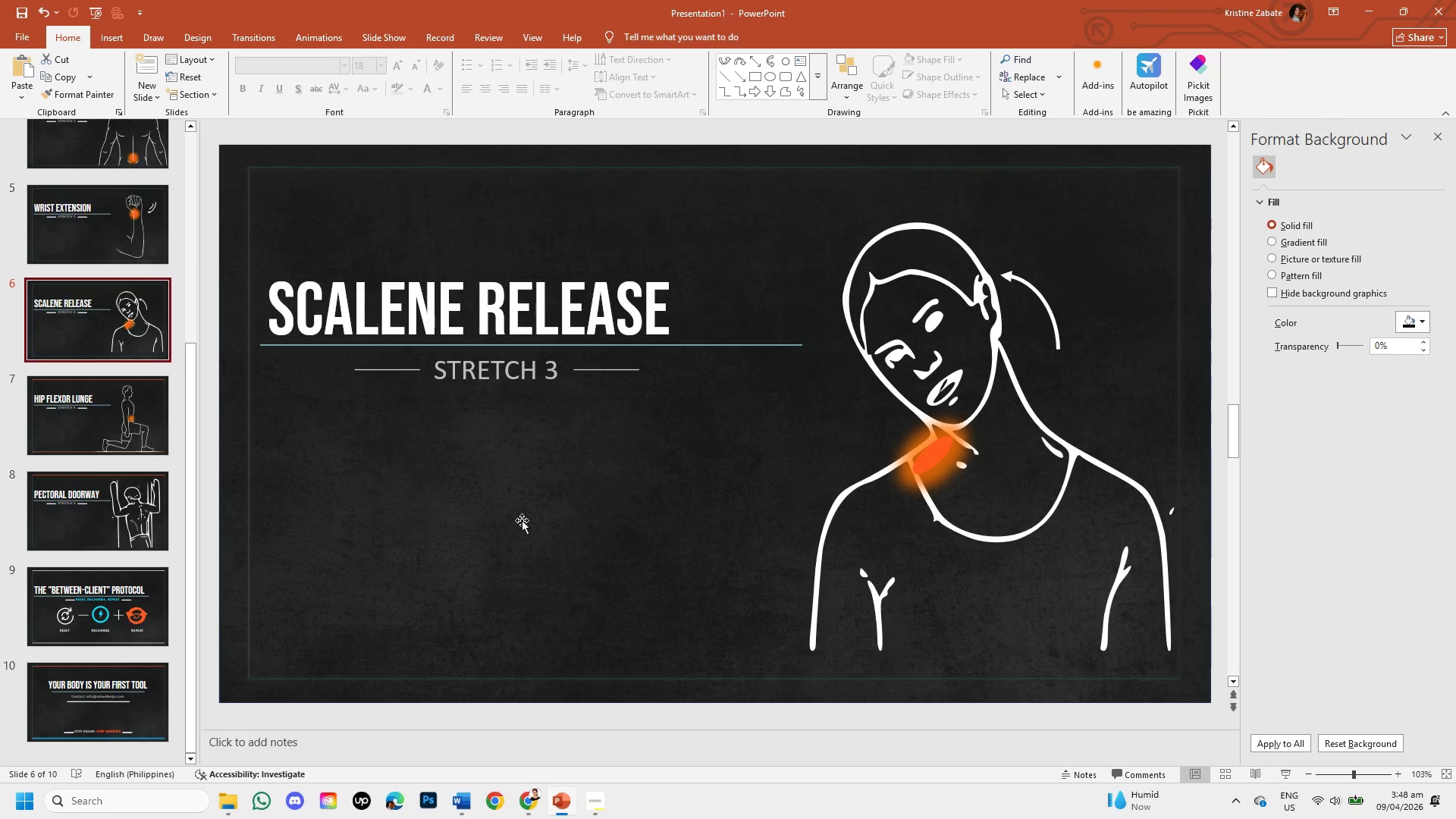 
left_click([708, 681])
 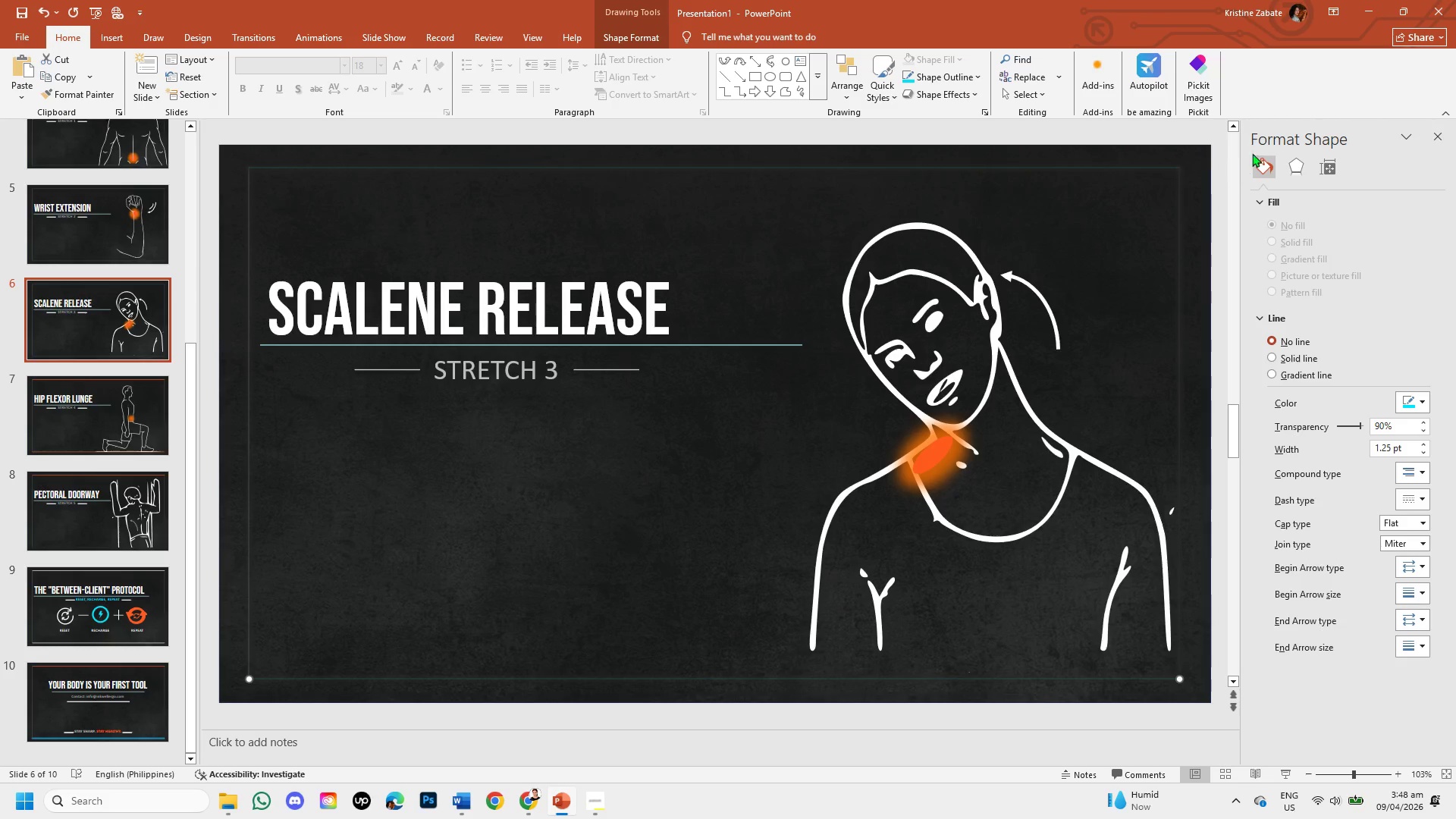 
left_click([1292, 171])
 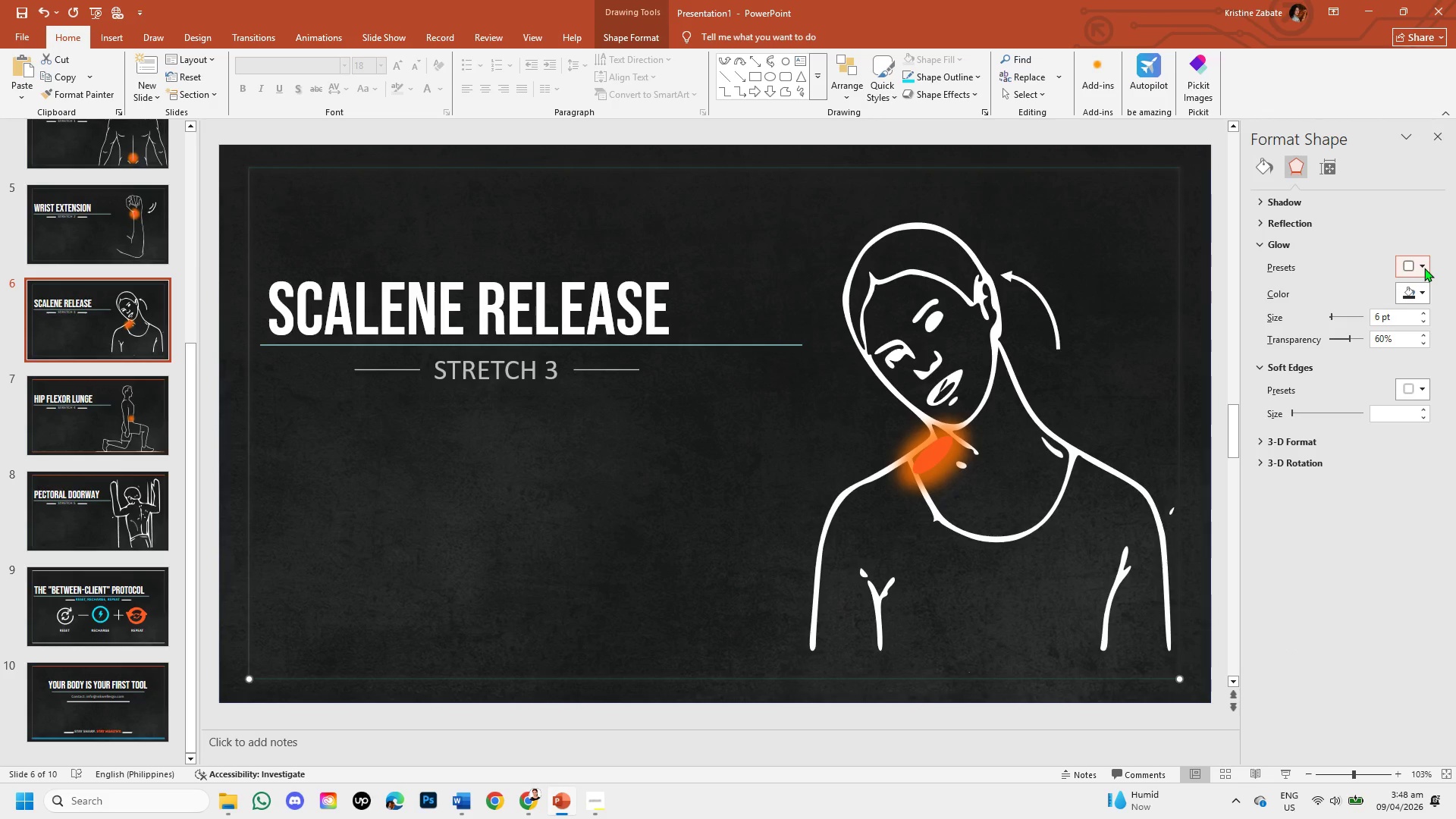 
left_click([1424, 268])
 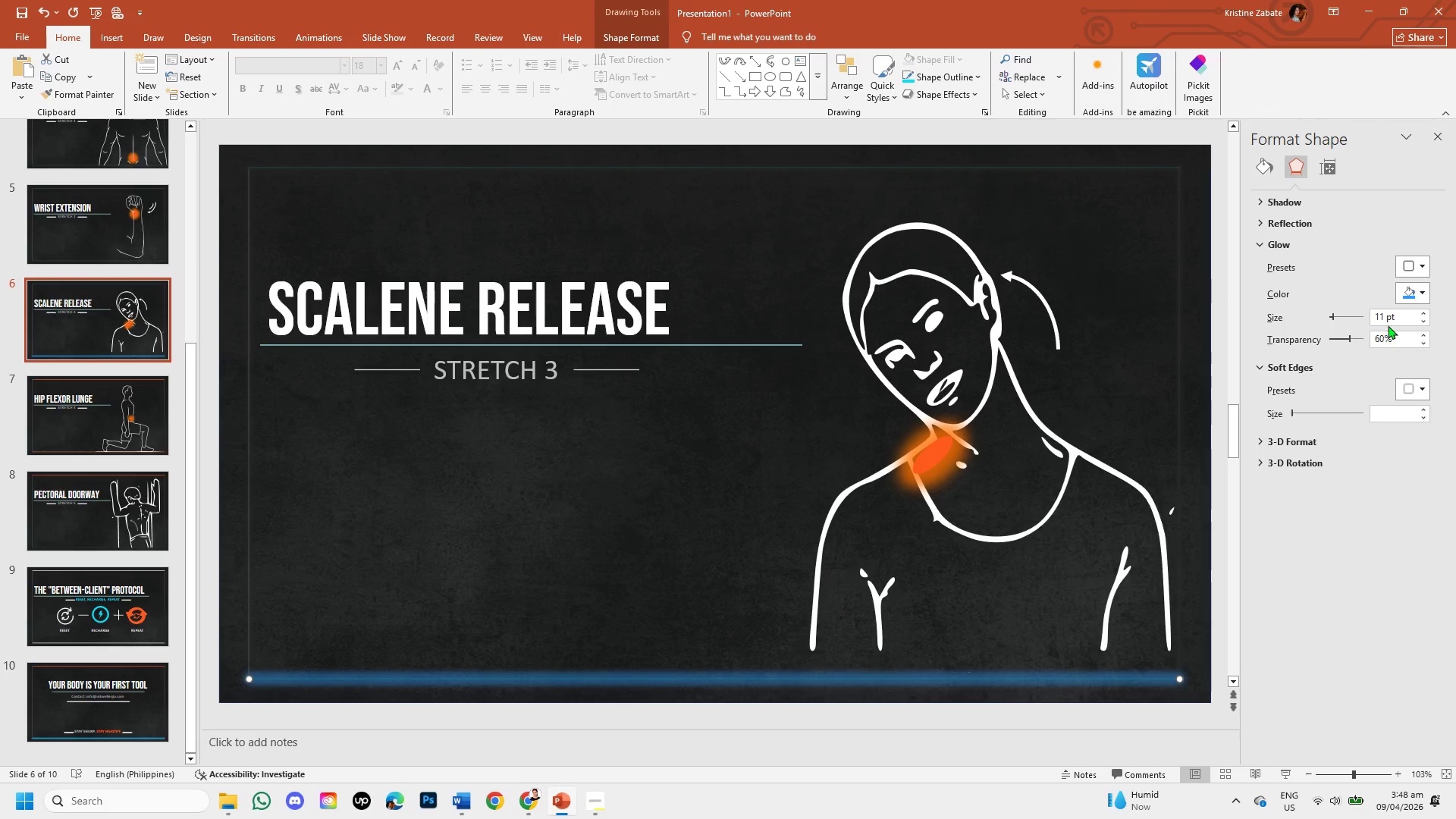 
wait(6.61)
 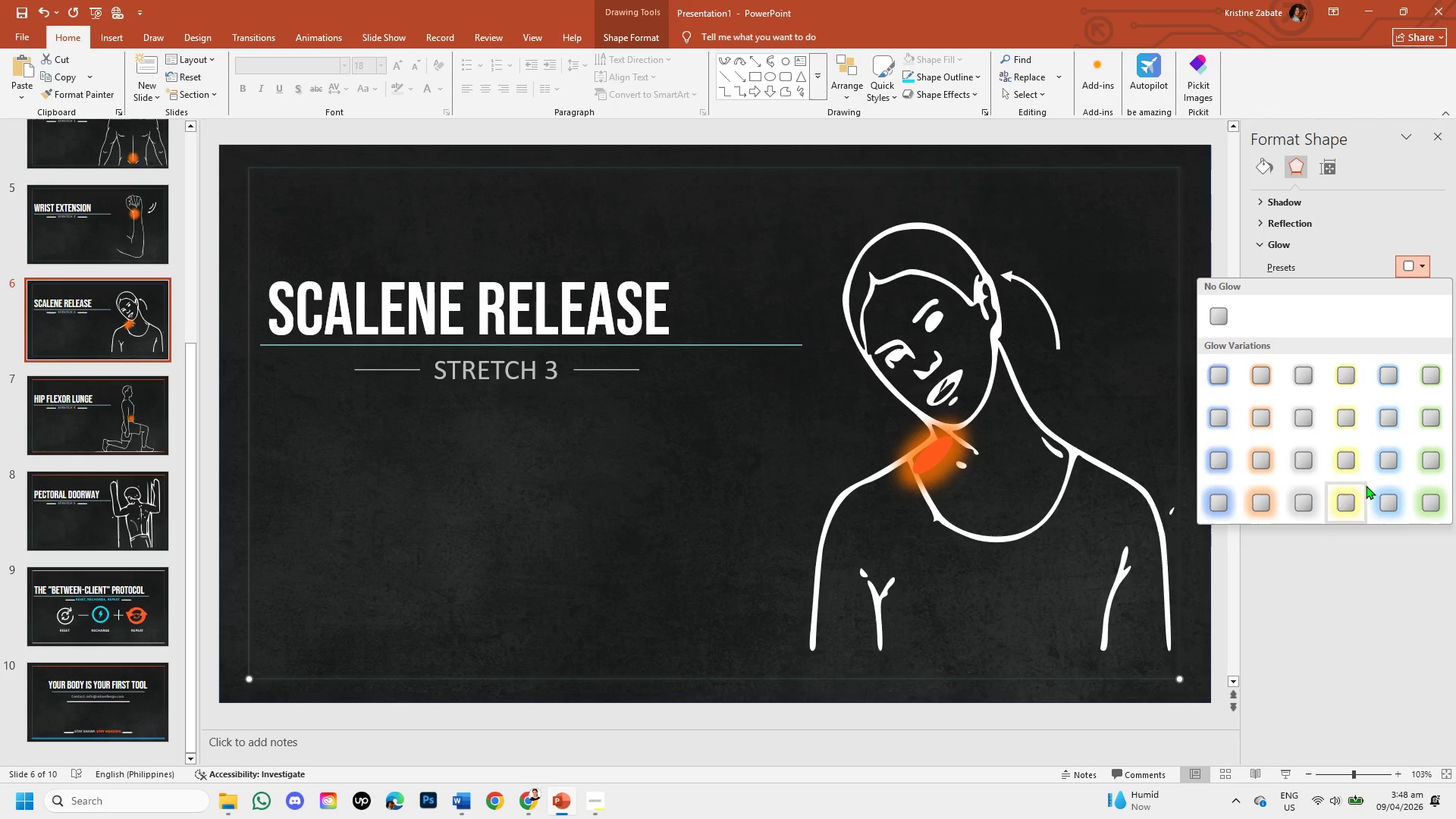 
double_click([1421, 323])
 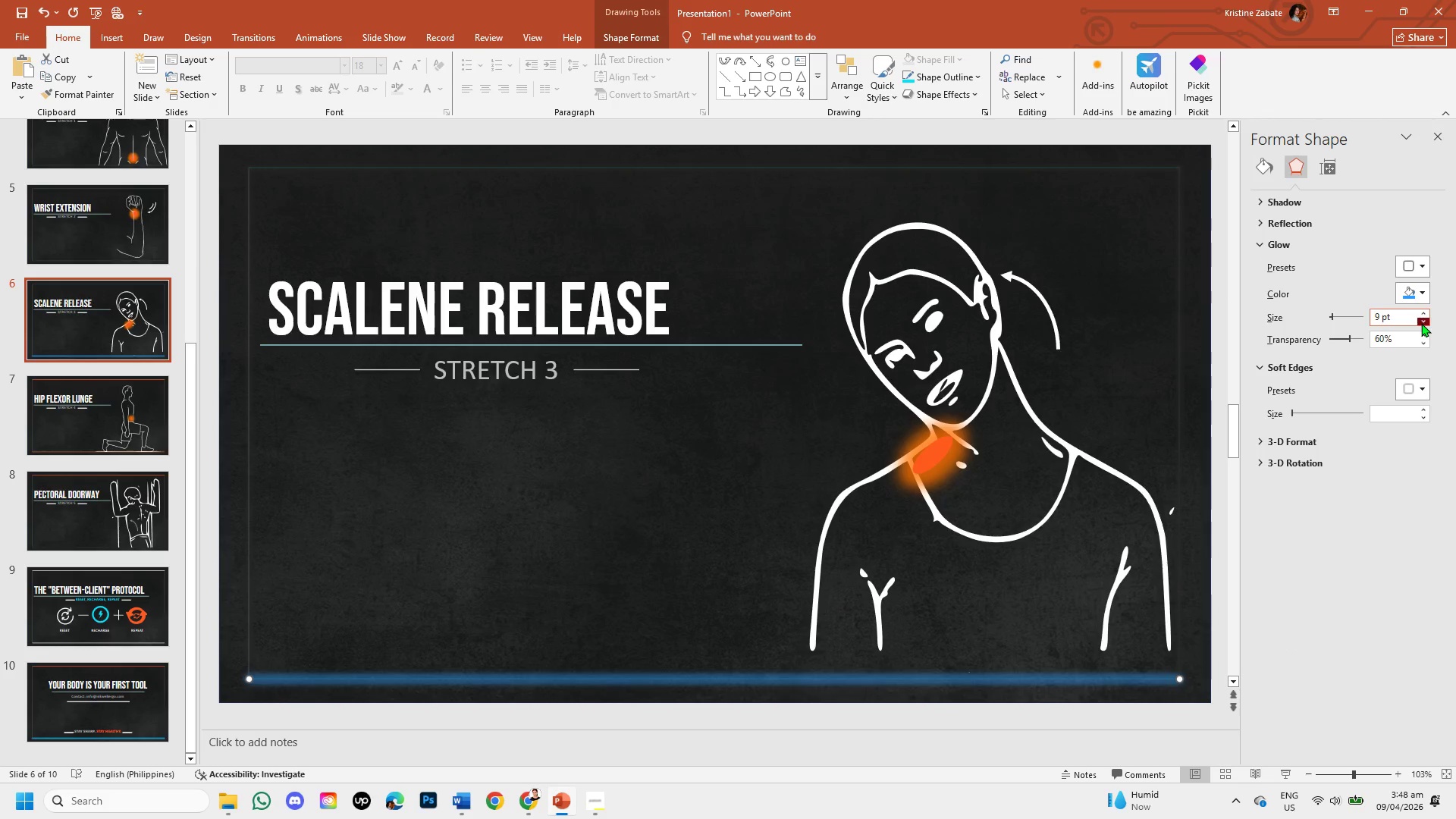 
triple_click([1421, 323])
 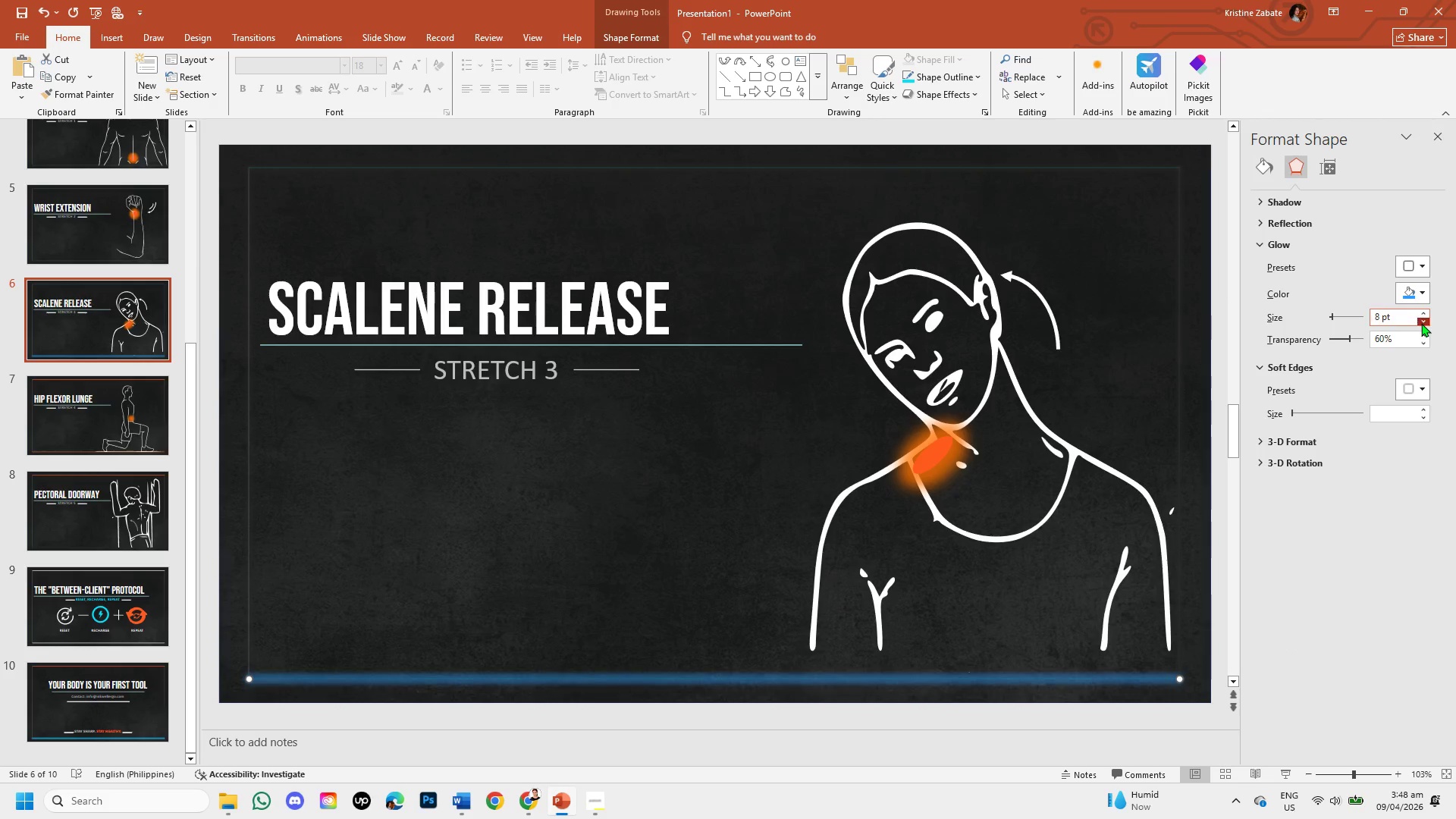 
triple_click([1421, 323])
 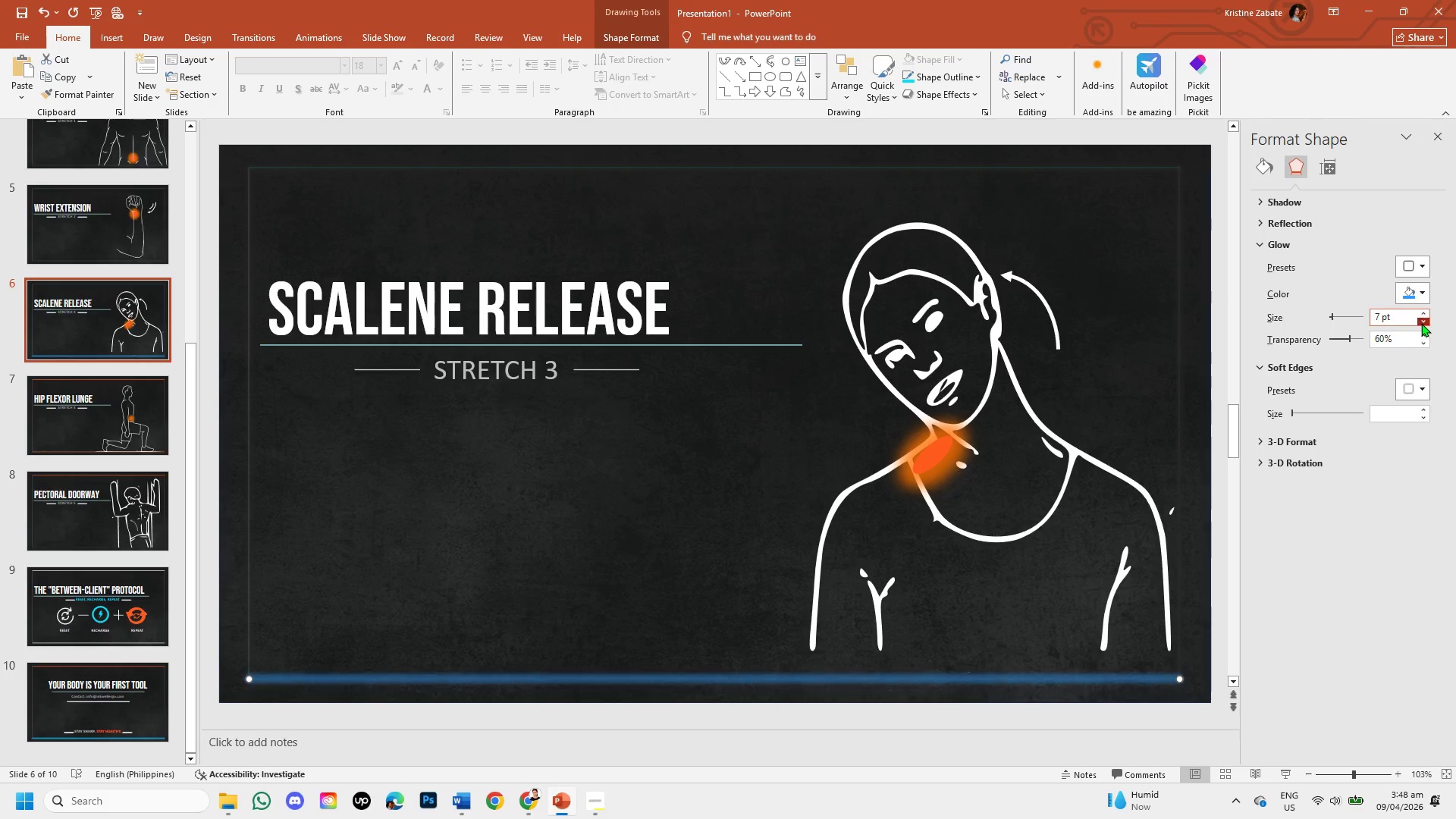 
triple_click([1421, 323])
 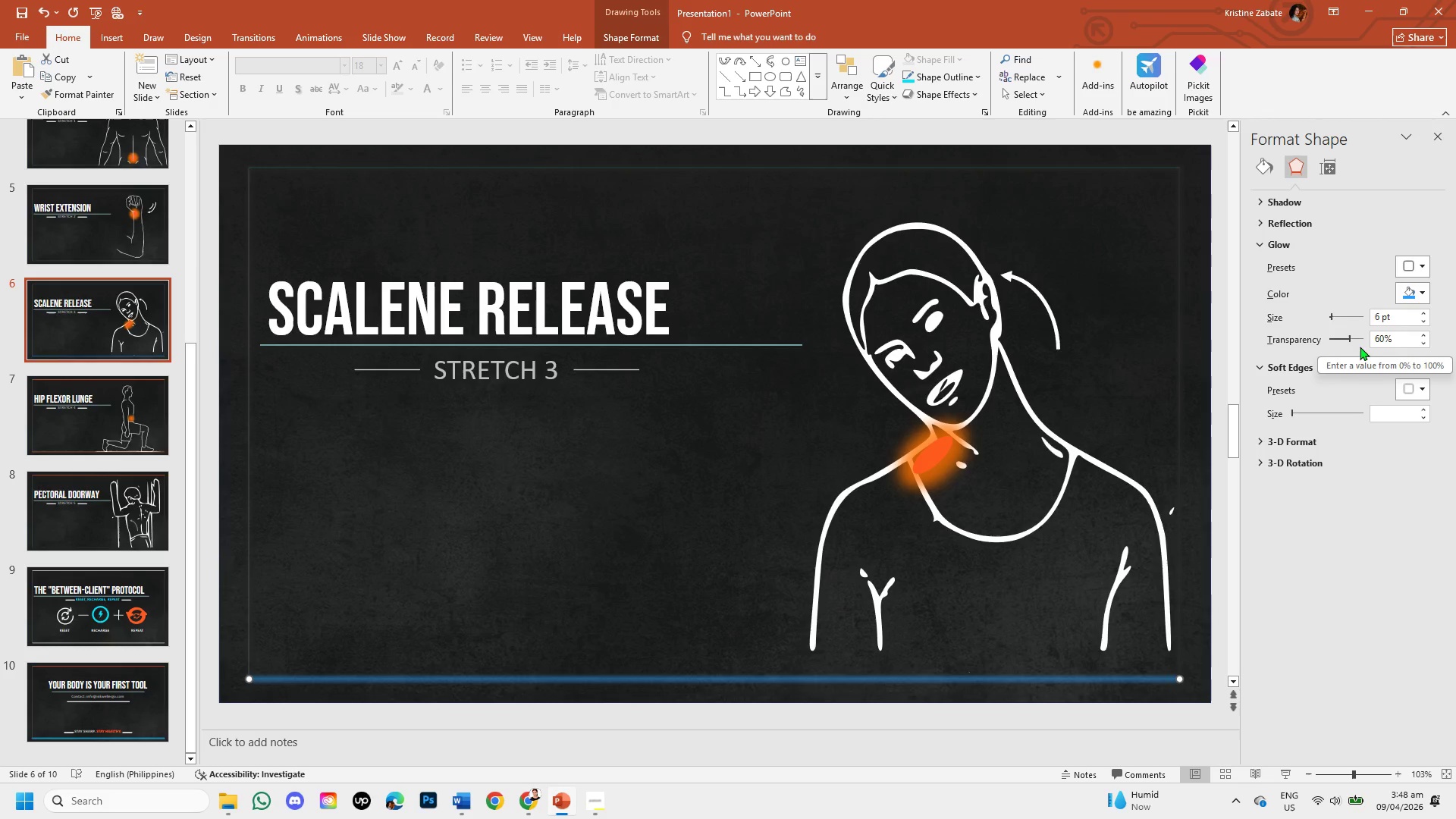 
left_click_drag(start_coordinate=[1351, 339], to_coordinate=[1354, 343])
 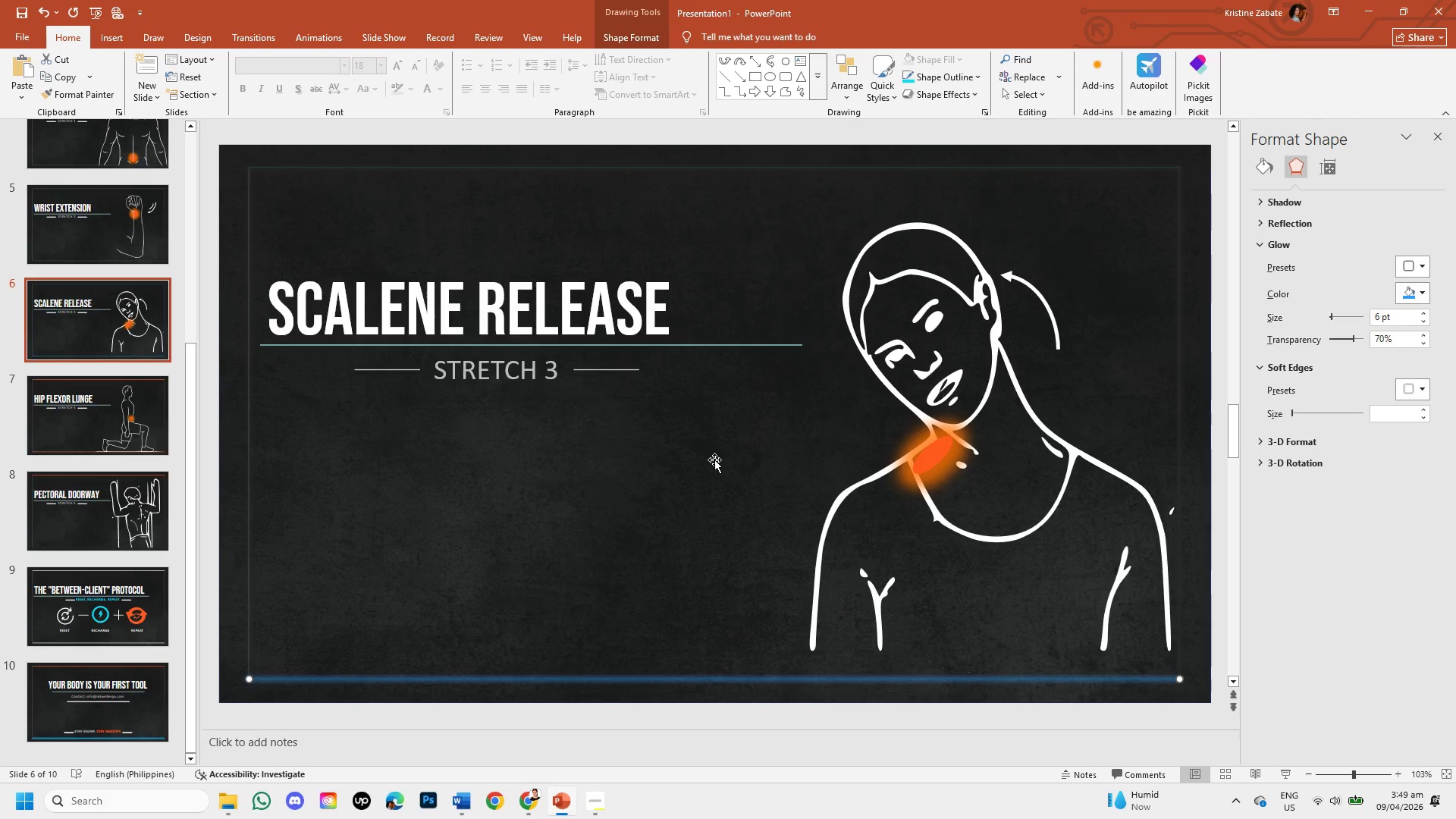 
left_click([713, 459])
 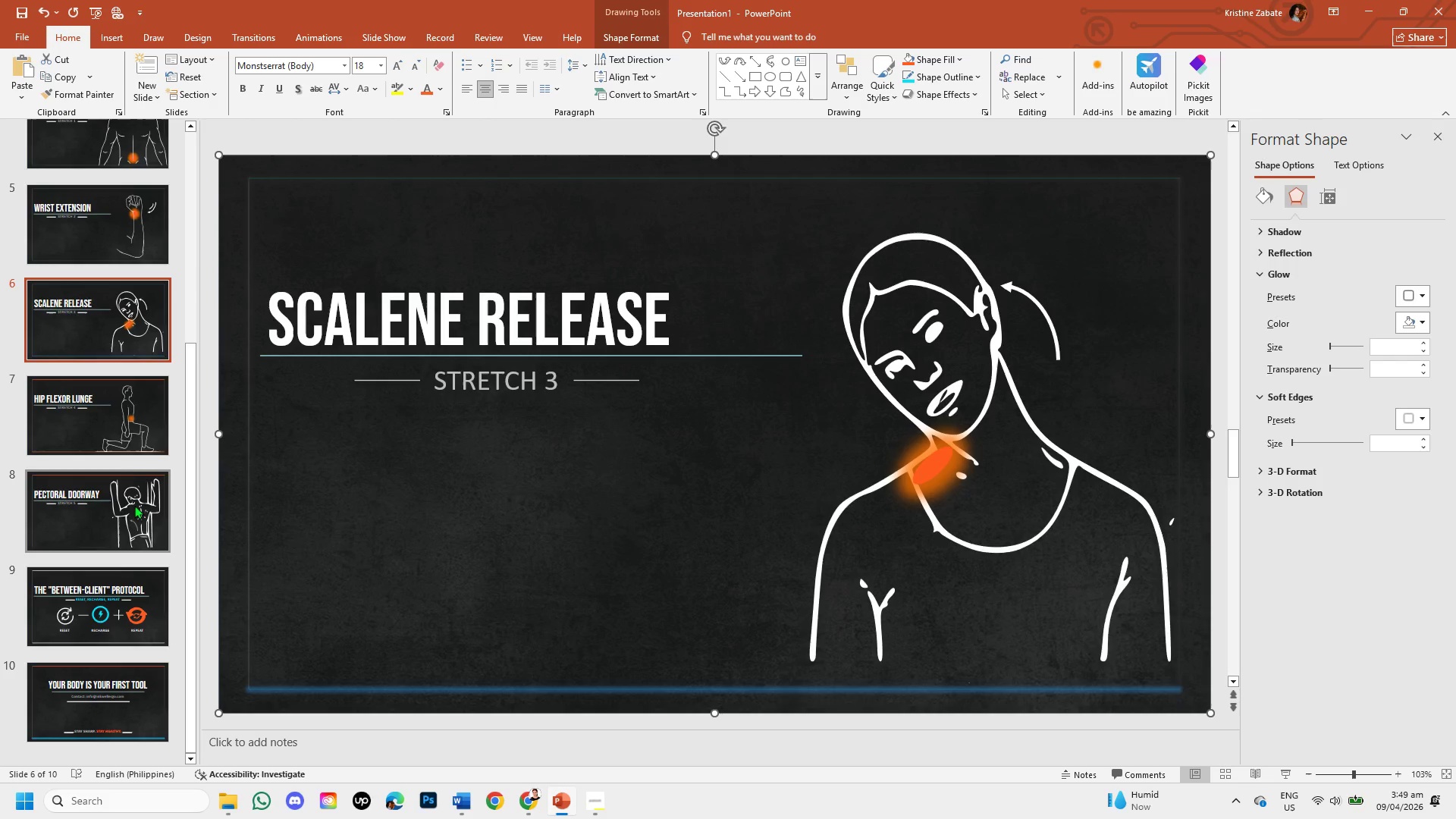 
wait(7.78)
 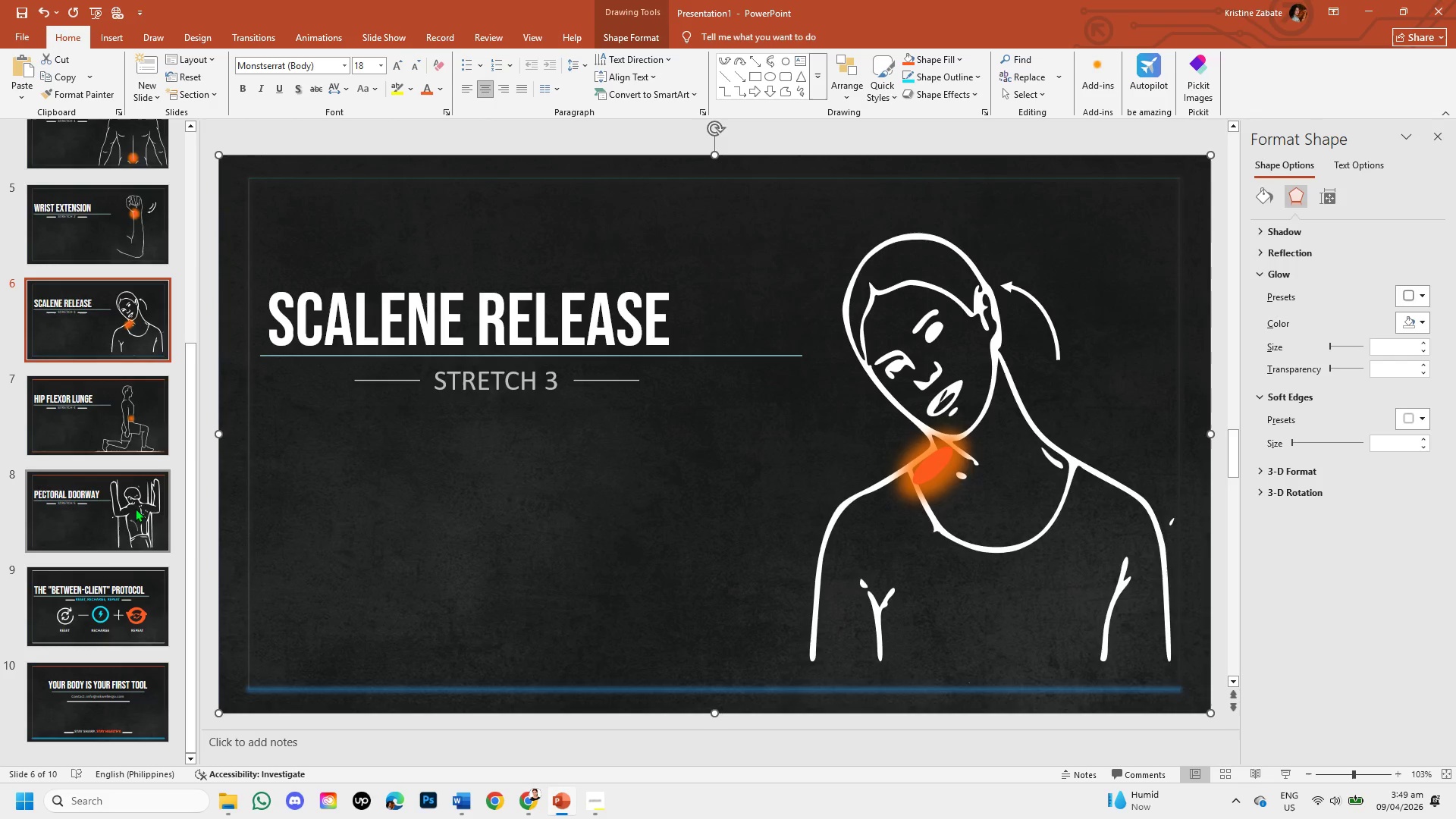 
left_click_drag(start_coordinate=[188, 419], to_coordinate=[187, 303])
 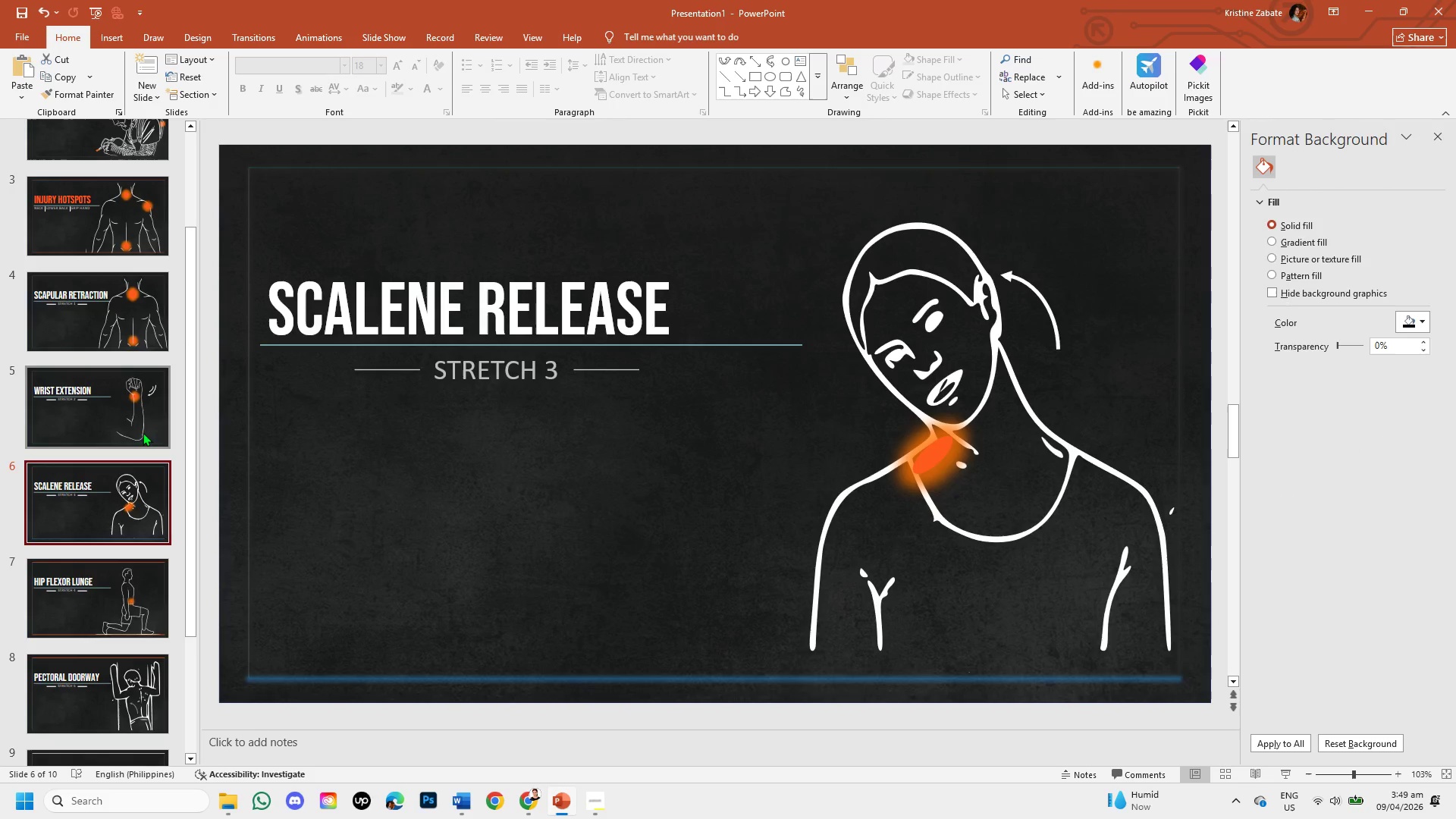 
left_click([135, 422])
 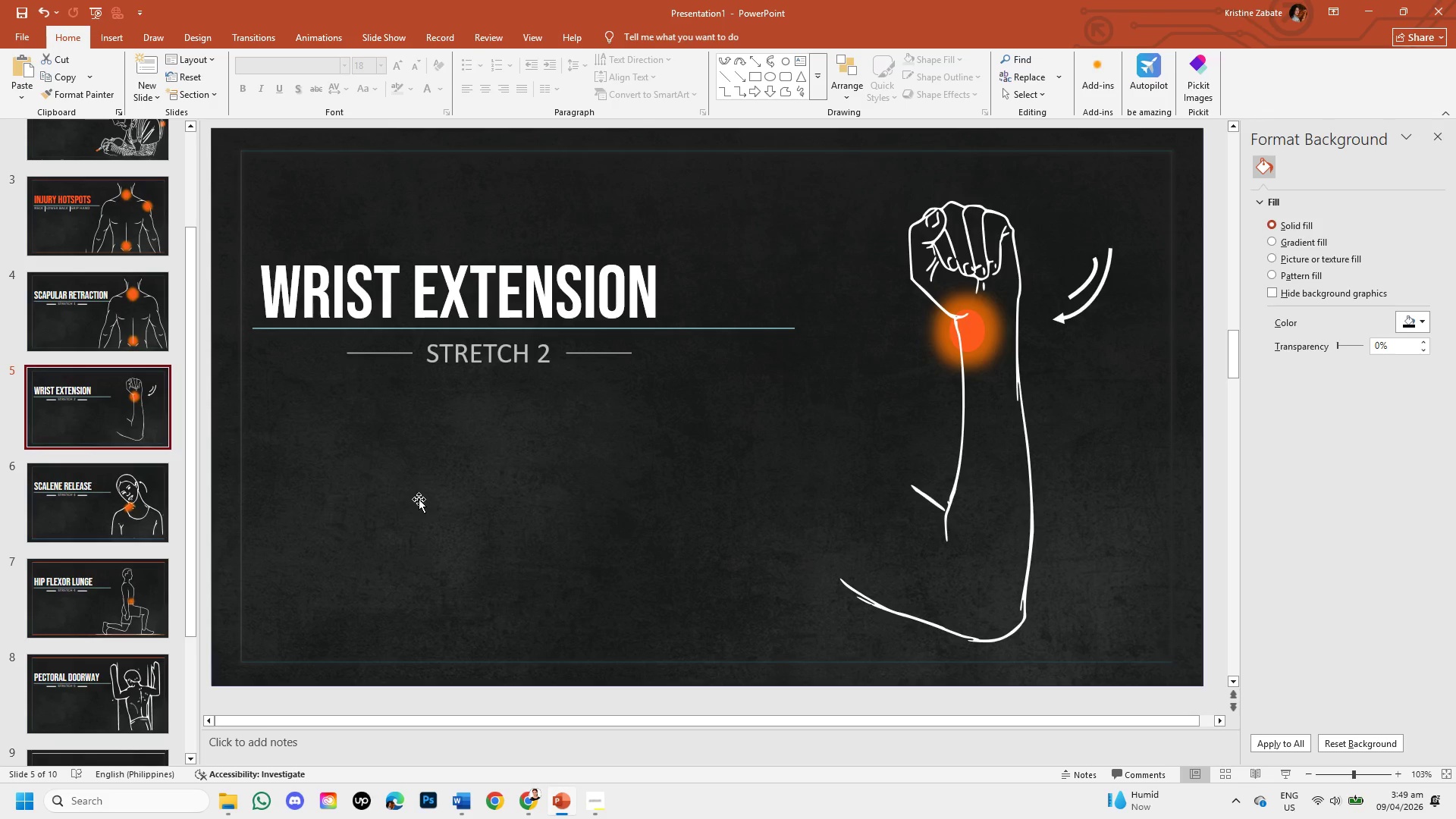 
wait(5.83)
 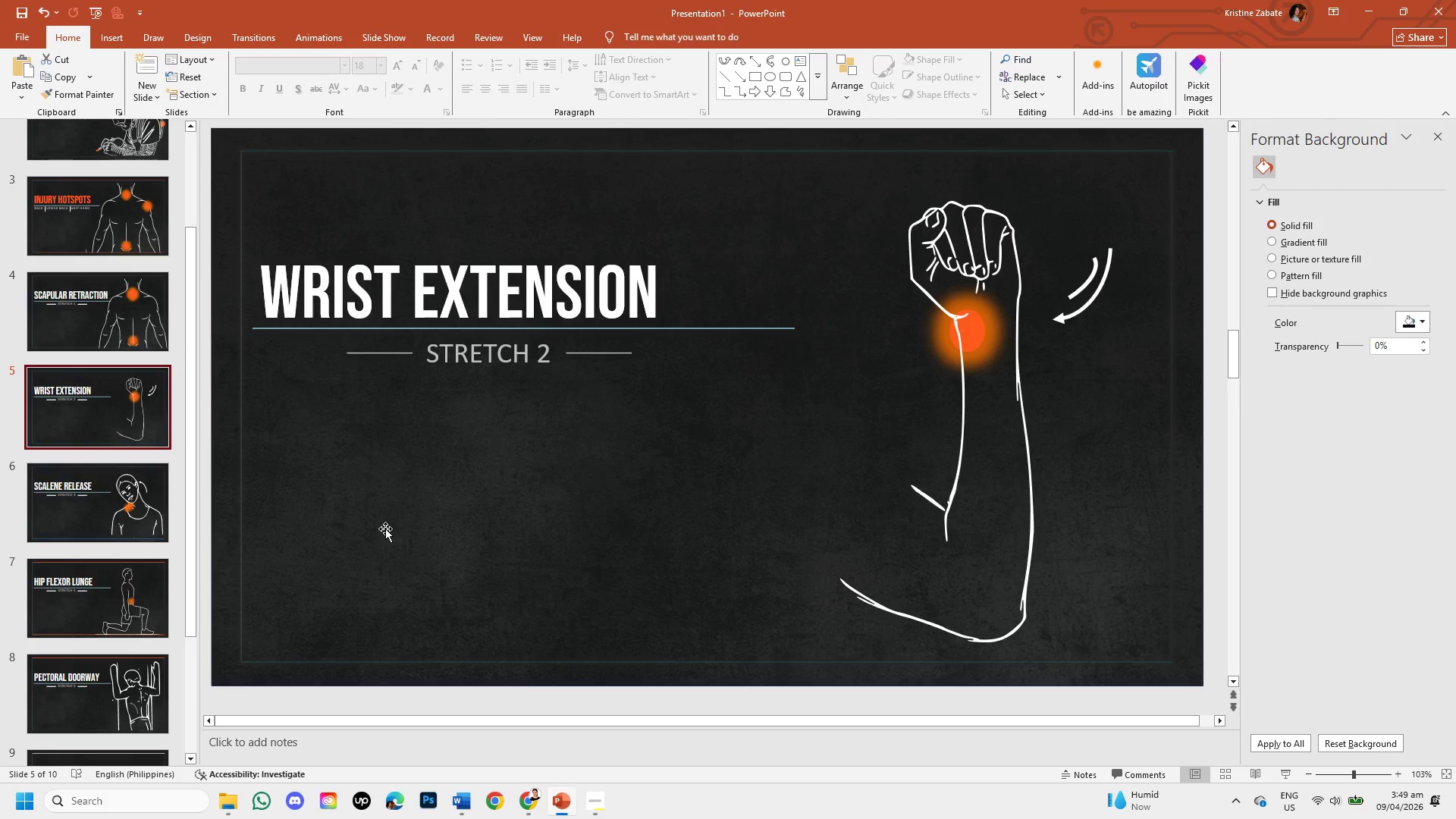 
left_click([528, 664])
 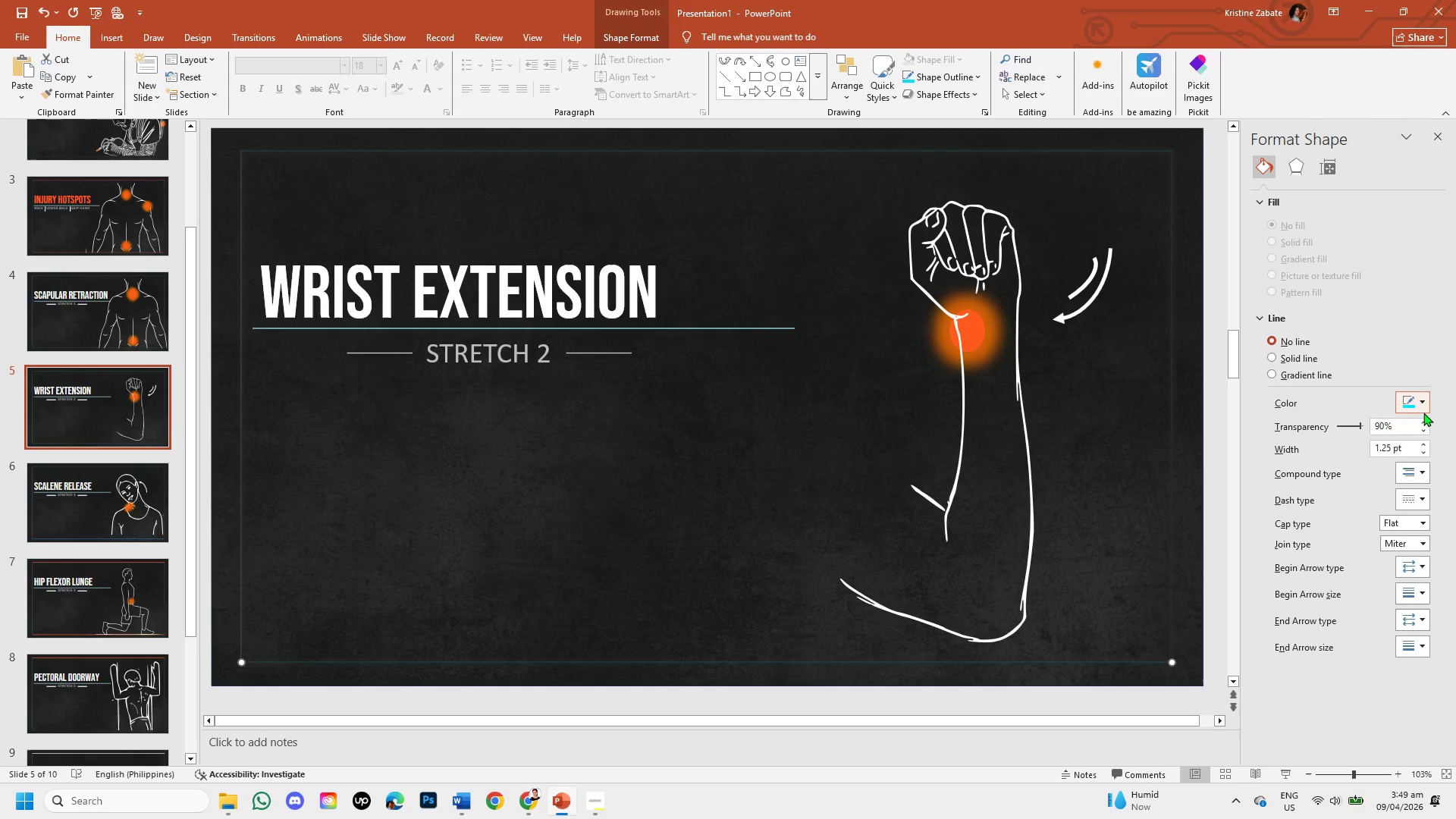 
left_click([1423, 402])
 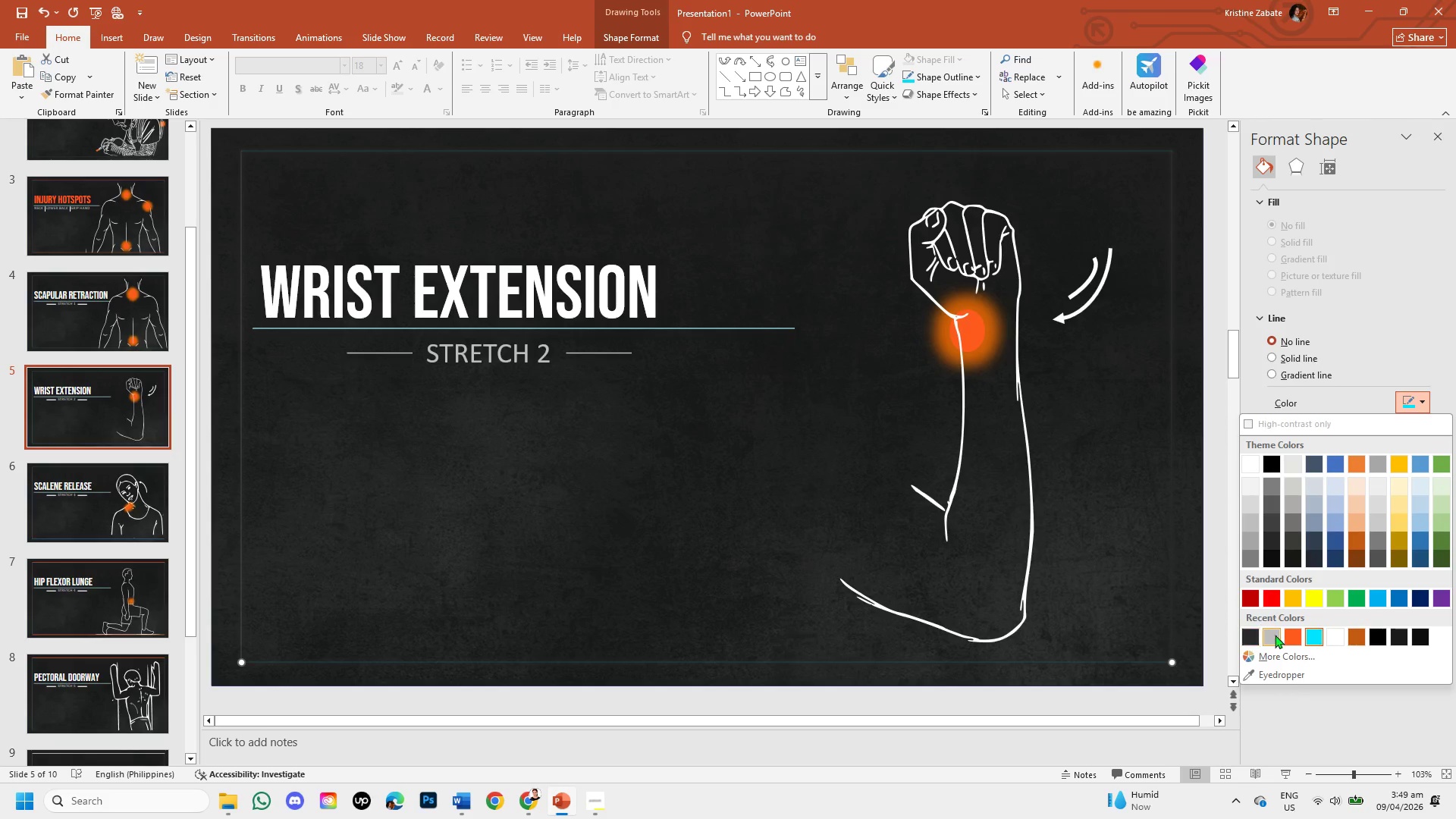 
left_click([1286, 639])
 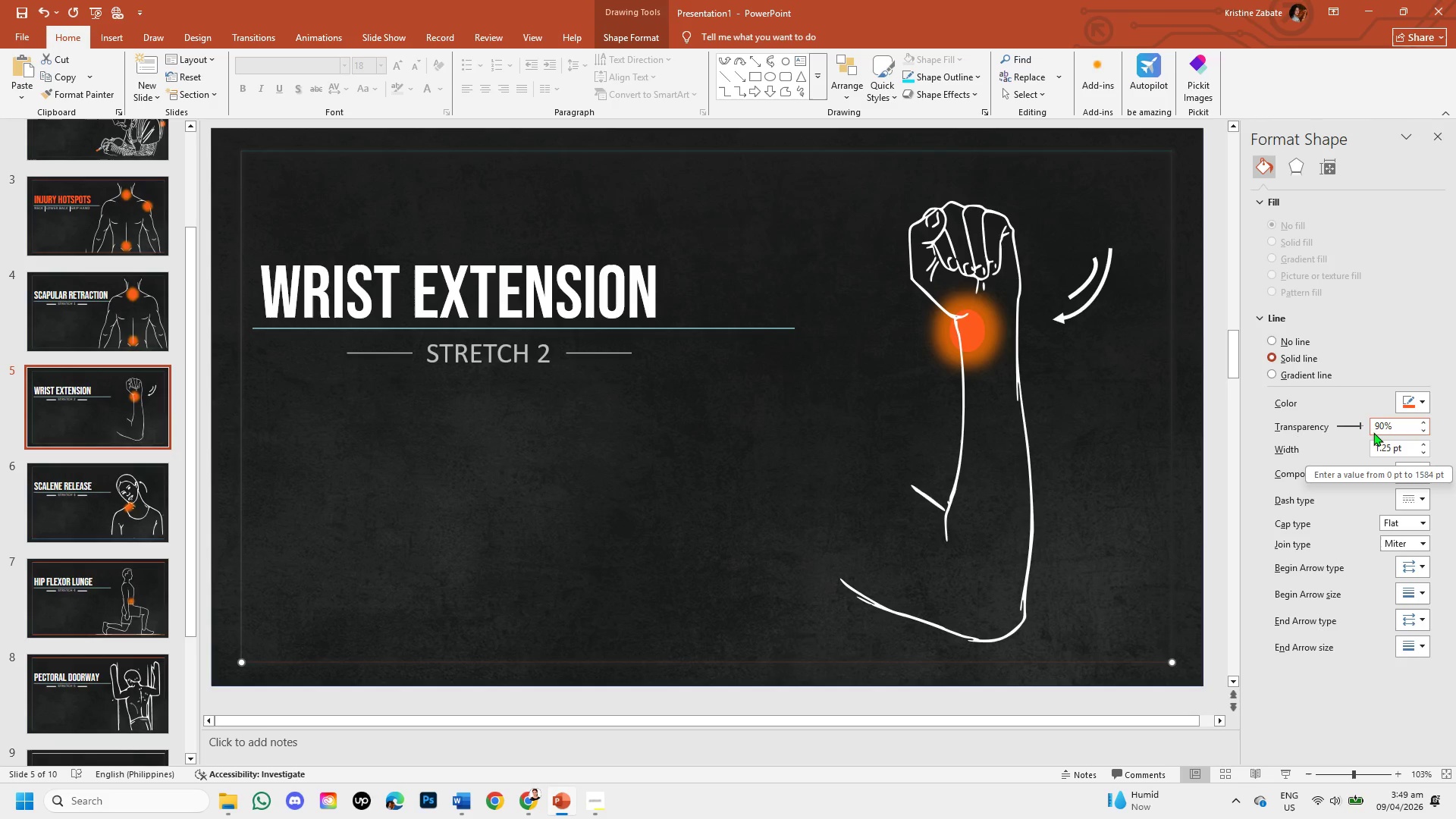 
left_click_drag(start_coordinate=[1360, 428], to_coordinate=[1356, 427])
 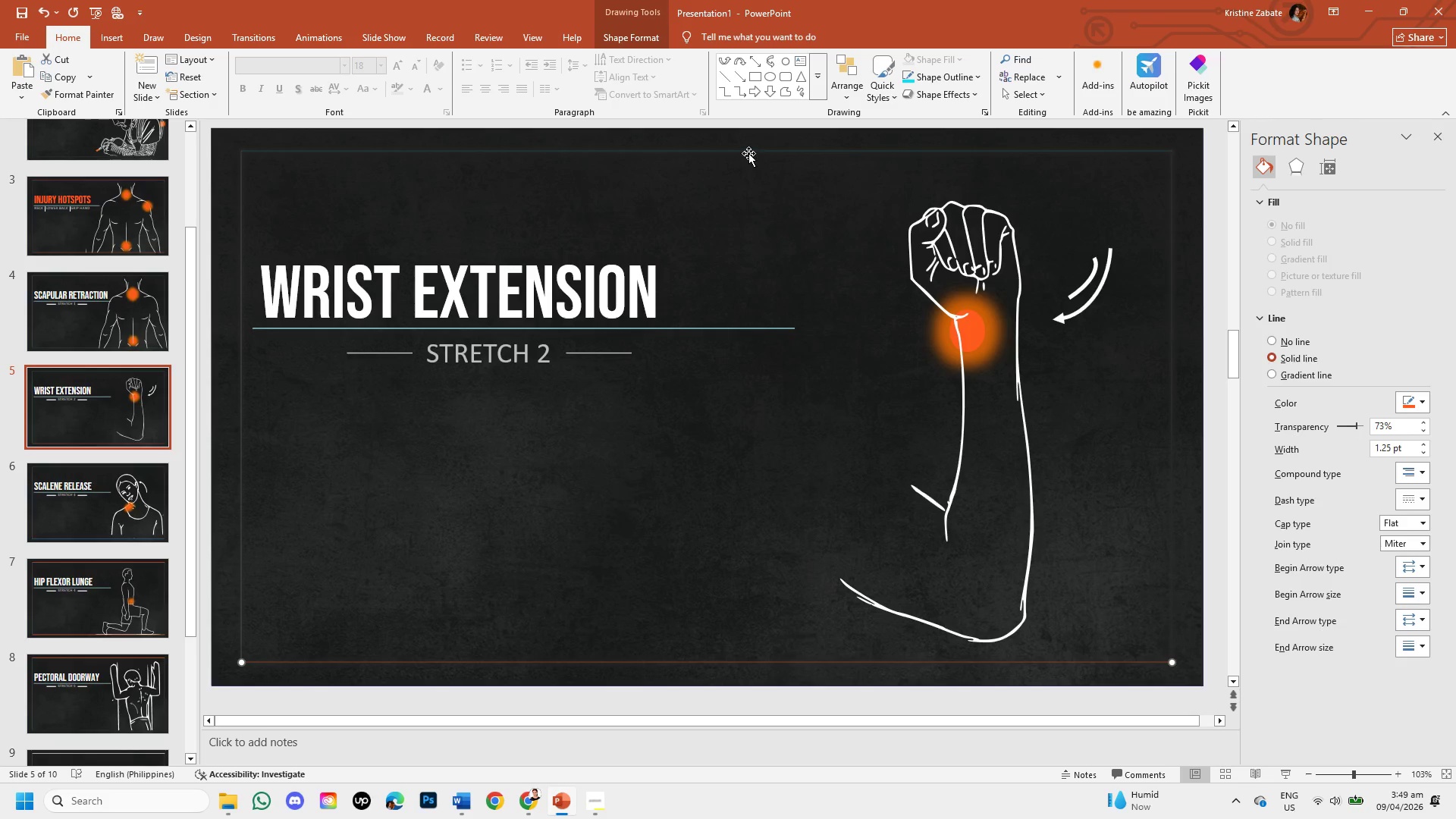 
left_click([748, 153])
 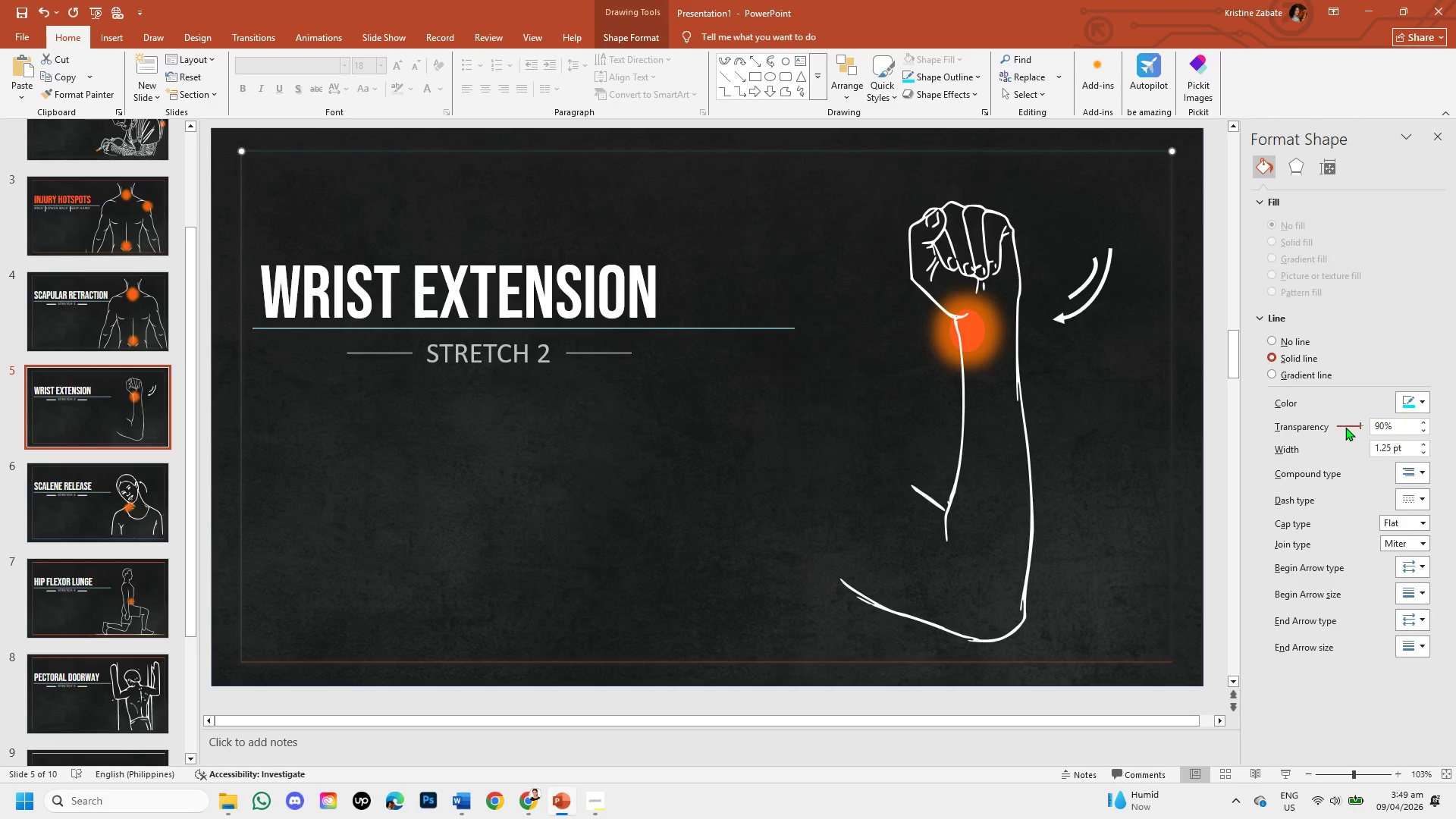 
left_click_drag(start_coordinate=[1358, 422], to_coordinate=[1356, 425])
 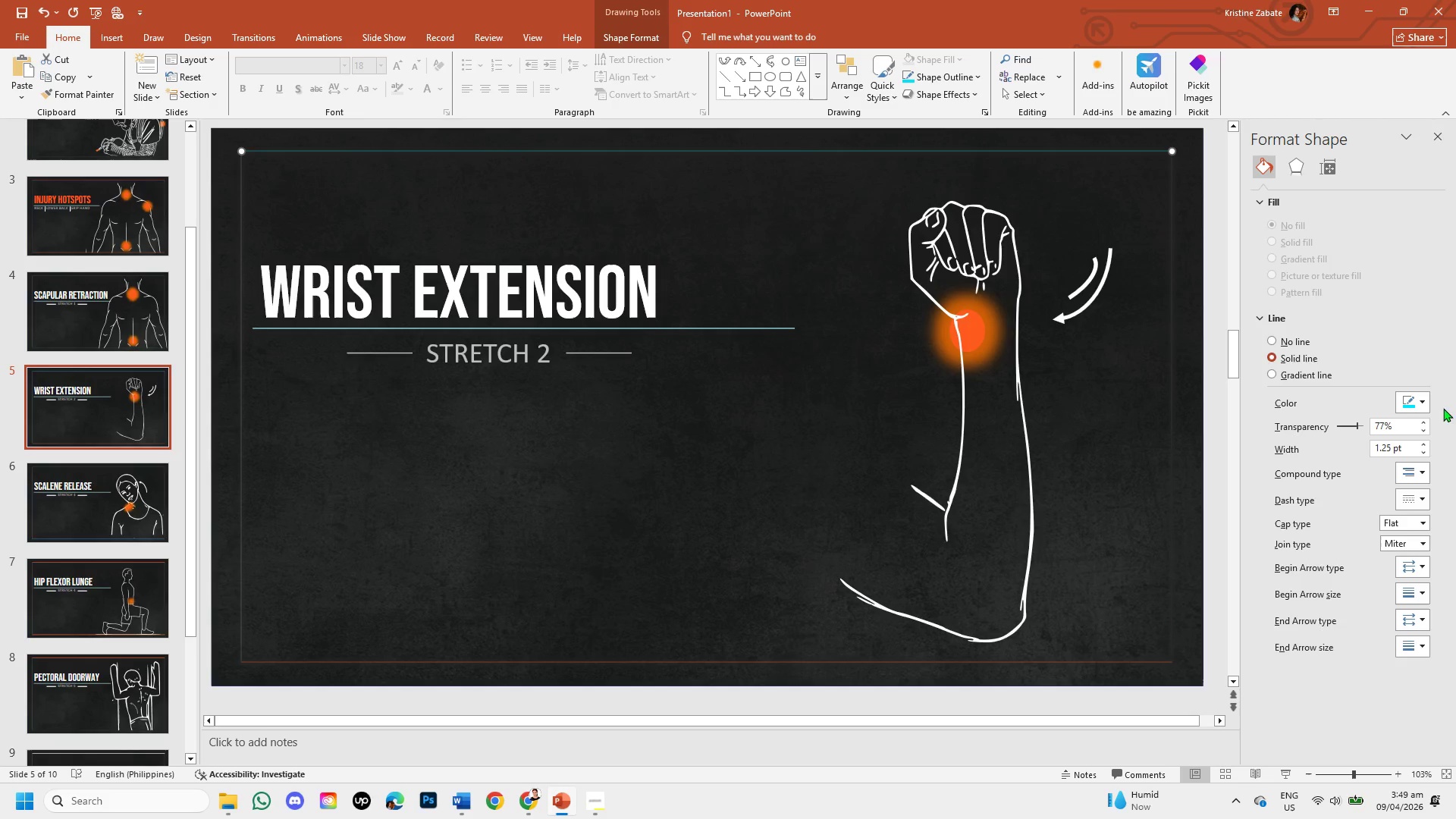 
left_click([1423, 406])
 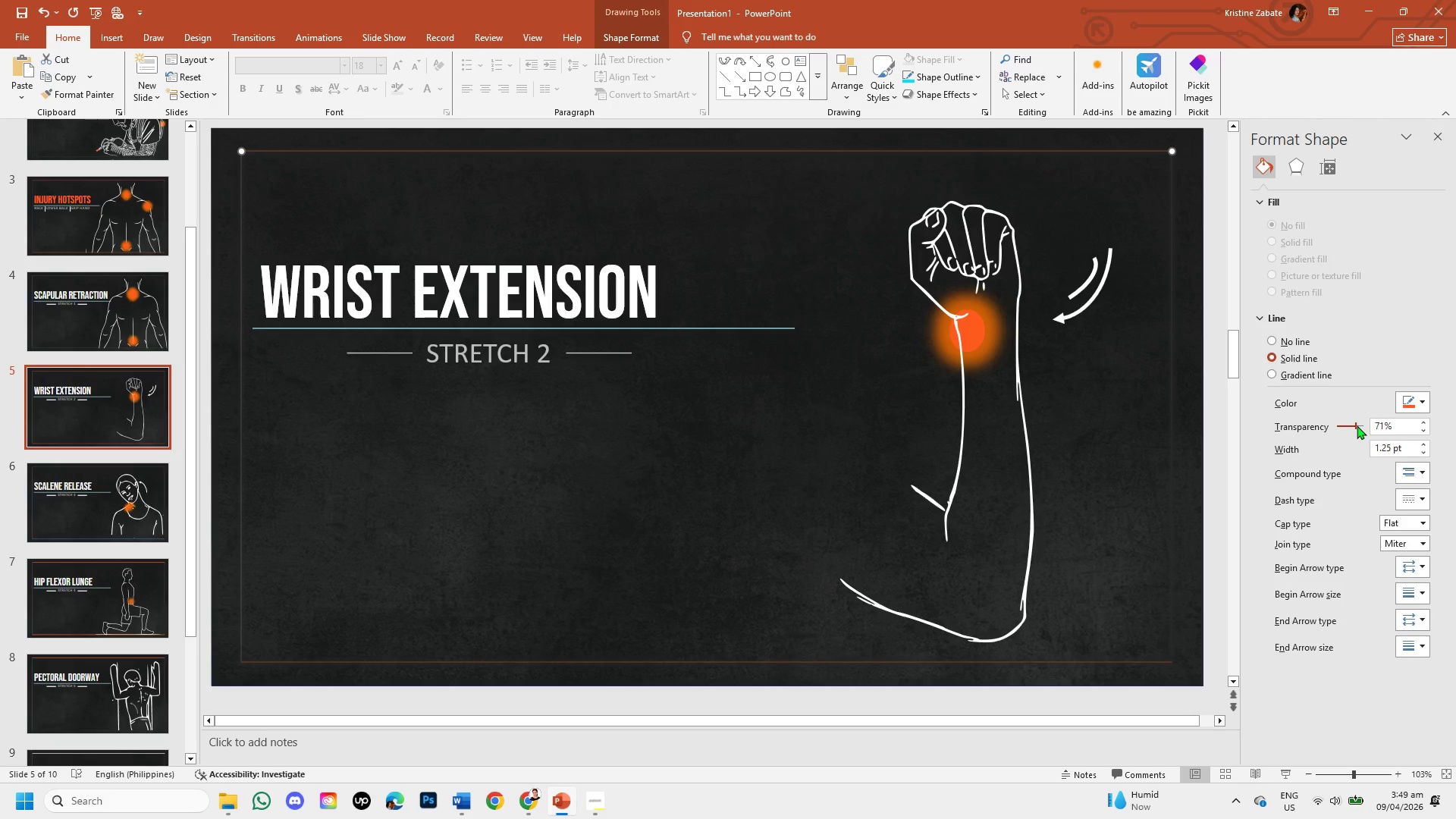 
wait(5.24)
 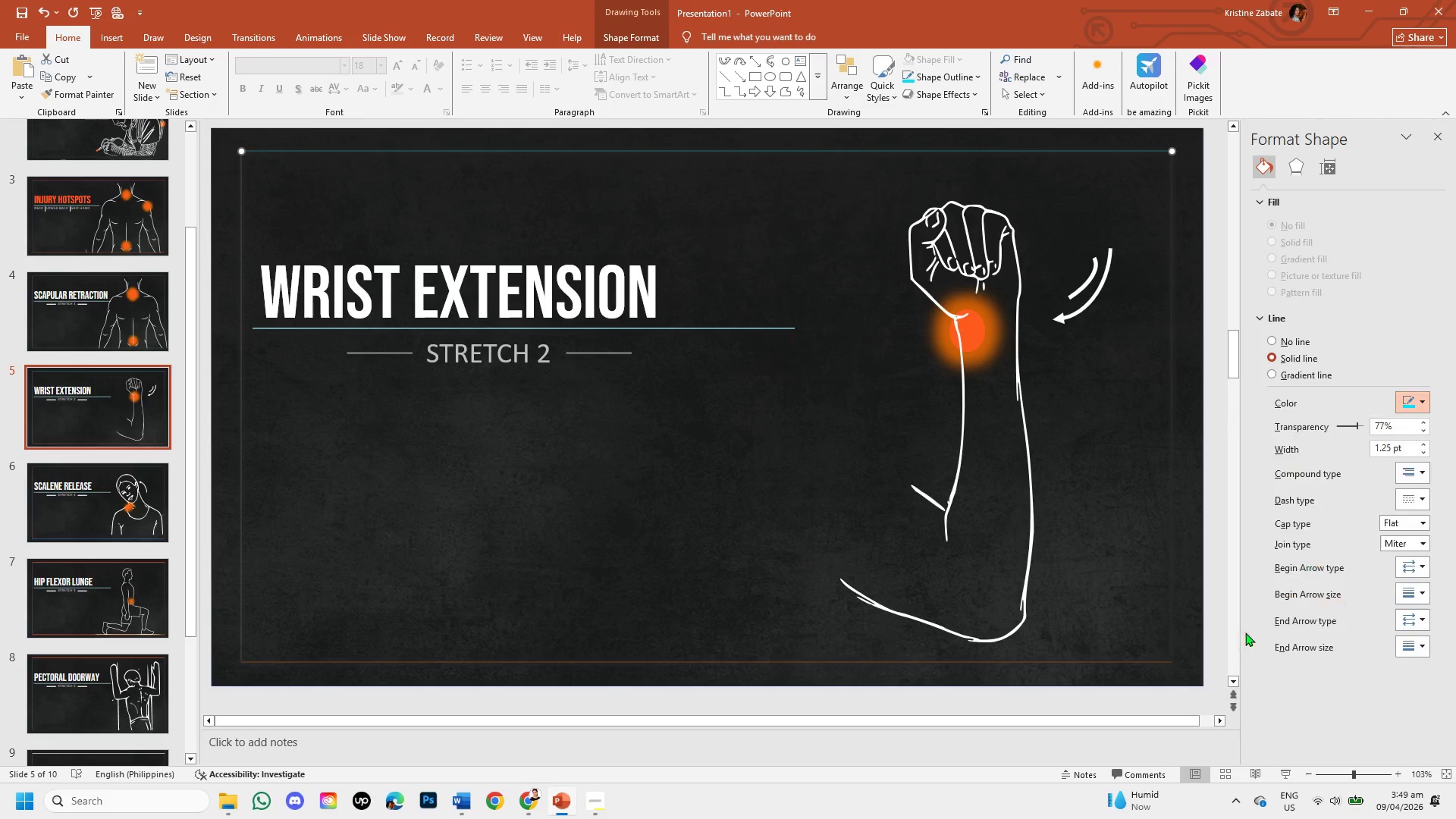 
double_click([1426, 420])
 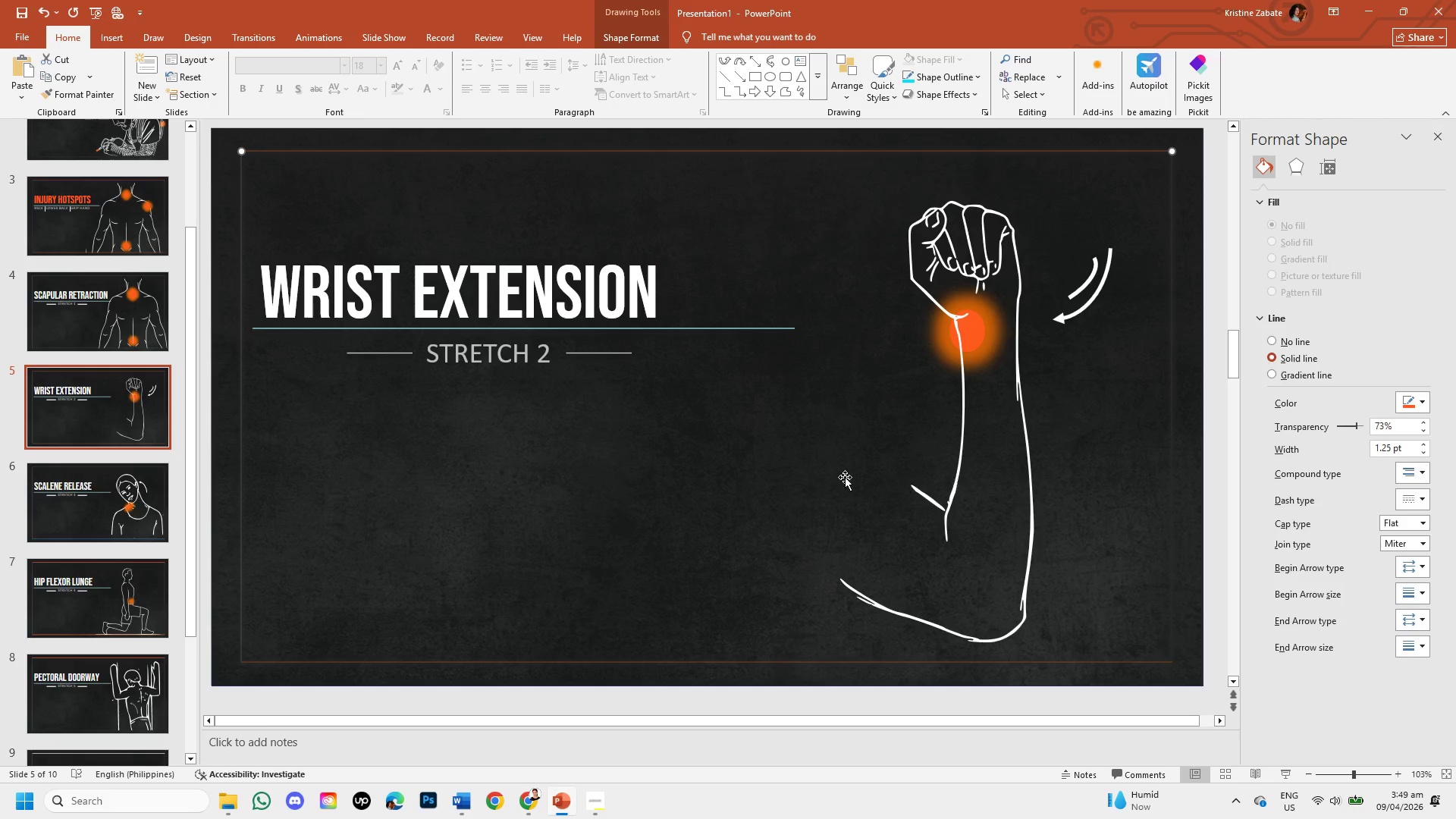 
left_click([787, 464])
 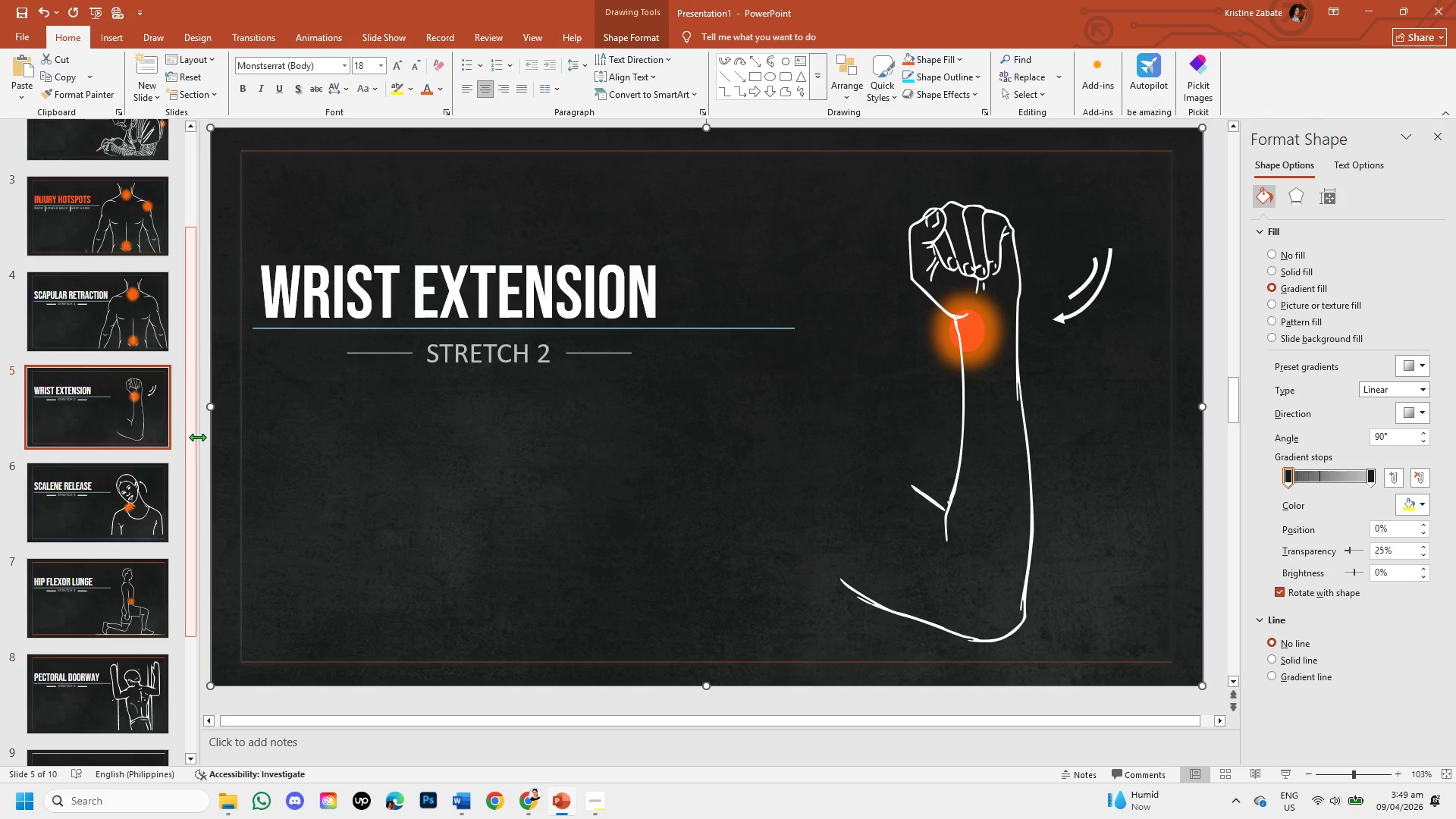 
left_click_drag(start_coordinate=[190, 425], to_coordinate=[186, 392])
 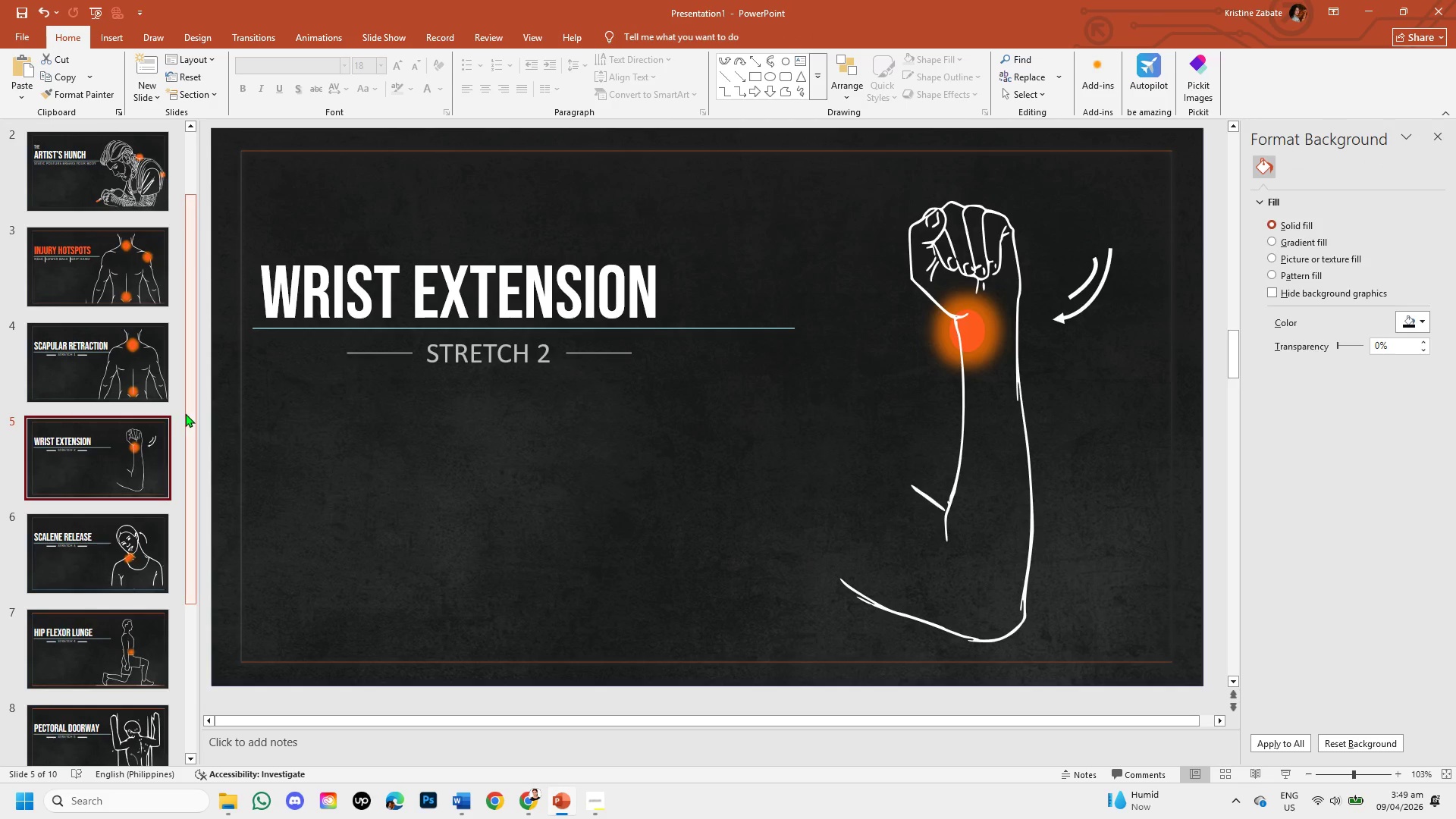 
left_click_drag(start_coordinate=[185, 413], to_coordinate=[187, 391])
 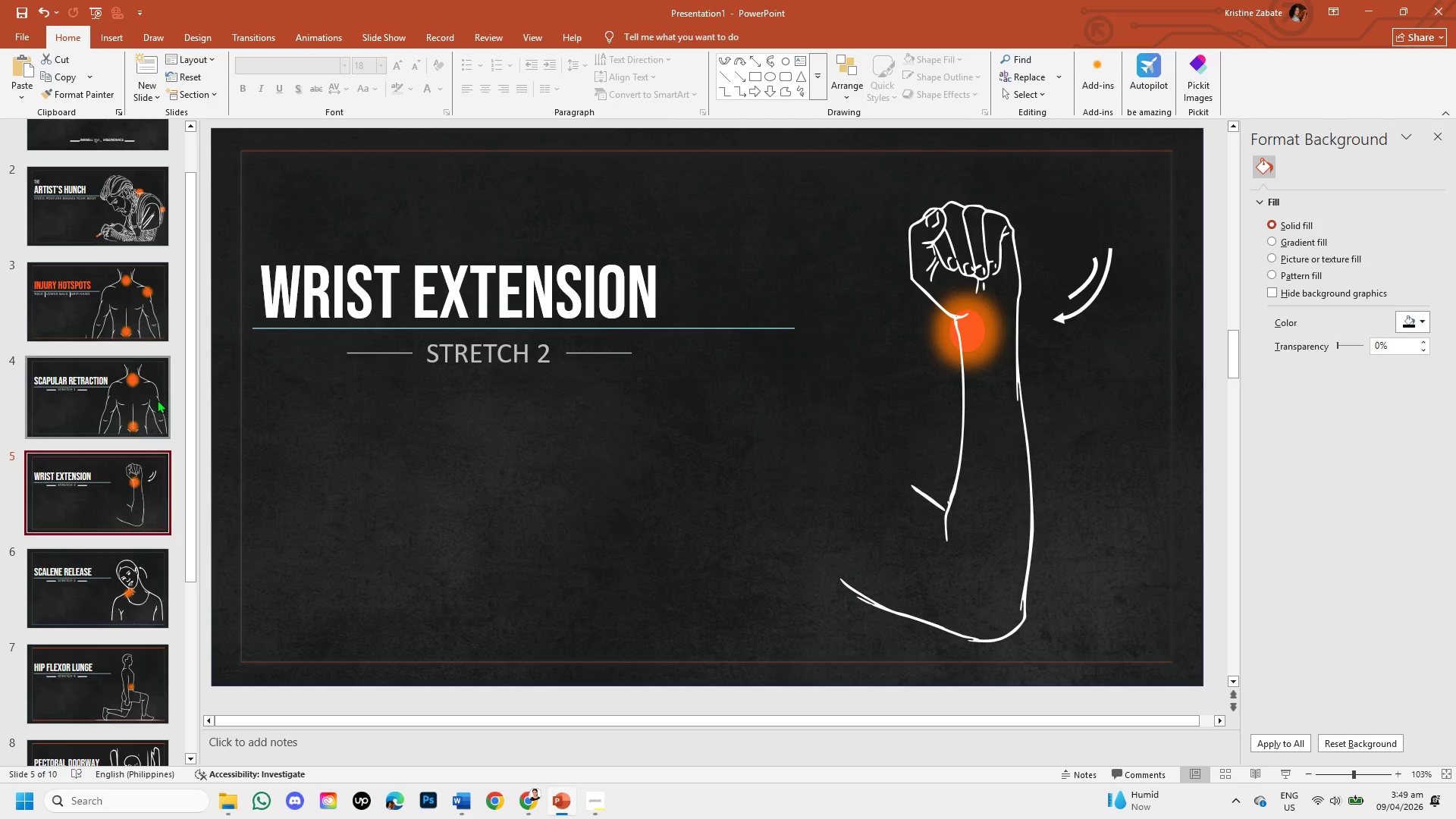 
left_click([157, 400])
 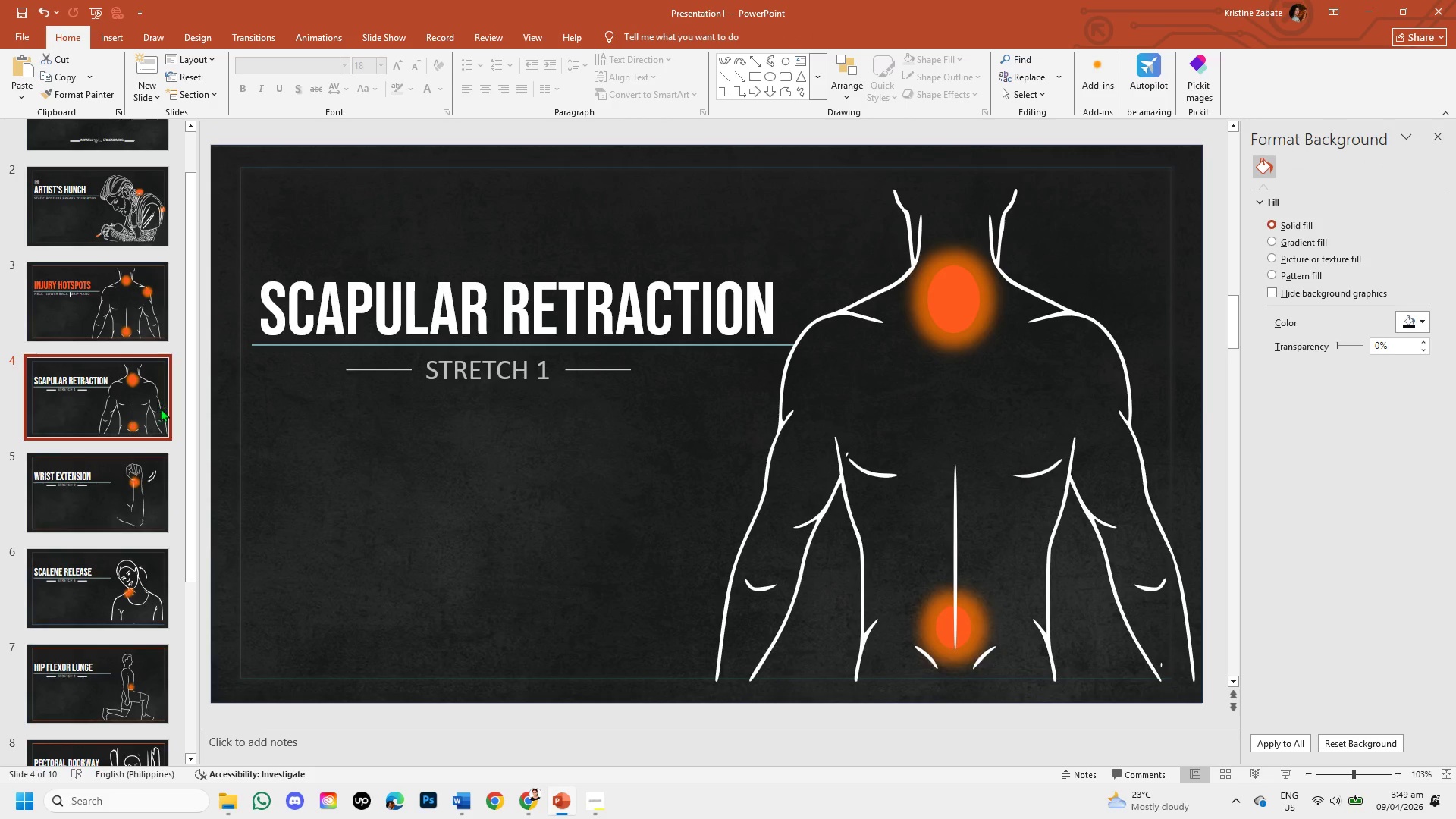 
left_click([461, 679])
 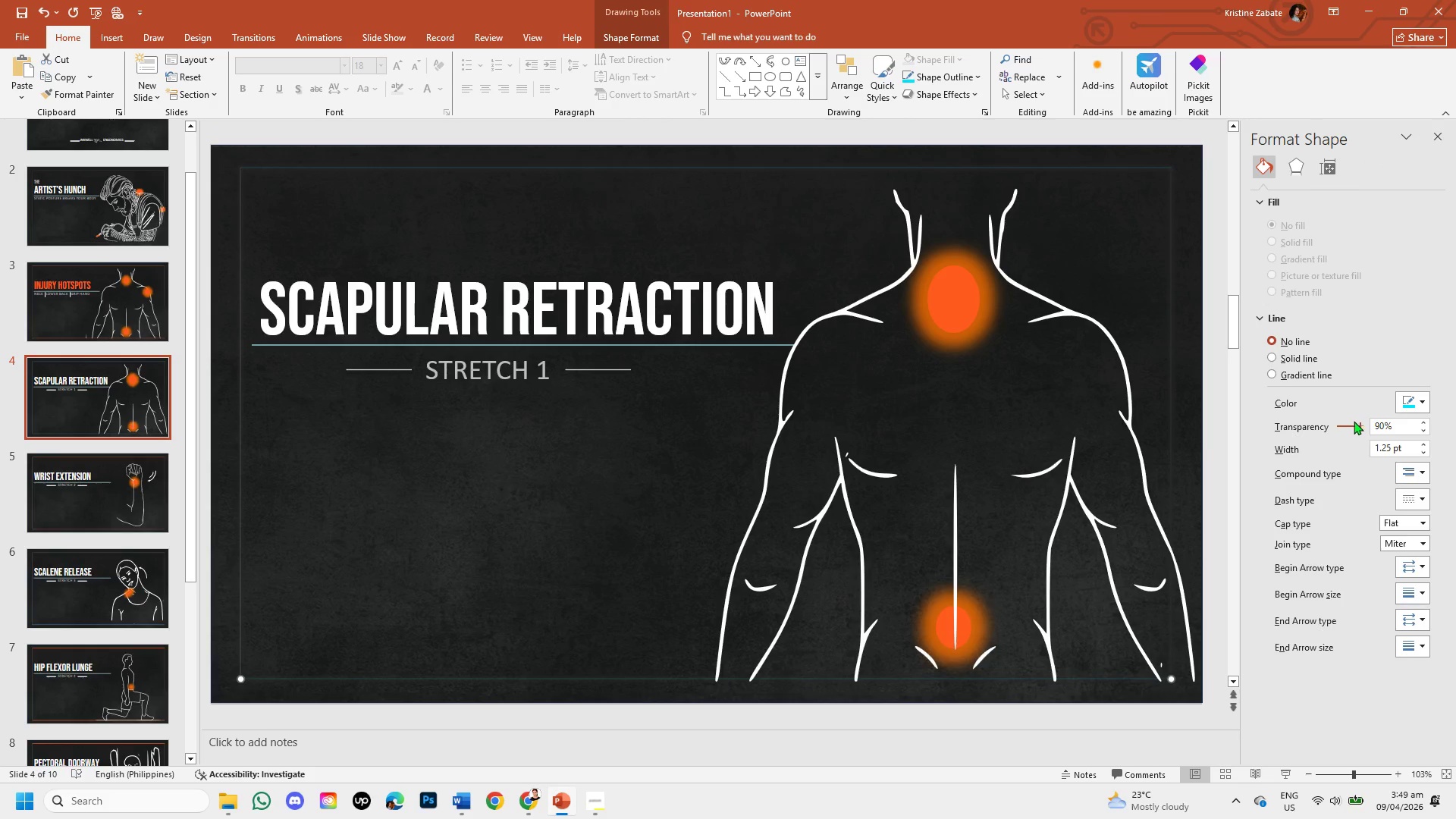 
left_click_drag(start_coordinate=[1356, 422], to_coordinate=[1348, 422])
 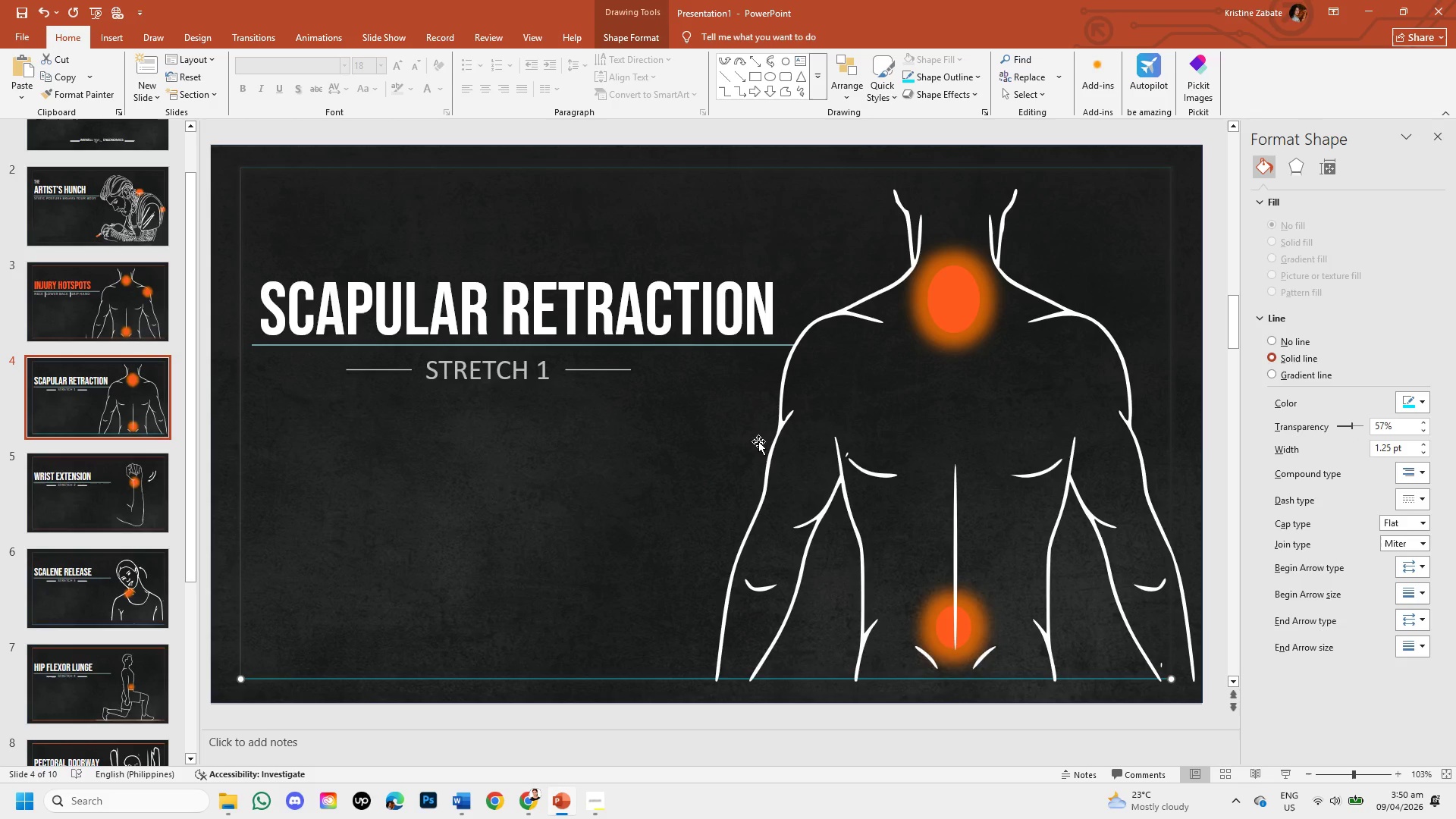 
left_click([120, 504])
 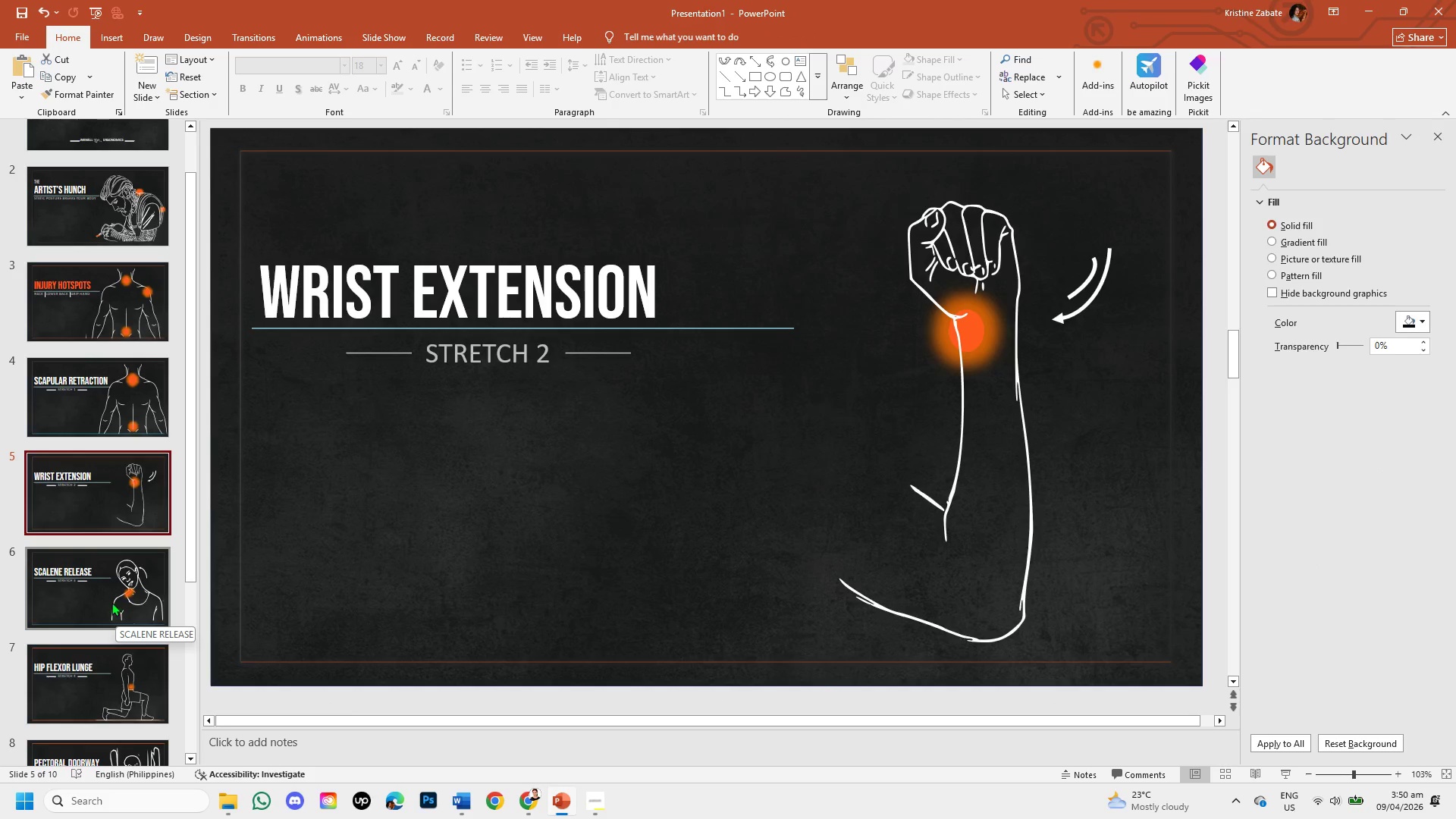 
left_click([111, 602])
 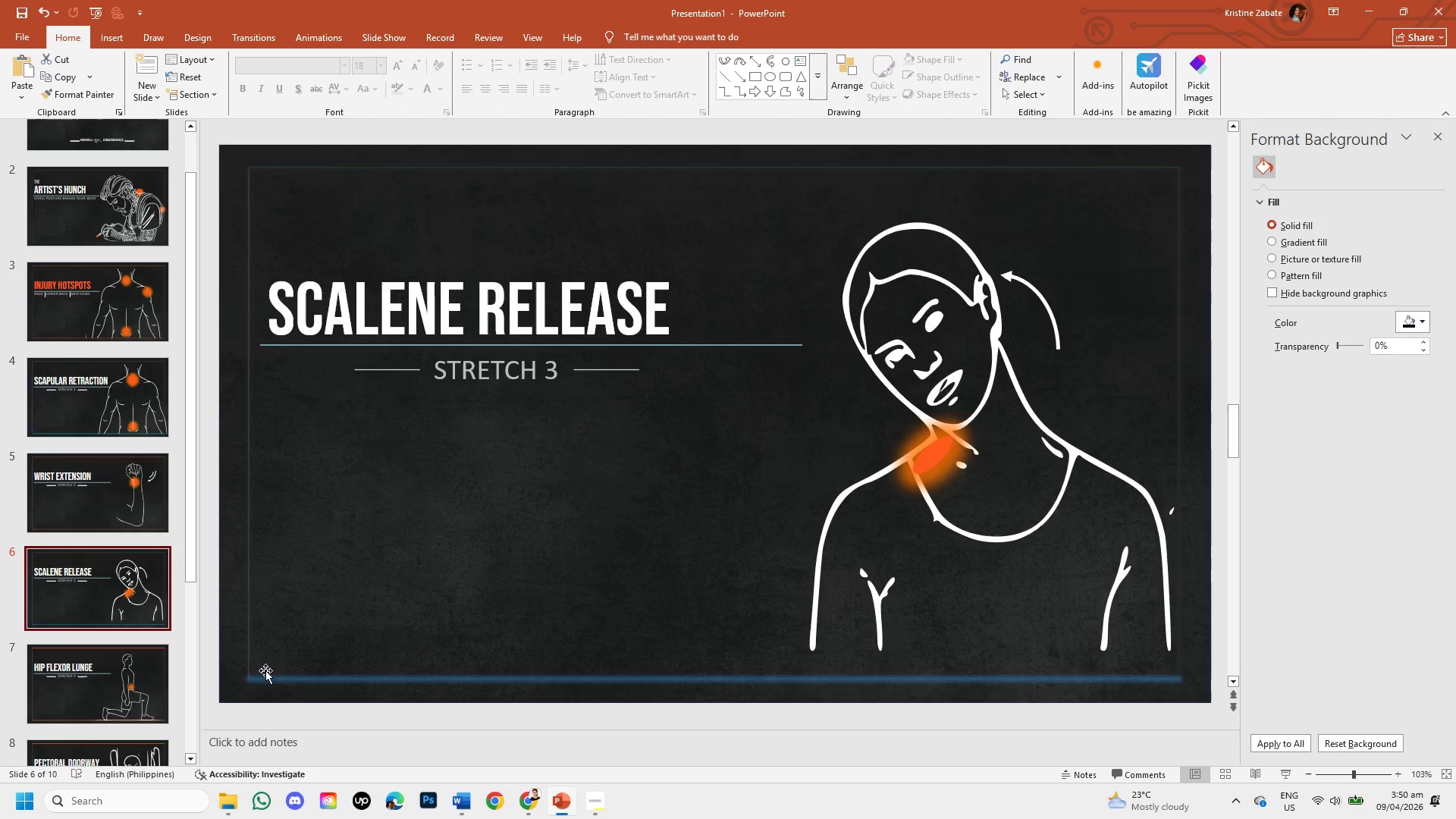 
left_click([381, 679])
 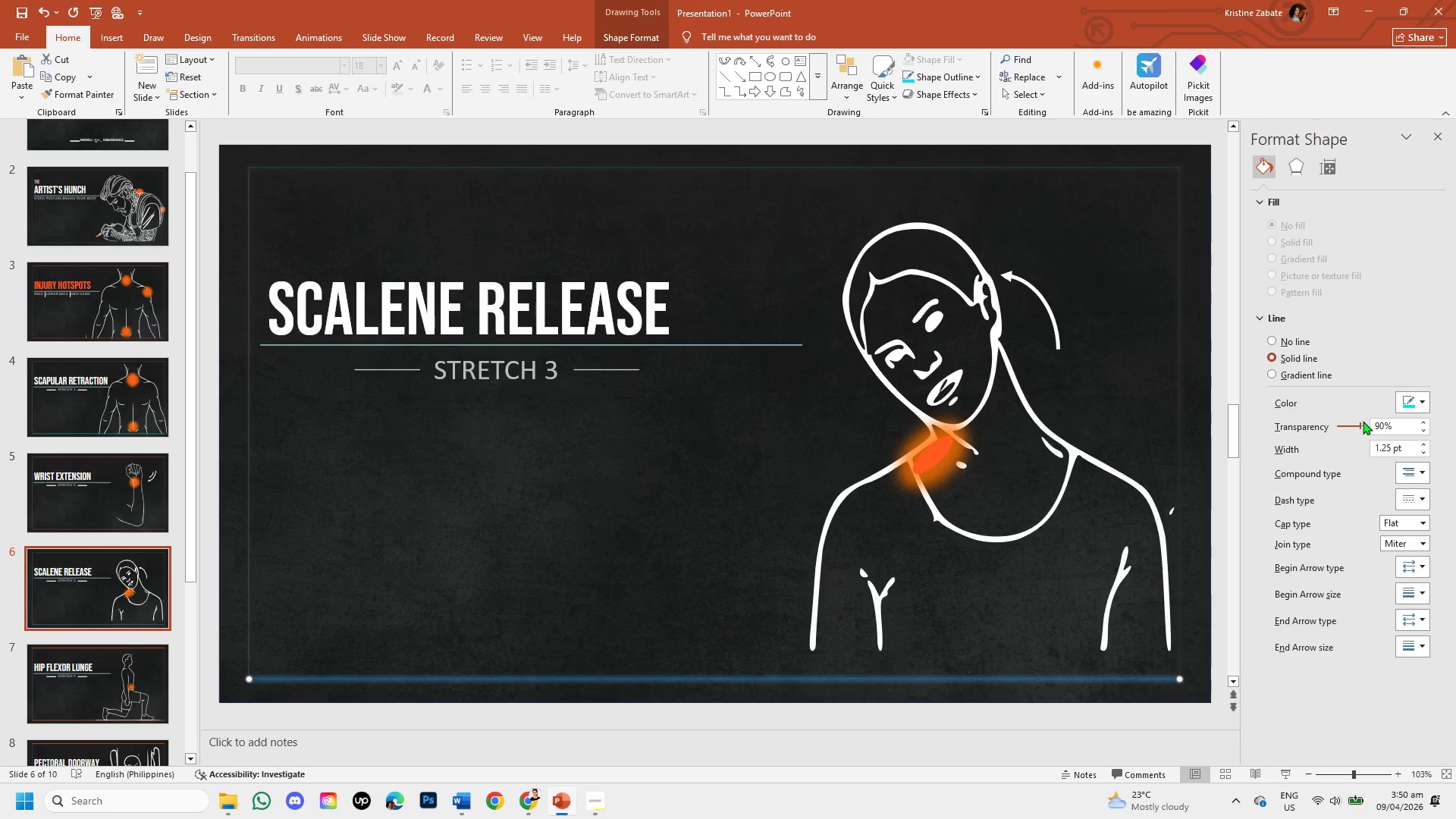 
left_click_drag(start_coordinate=[1360, 427], to_coordinate=[1354, 428])
 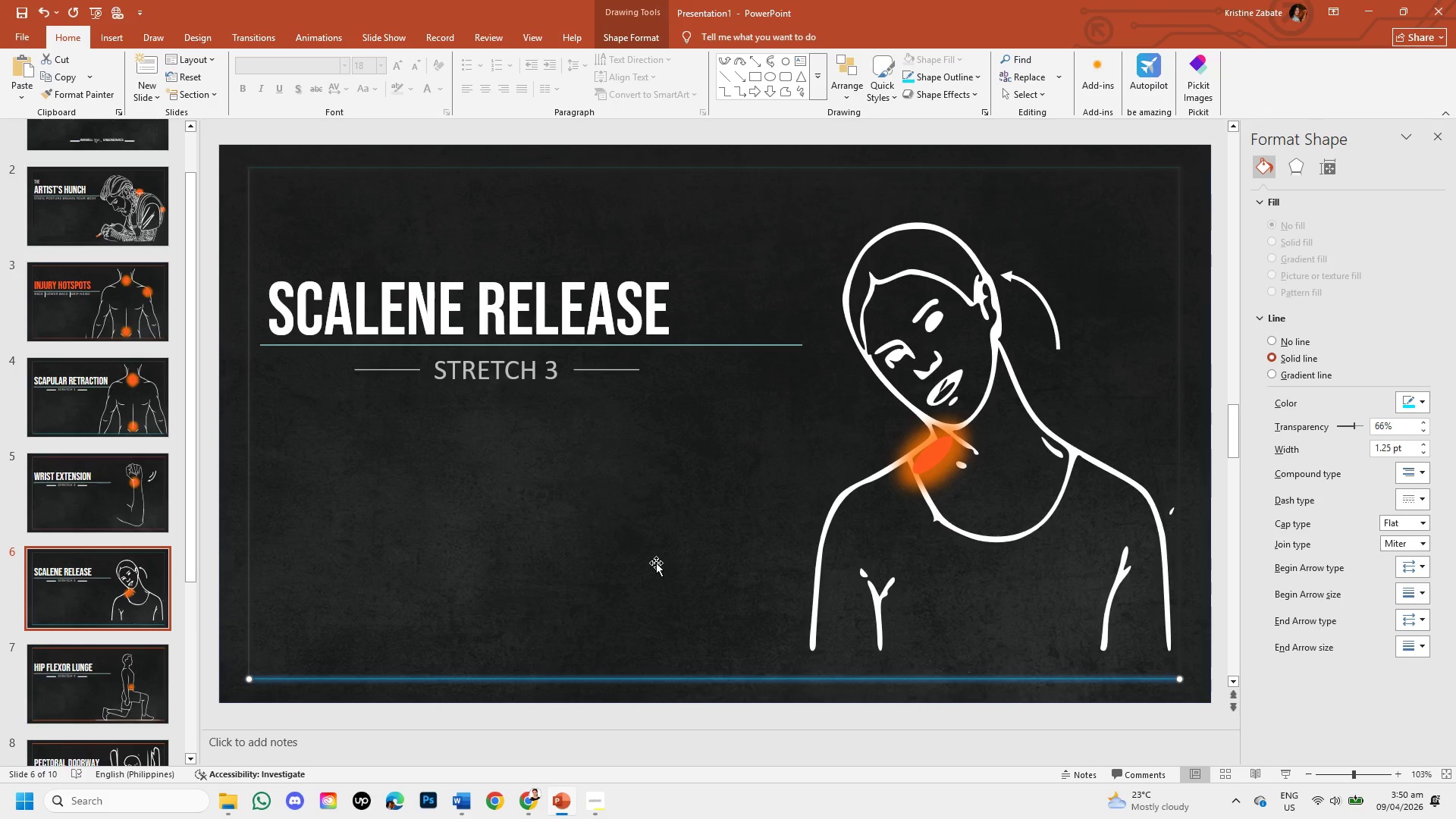 
left_click([656, 563])
 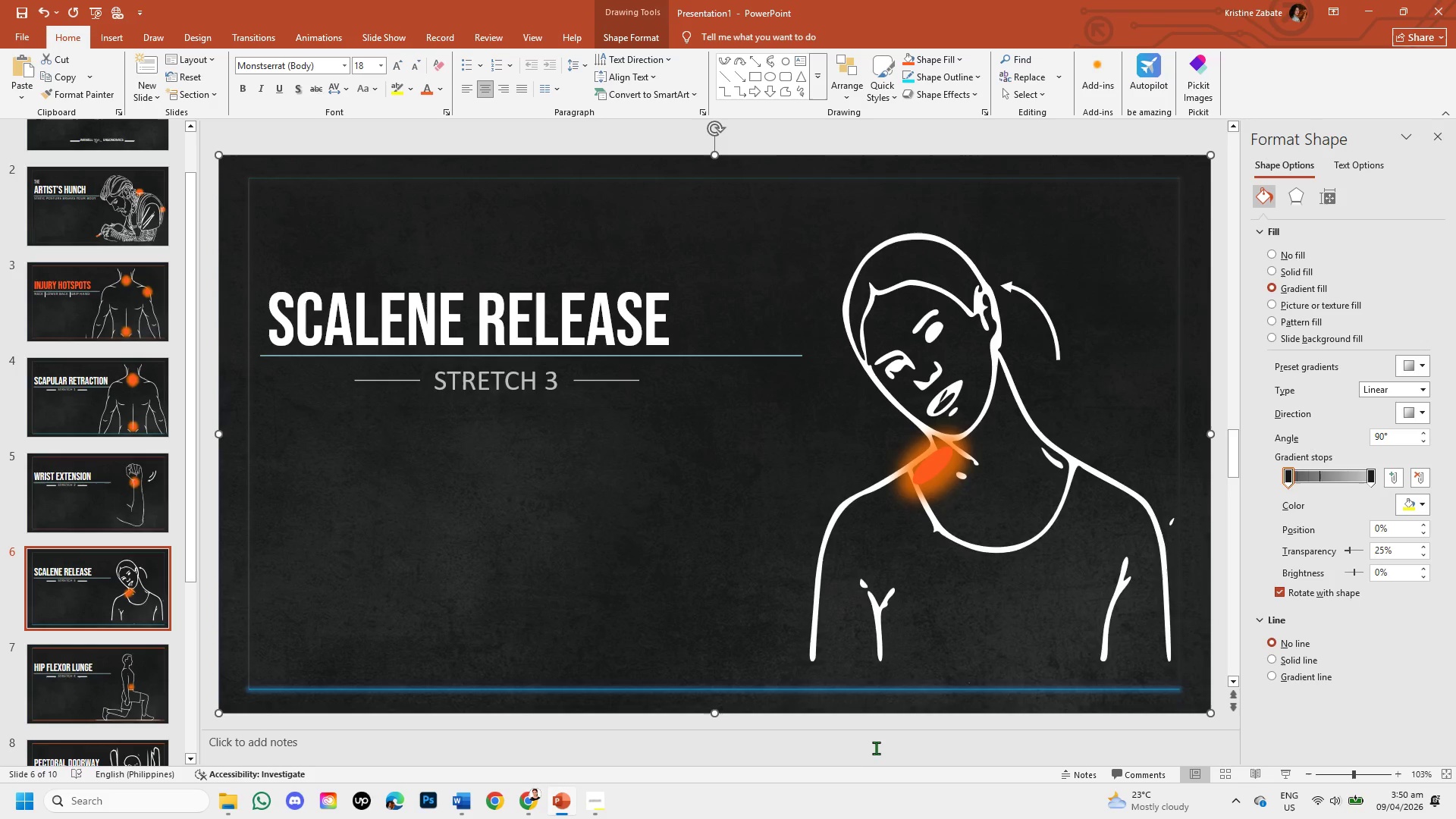 
left_click([830, 687])
 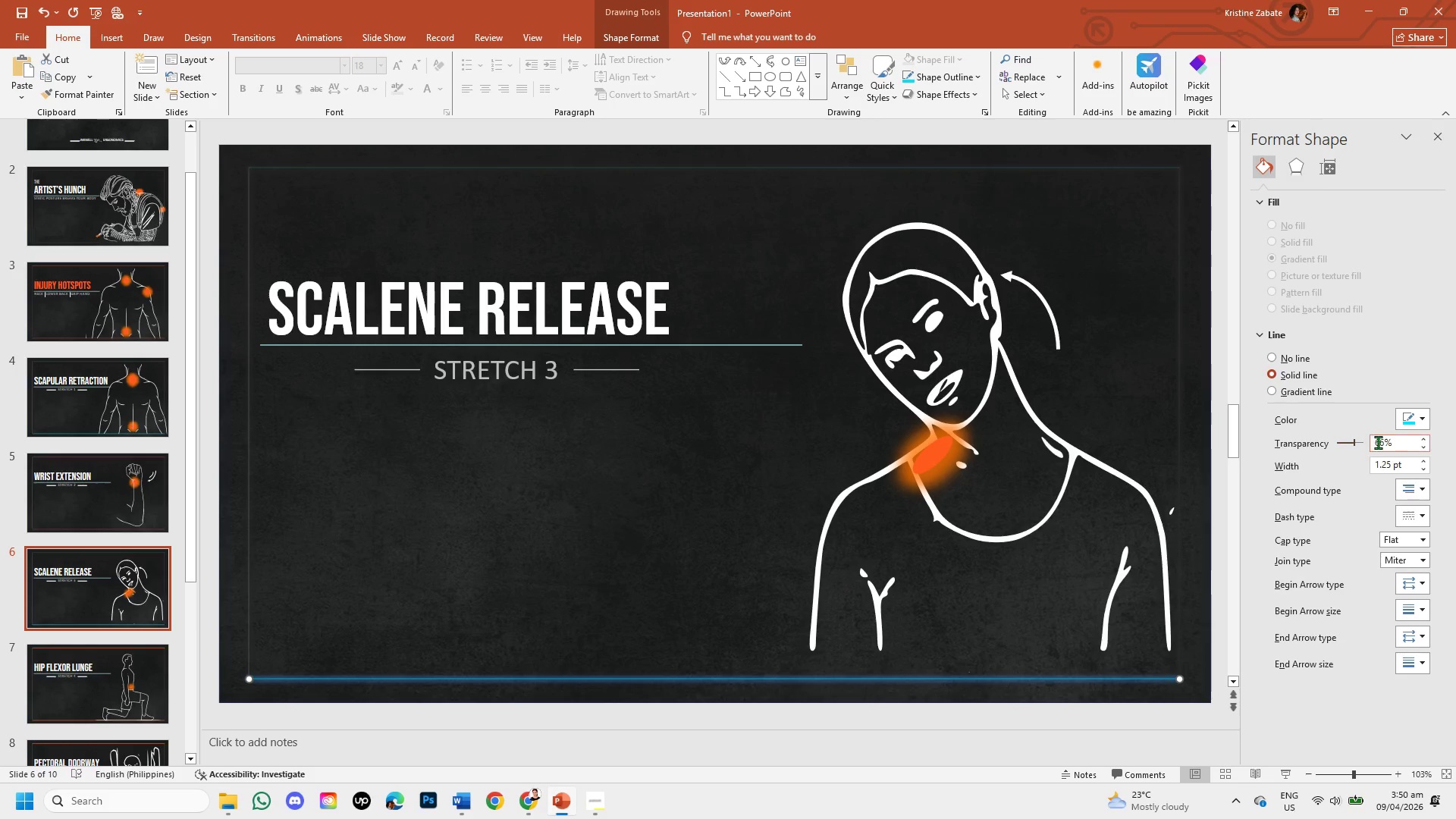 
left_click([1382, 443])
 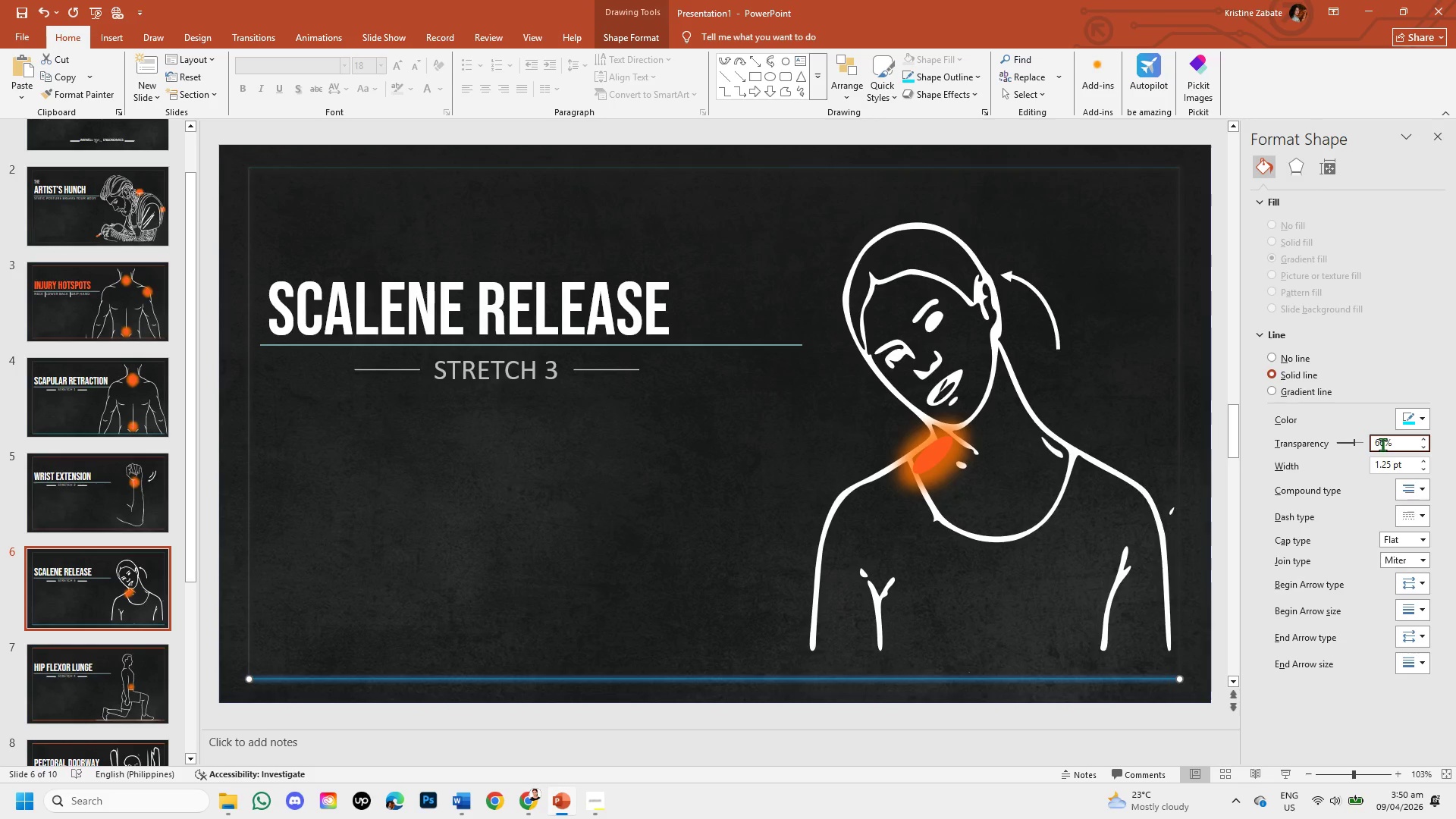 
left_click([1382, 444])
 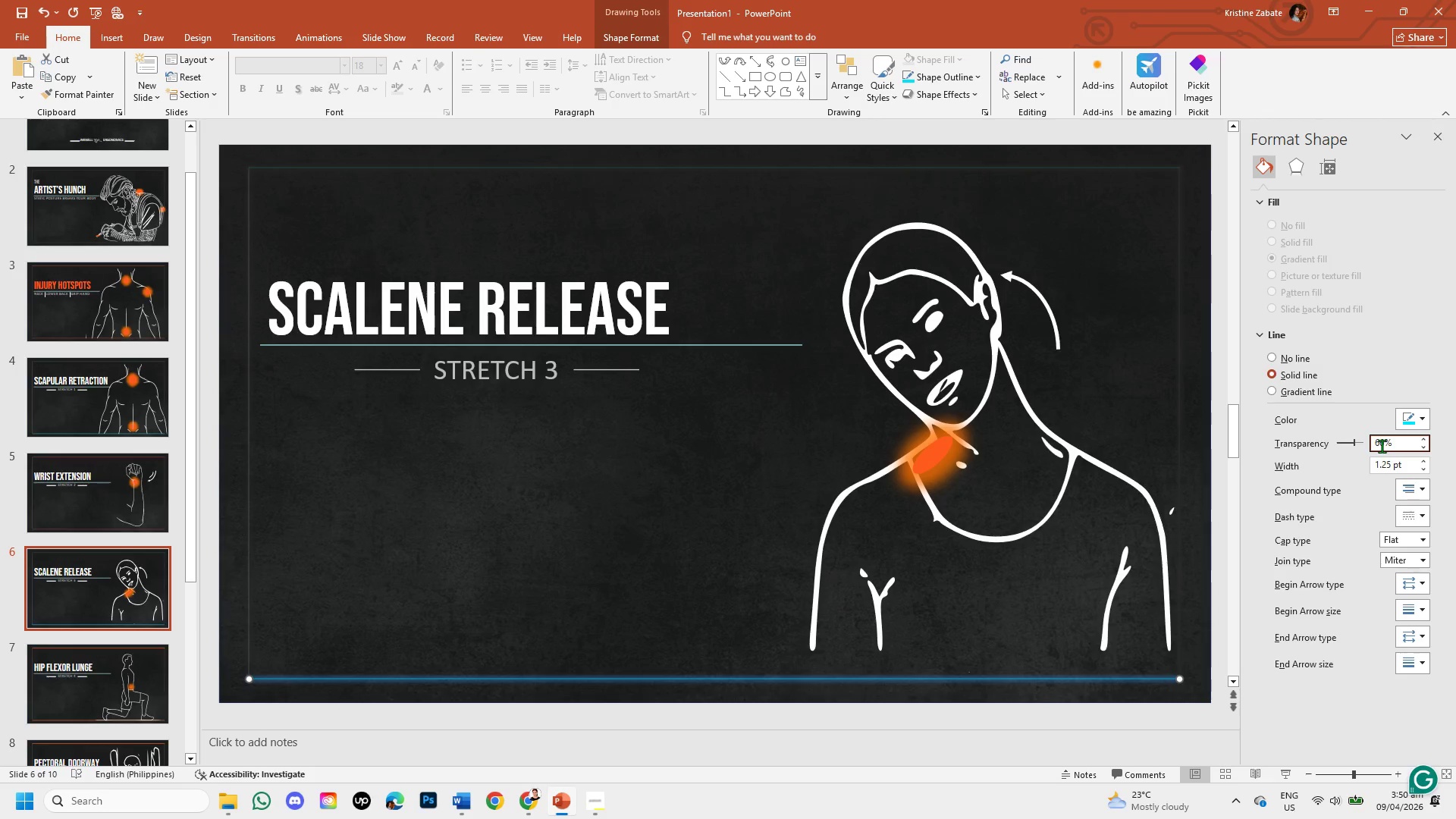 
key(Backspace)
 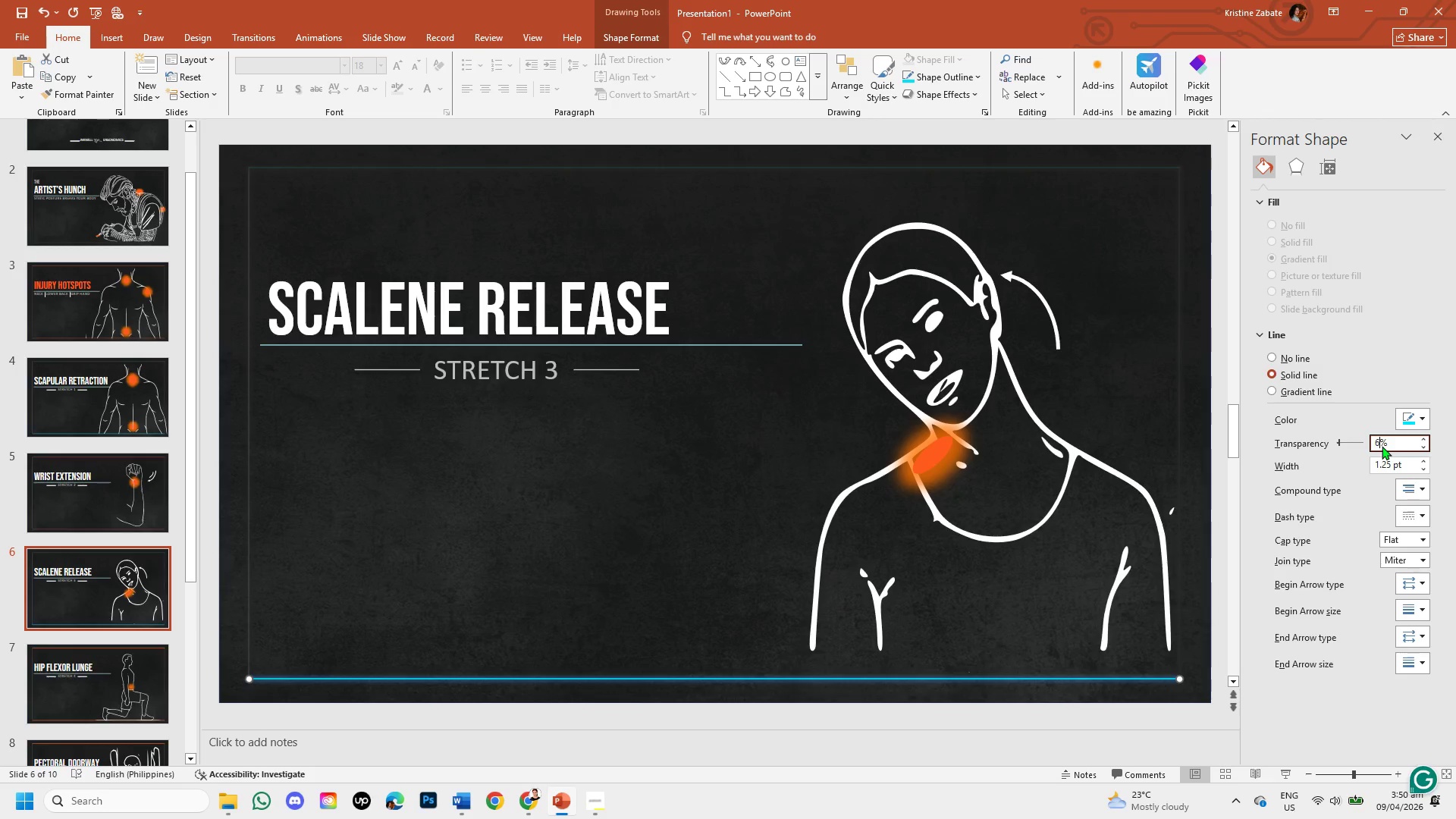 
key(Backspace)
 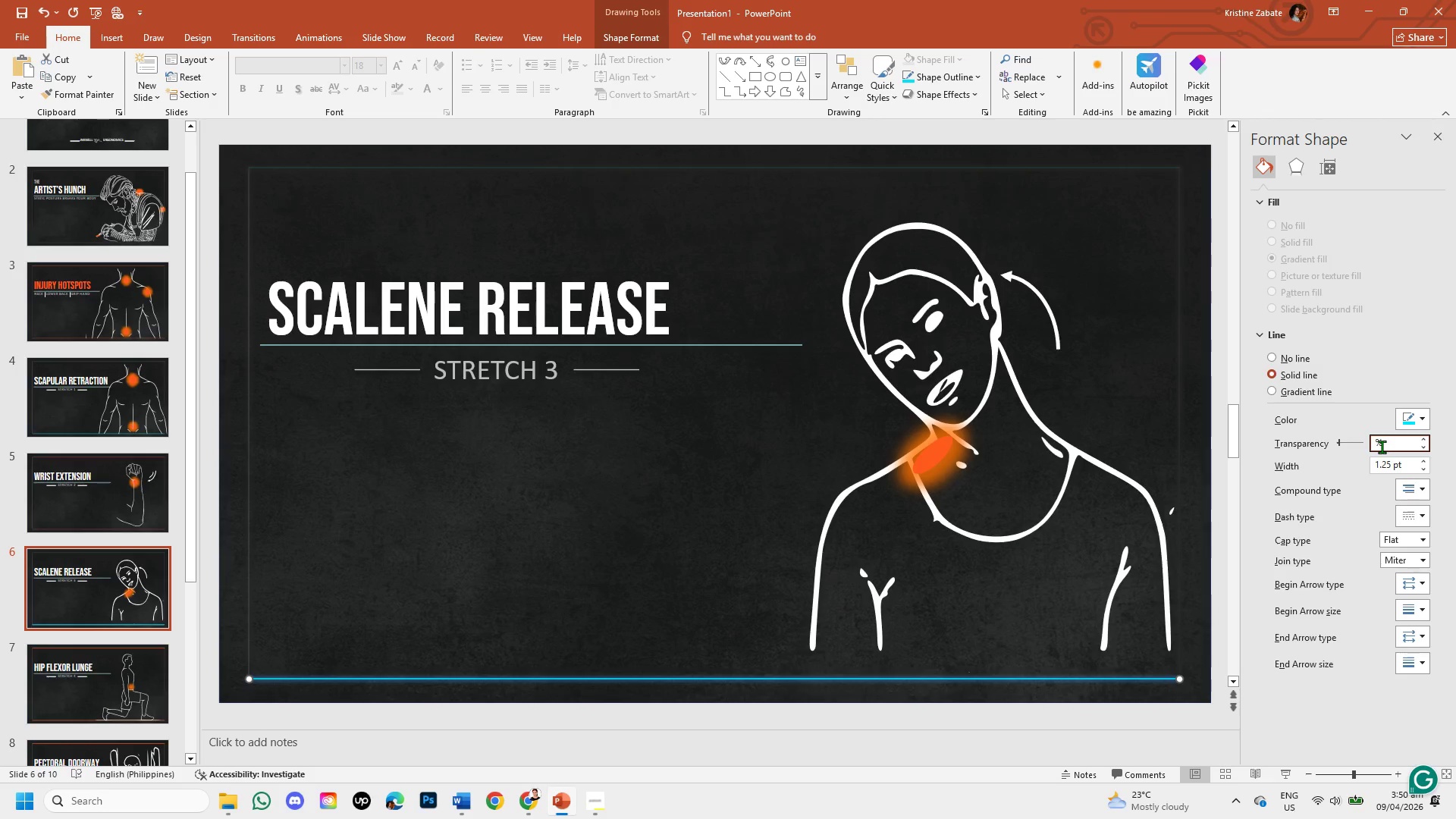 
key(Numpad7)
 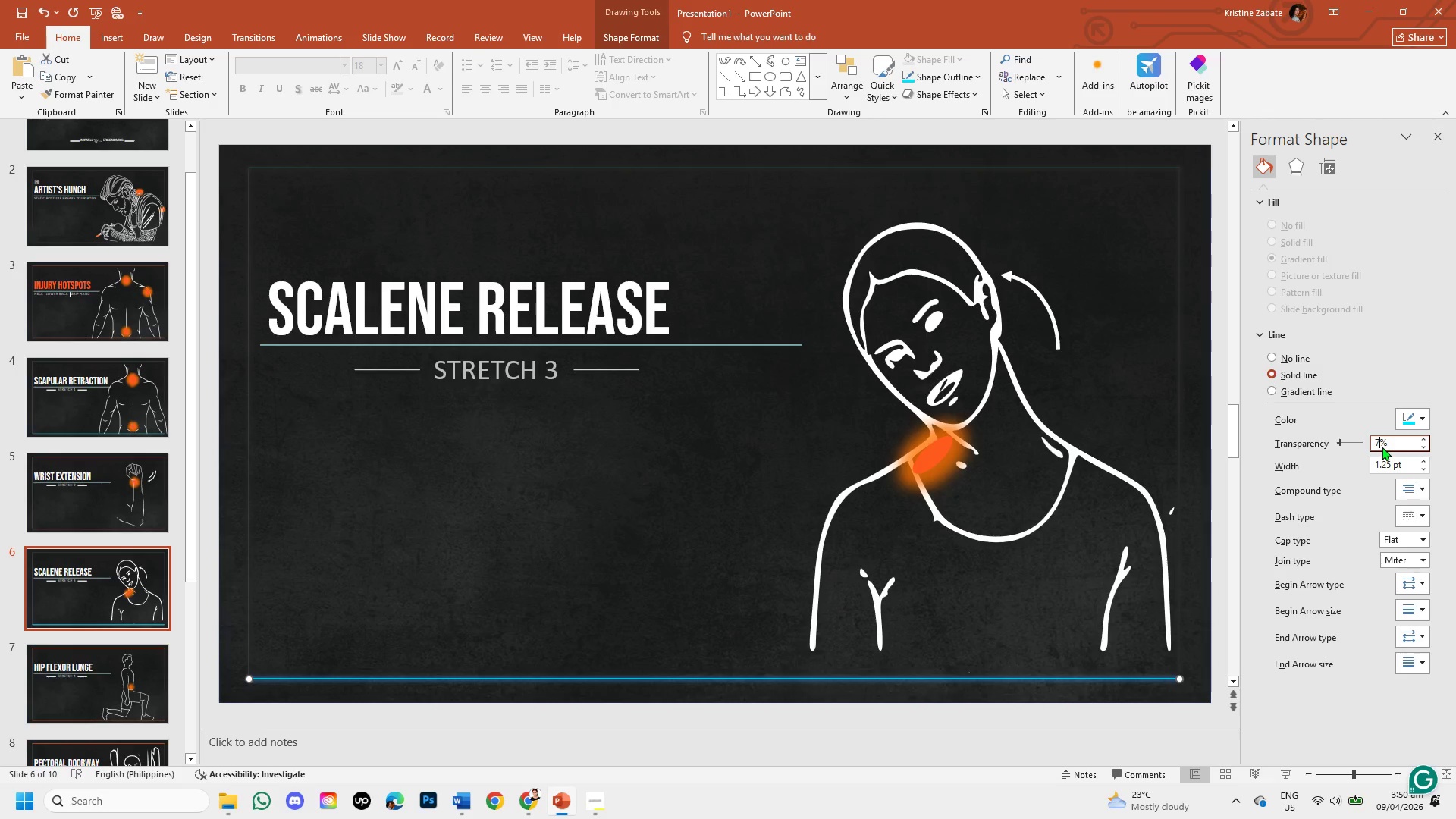 
key(Numpad3)
 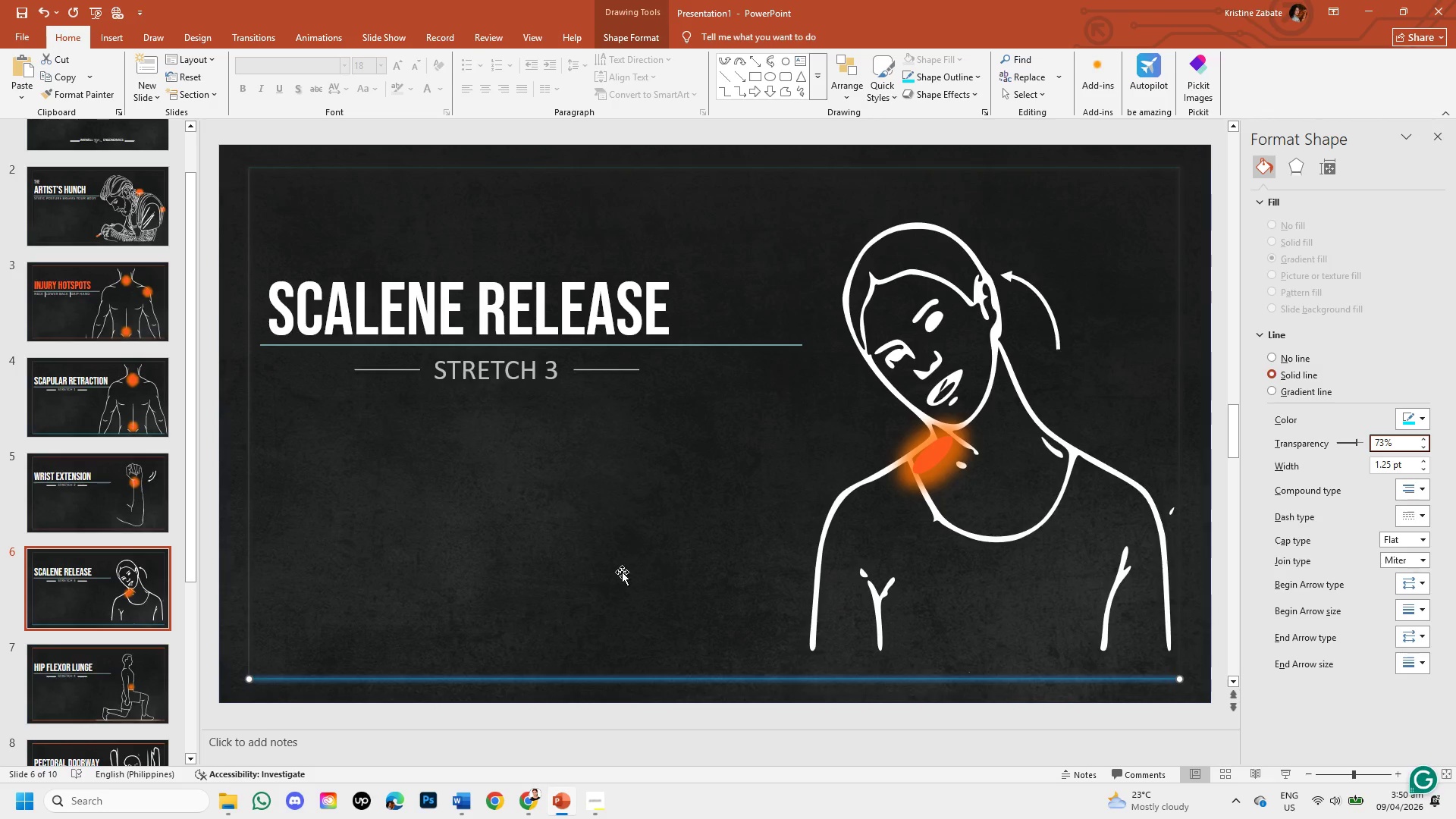 
left_click([622, 572])
 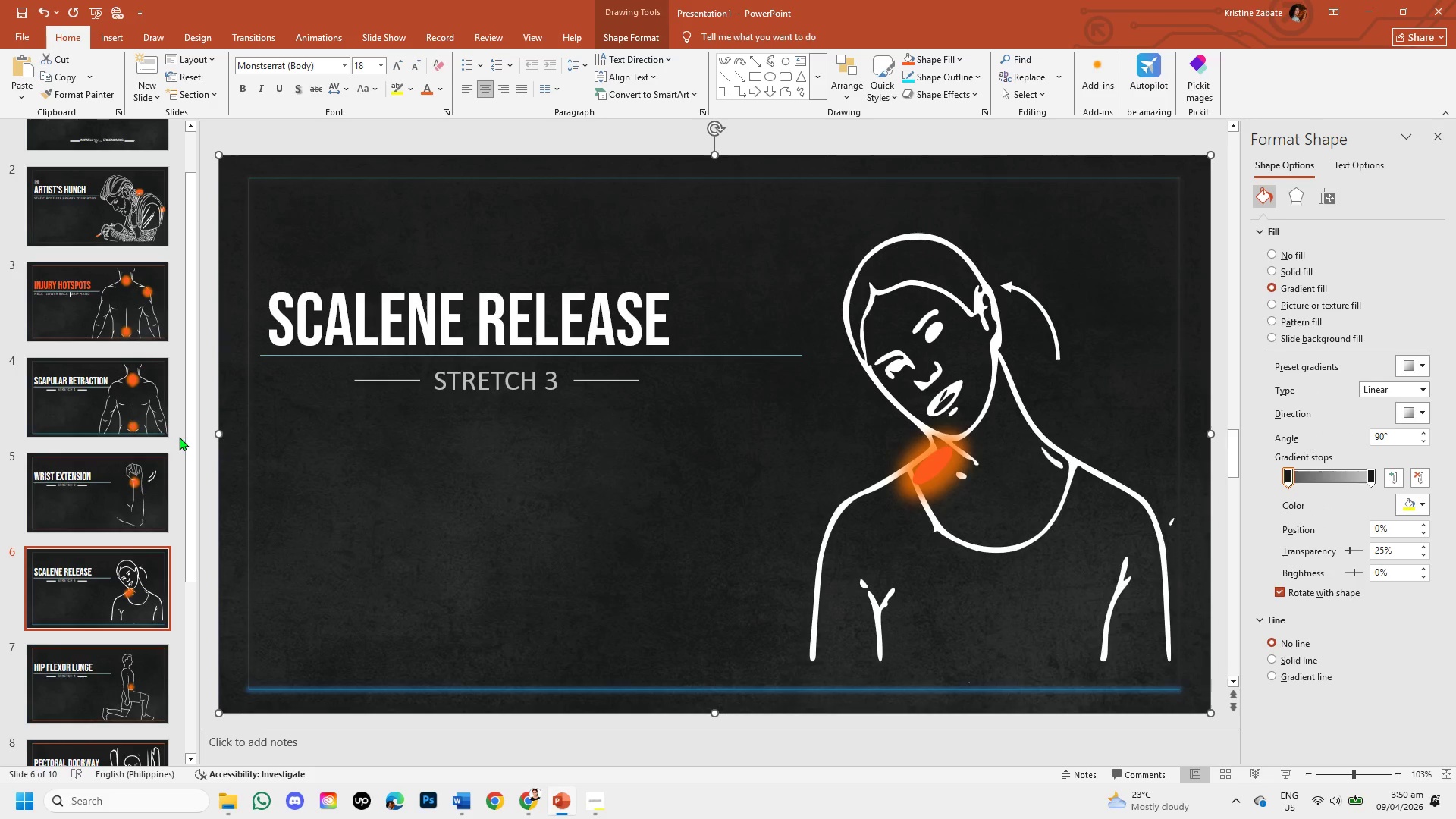 
left_click_drag(start_coordinate=[188, 437], to_coordinate=[189, 360])
 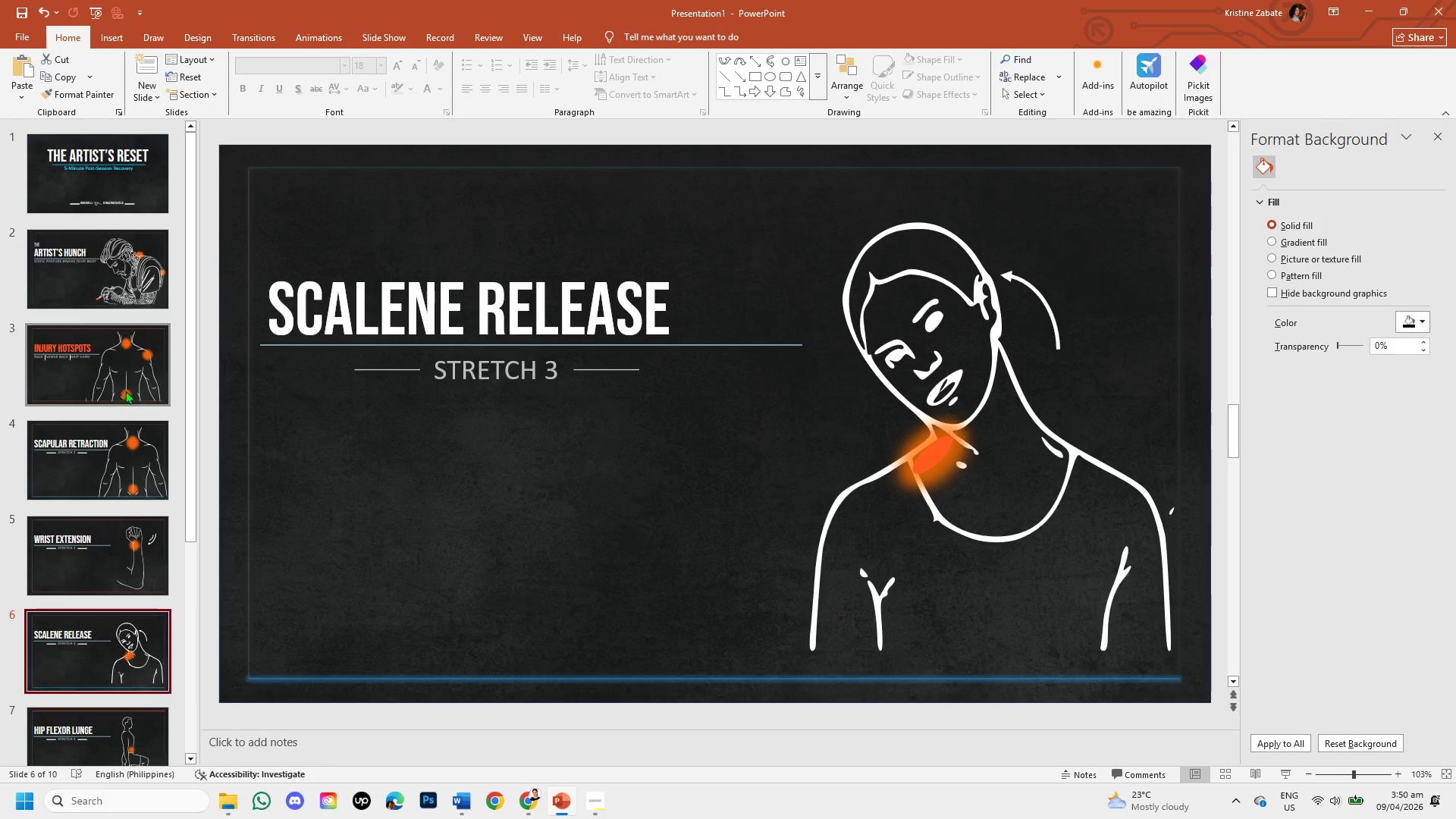 
left_click([129, 381])
 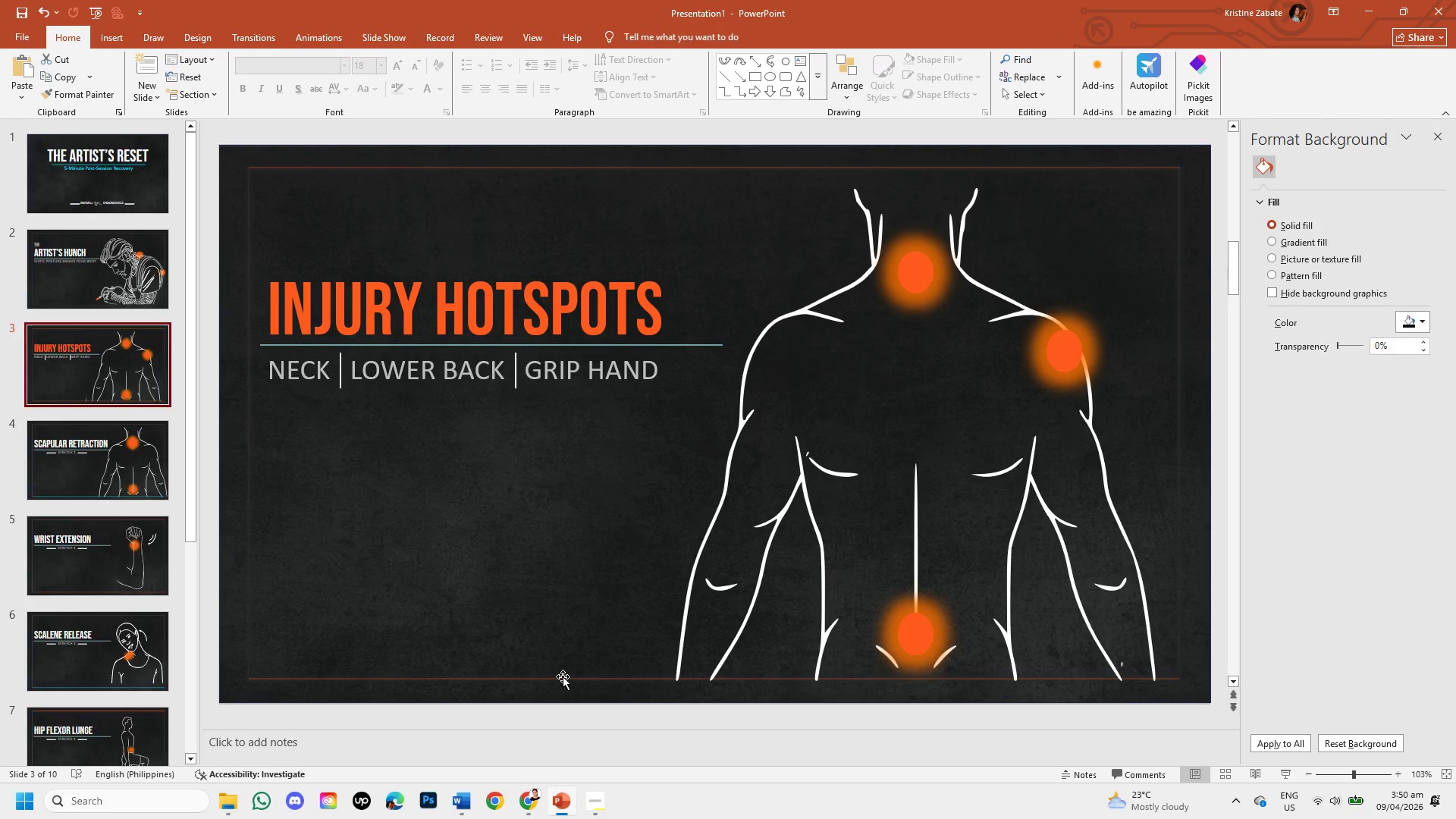 
left_click([563, 676])
 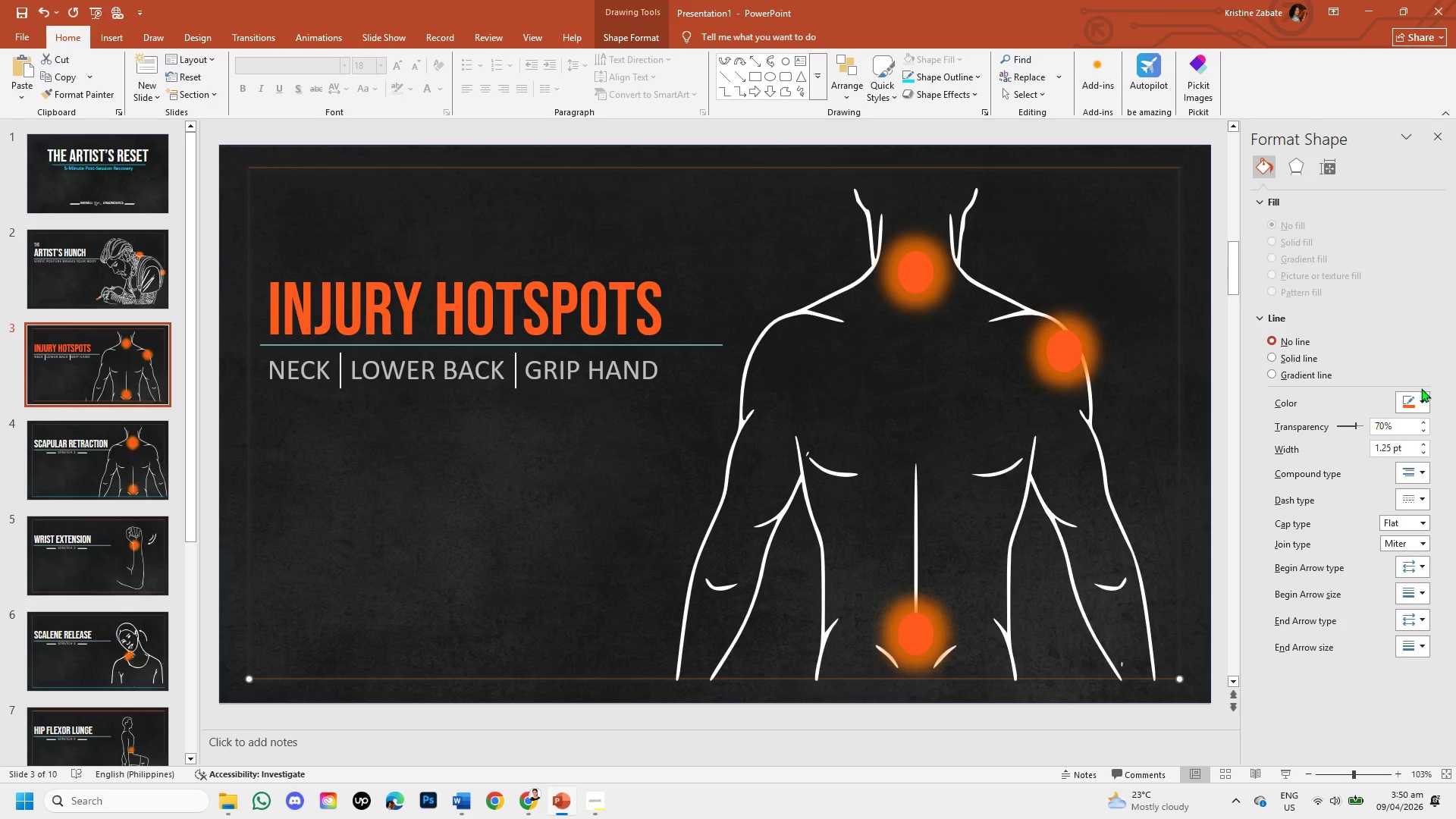 
left_click([1424, 400])
 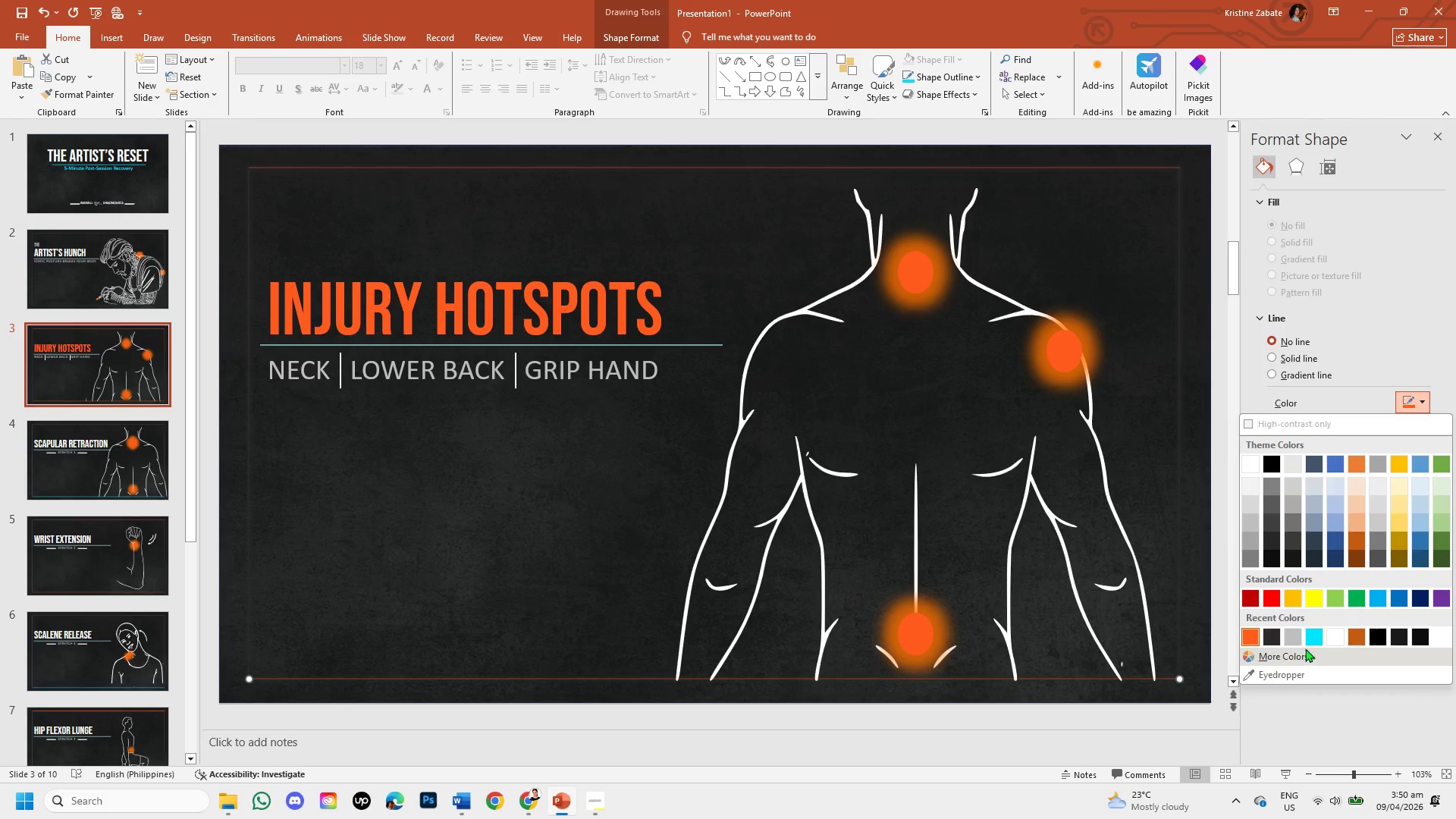 
left_click([1312, 637])
 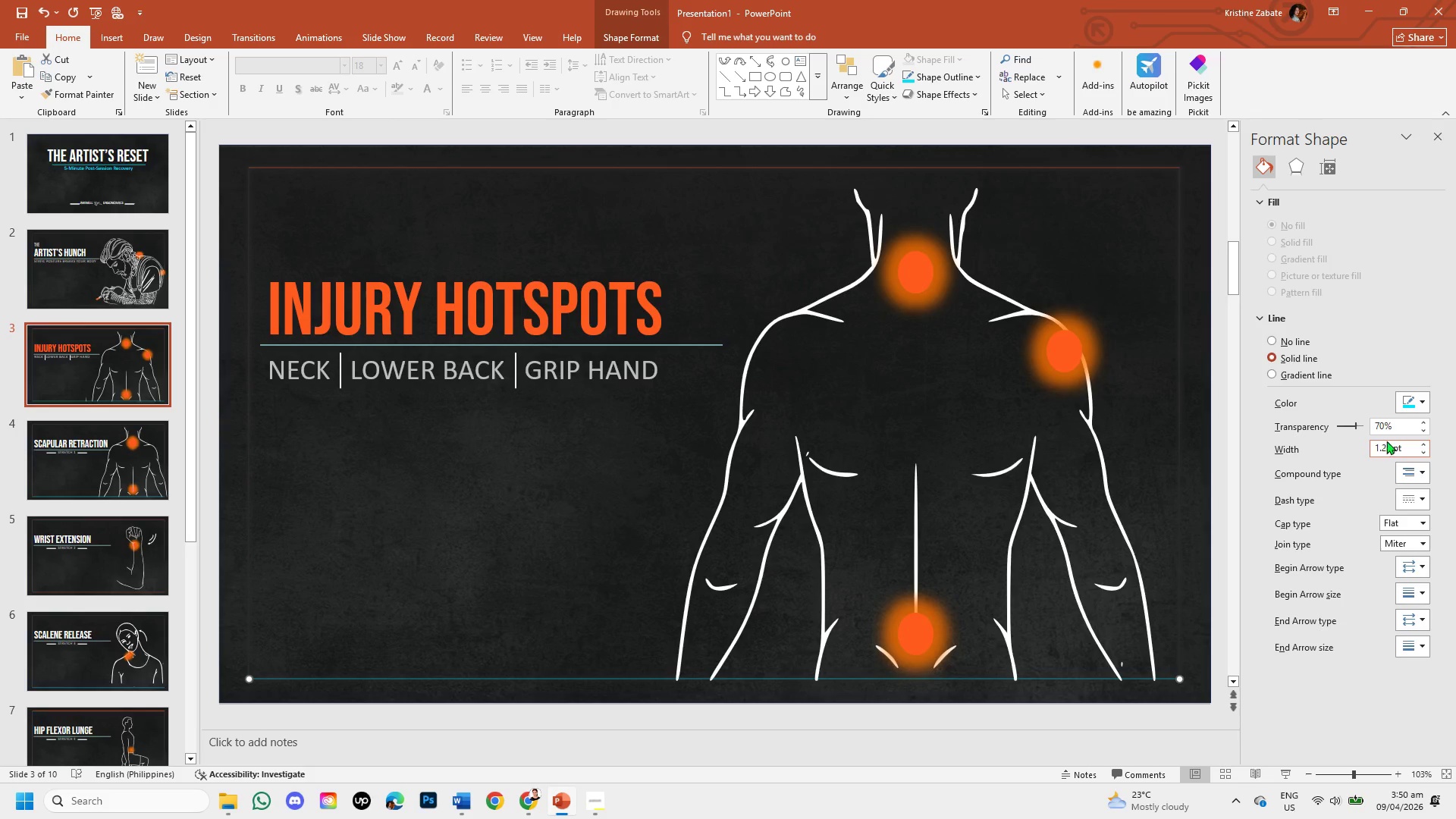 
left_click([1383, 426])
 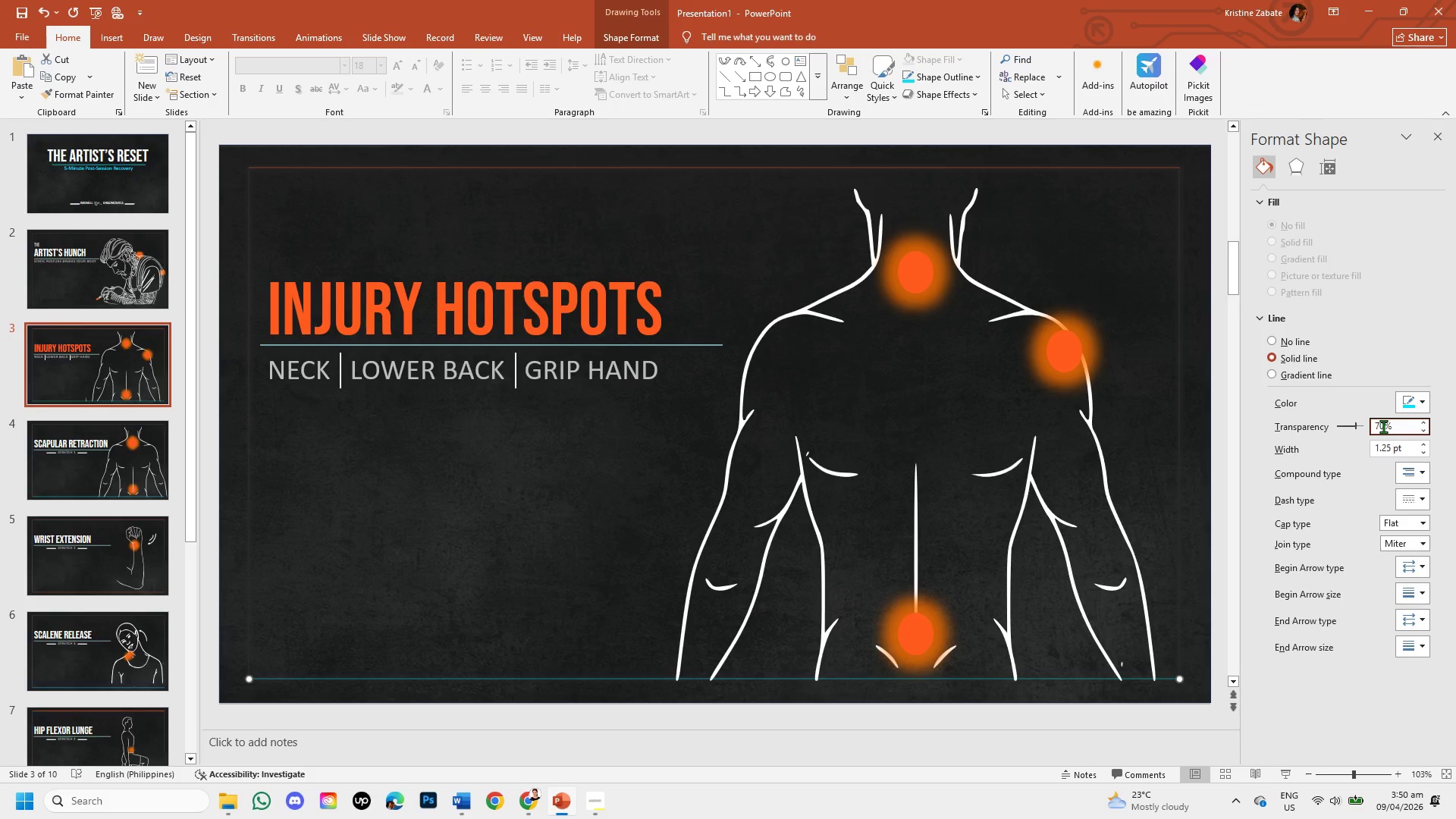 
key(Backspace)
 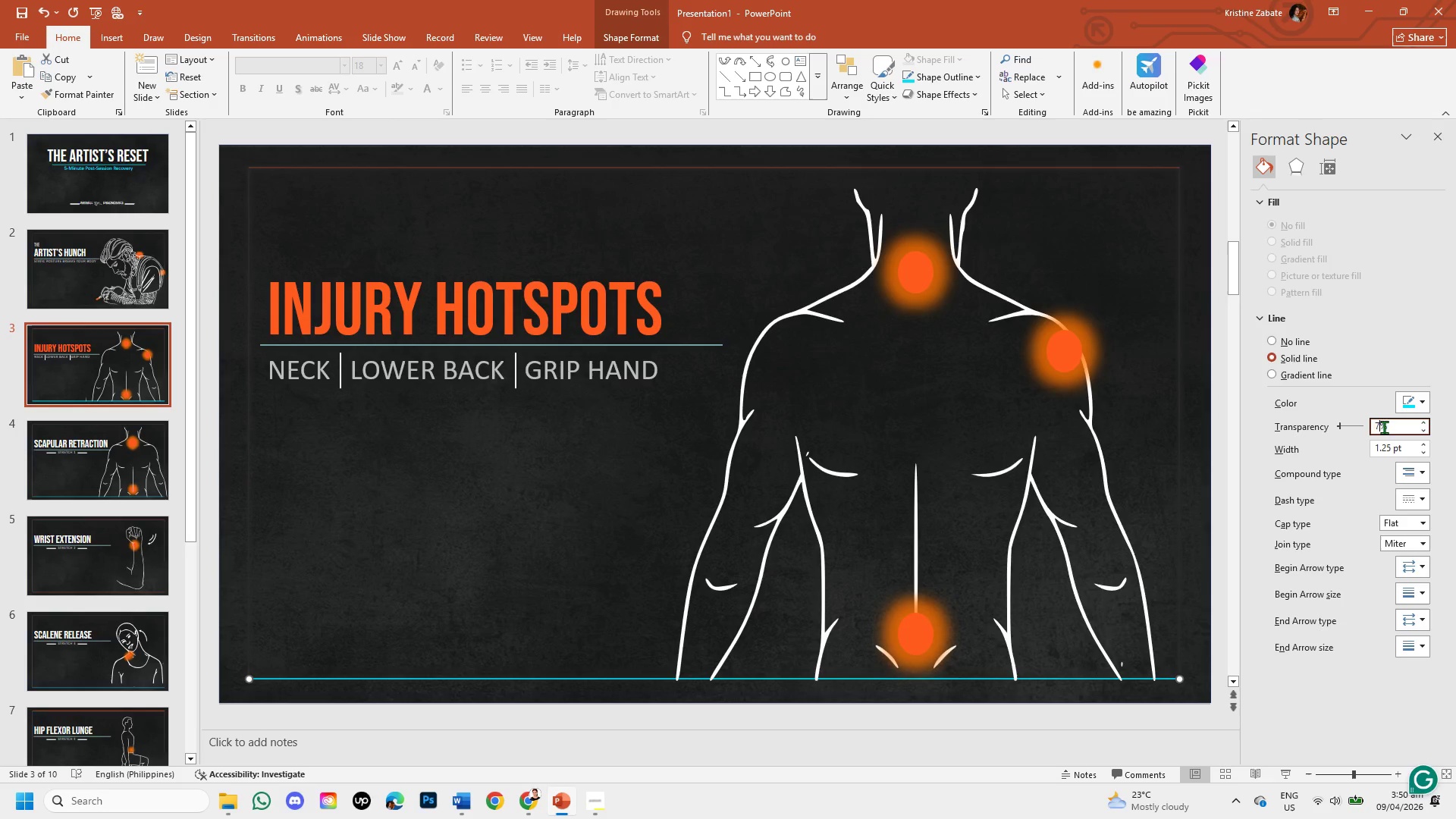 
key(Numpad3)
 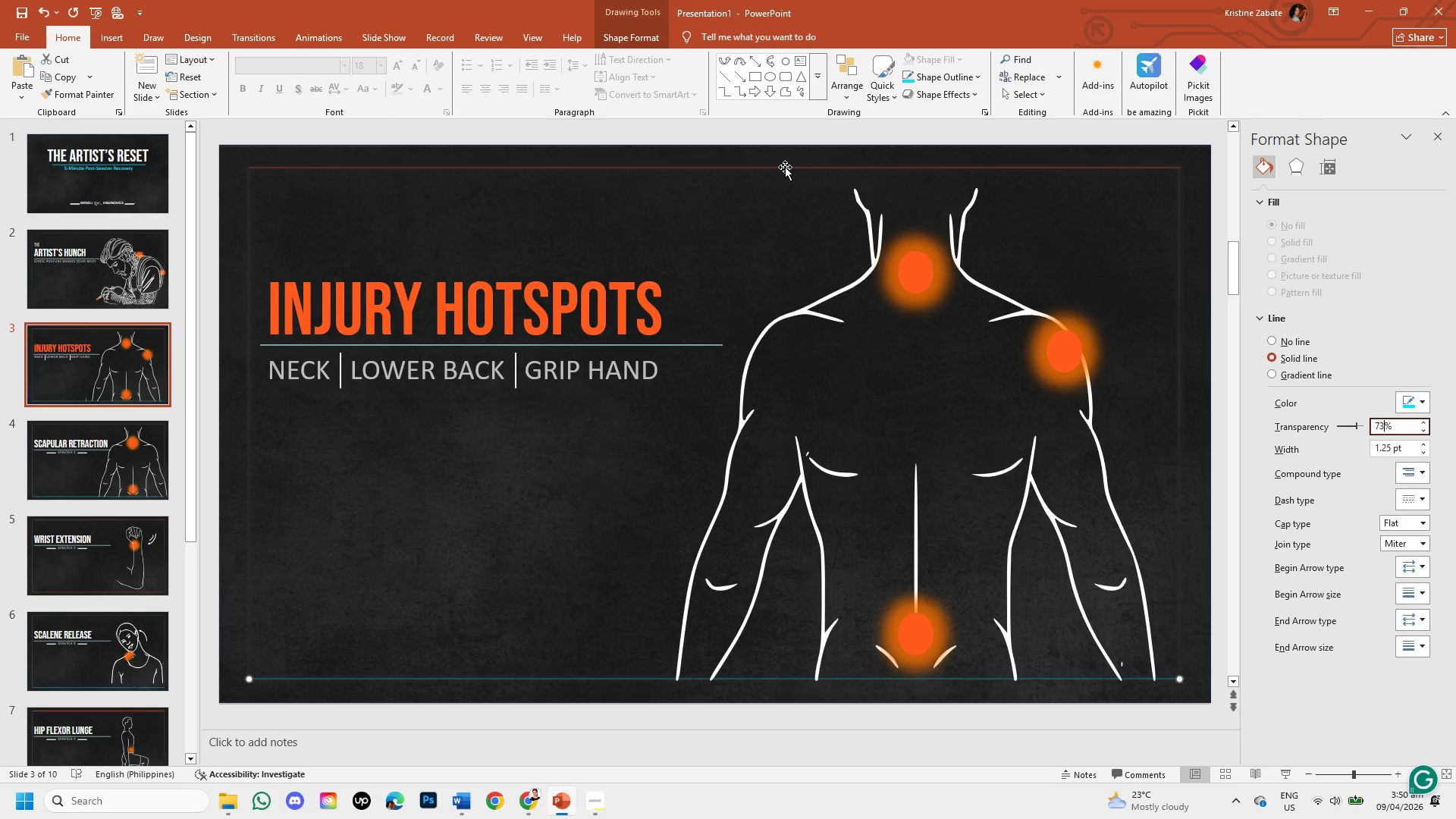 
left_click([785, 167])
 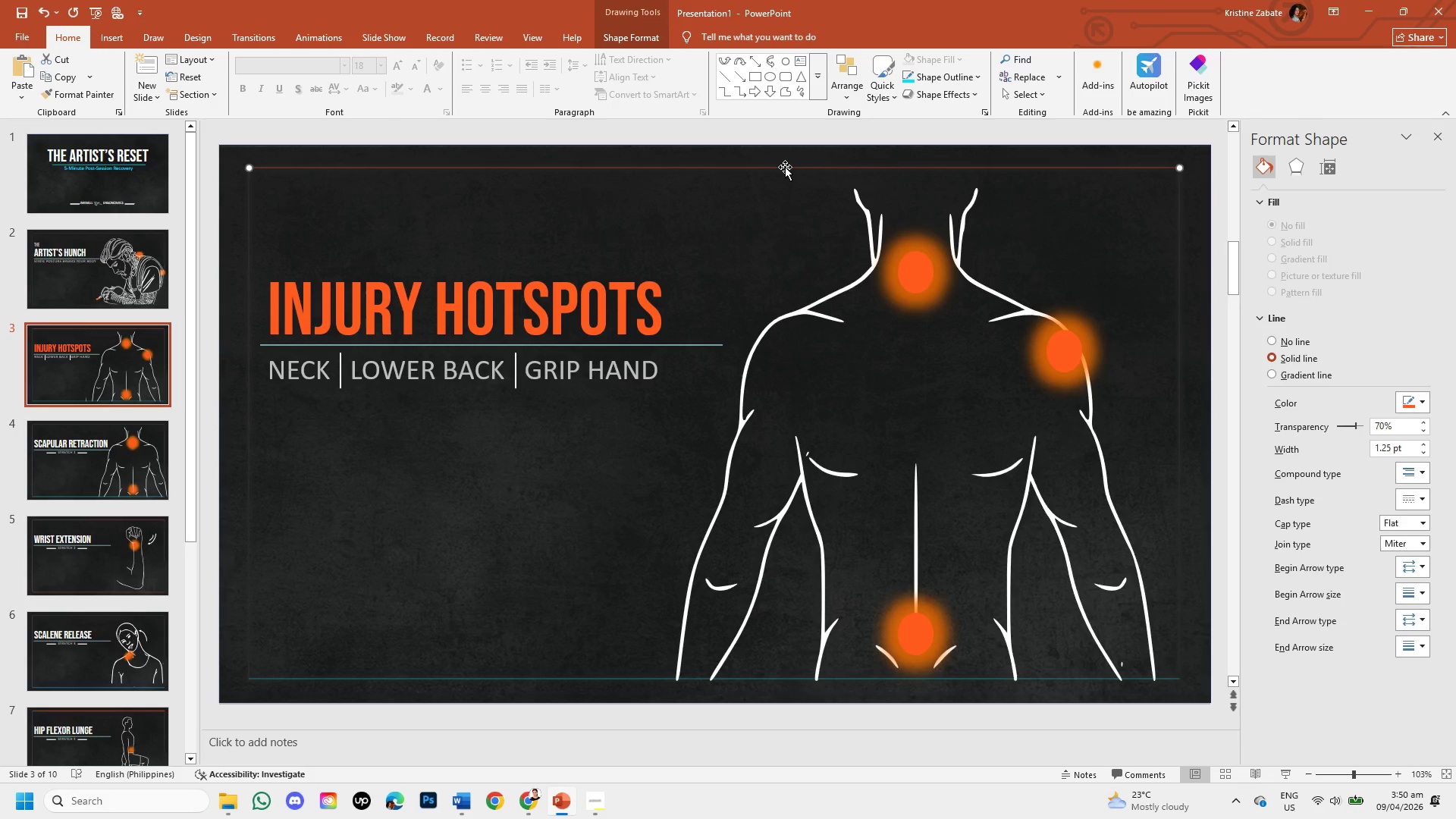 
wait(8.45)
 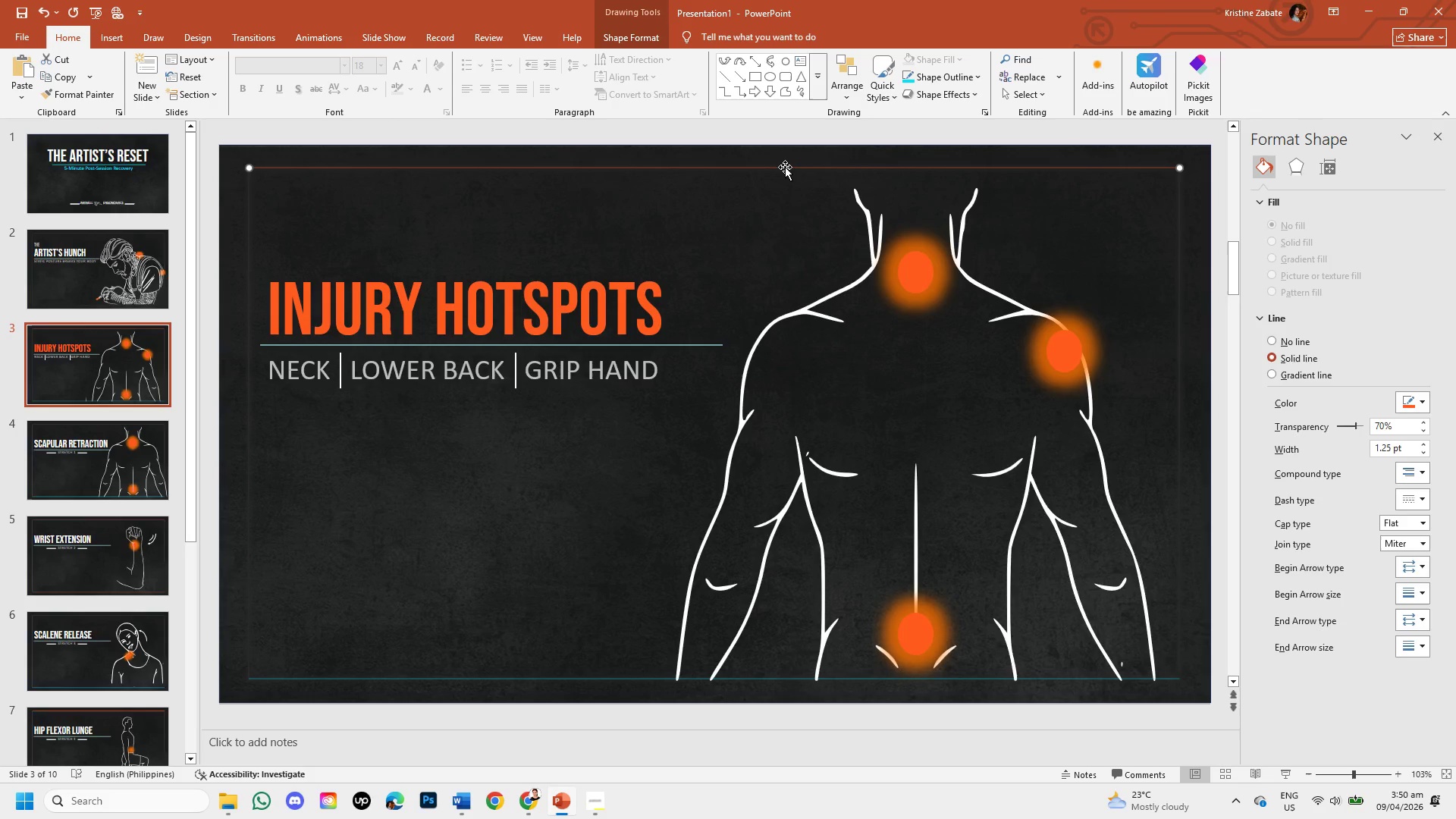 
key(Control+Z)
 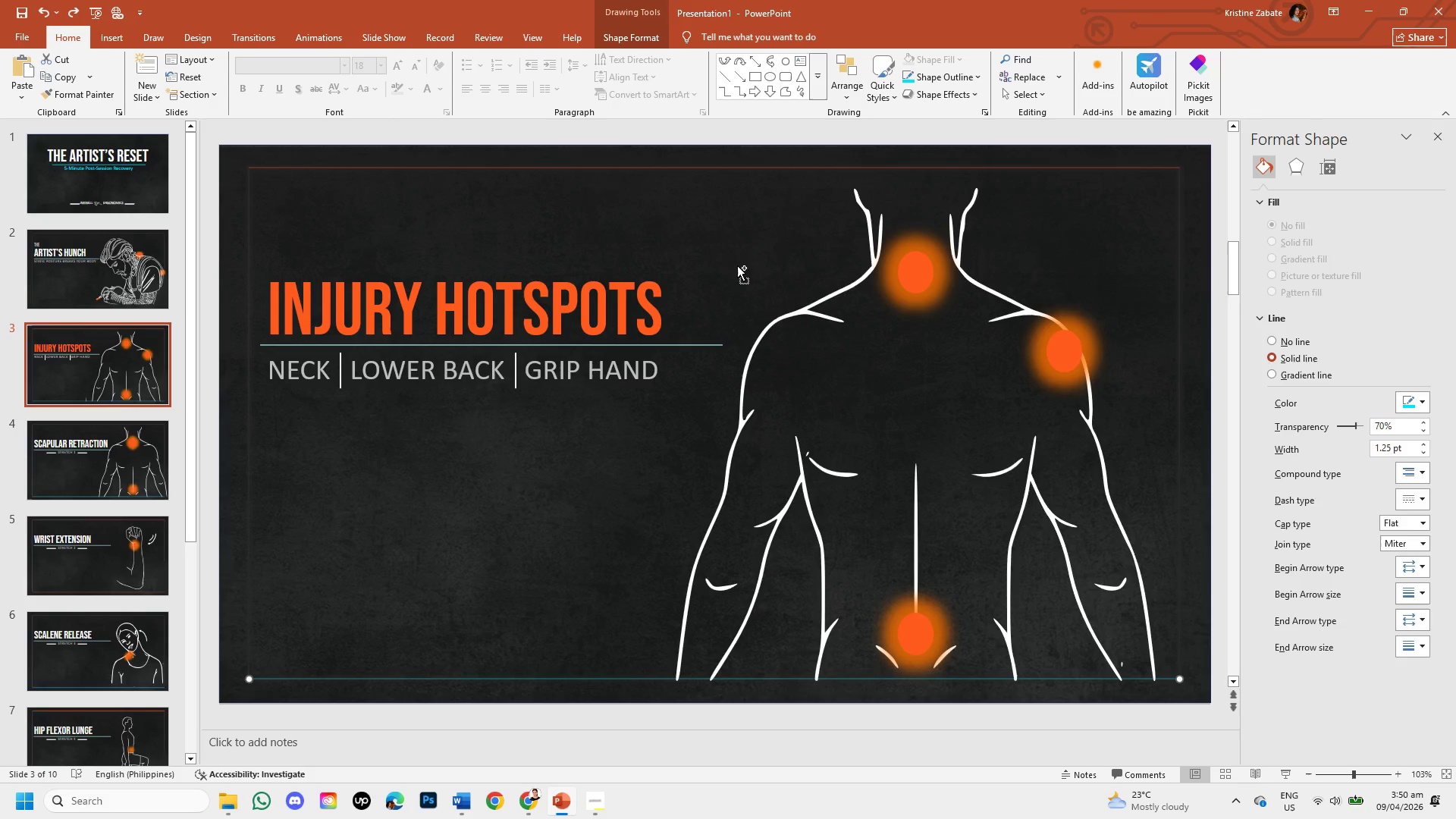 
key(Control+Z)
 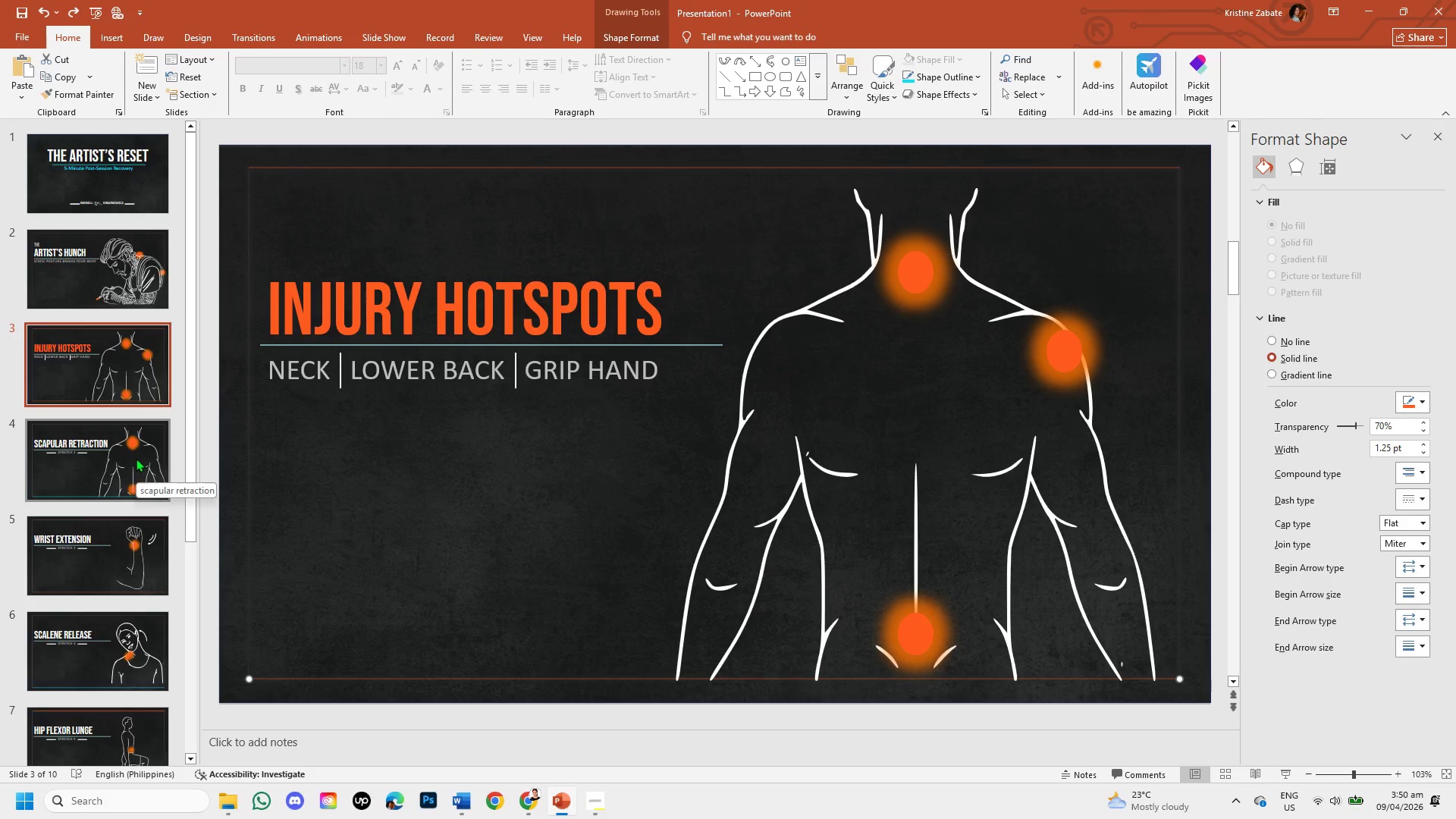 
left_click([136, 458])
 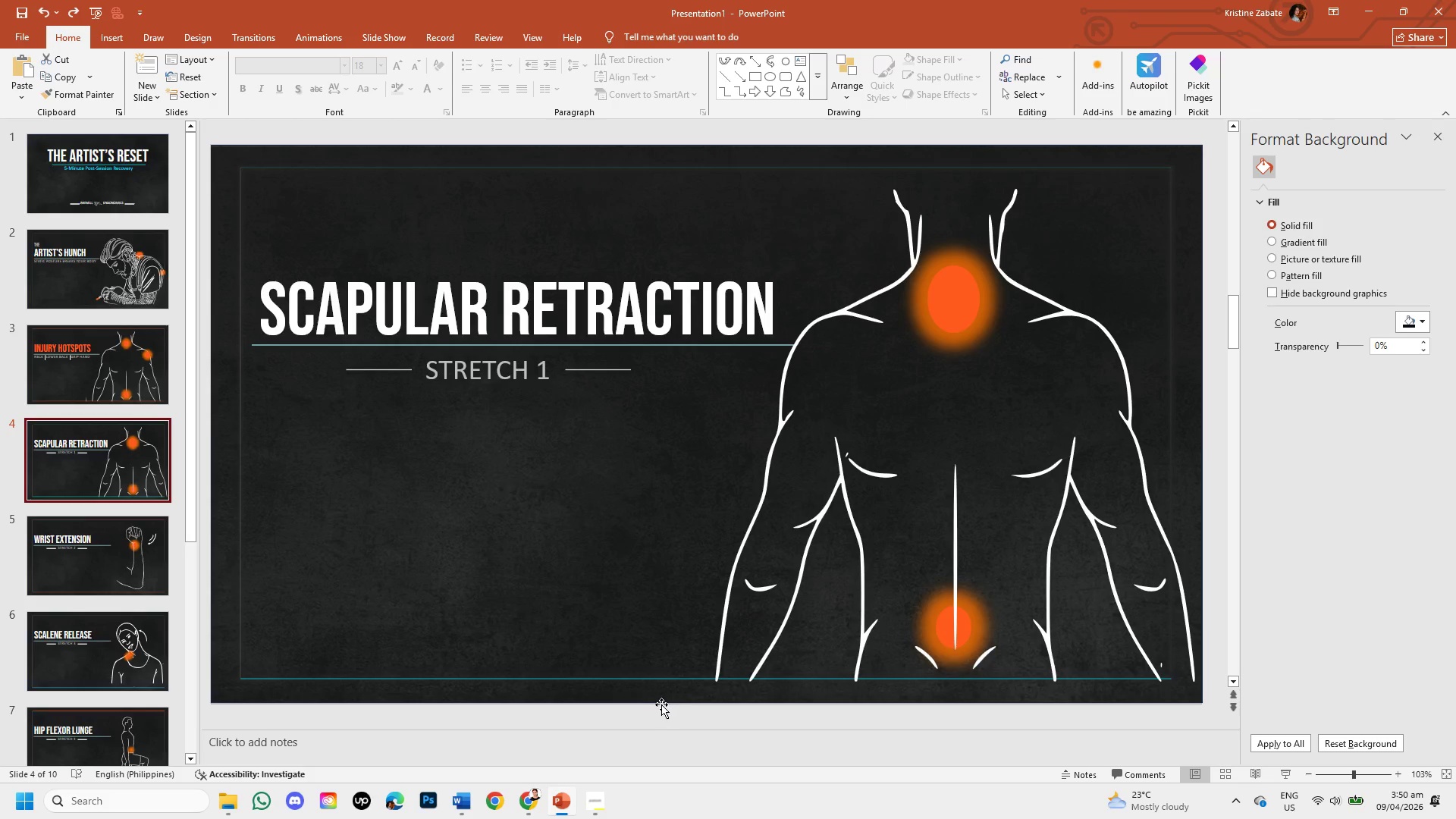 
left_click([648, 676])
 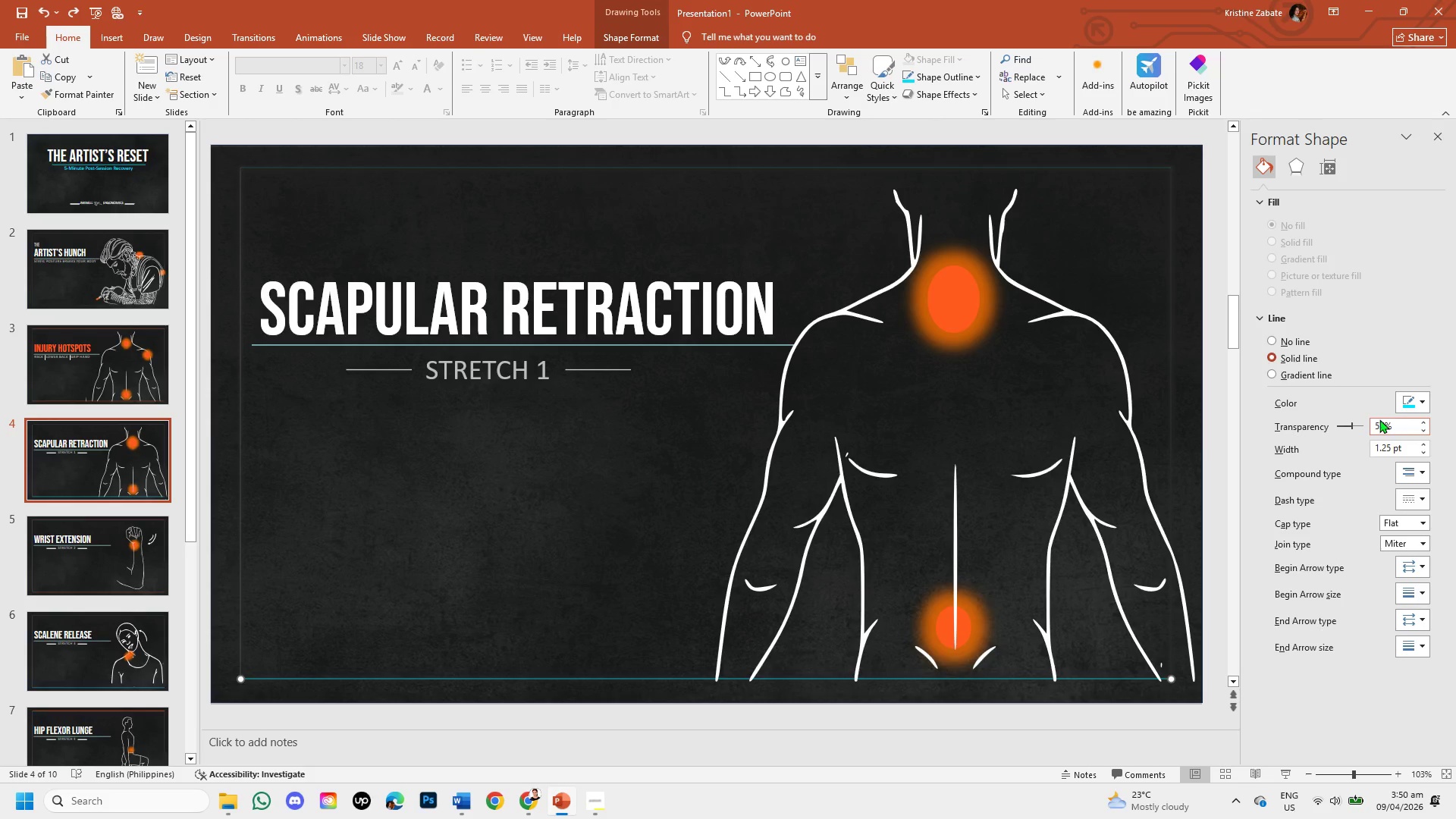 
left_click([1381, 426])
 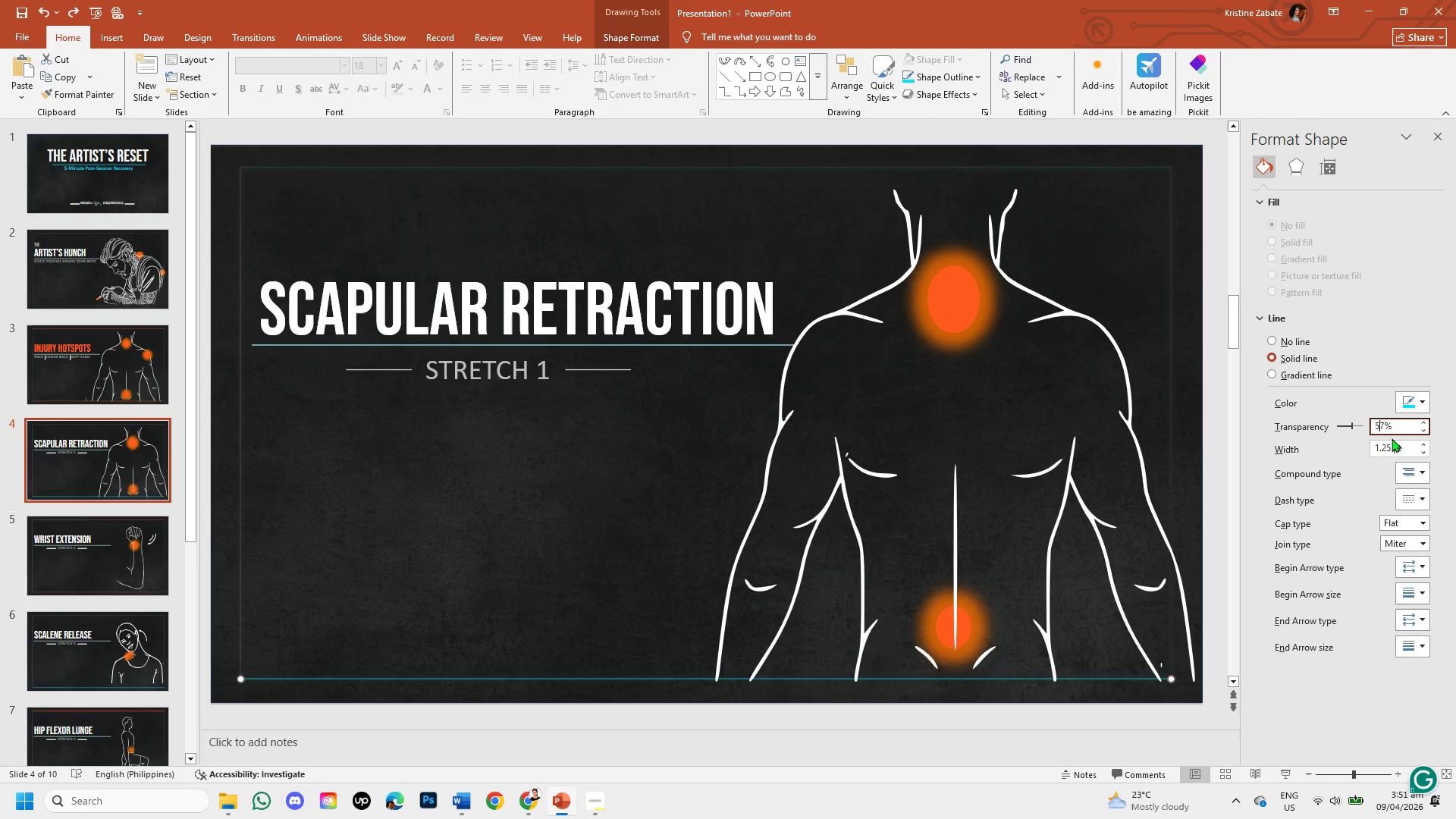 
key(Backspace)
 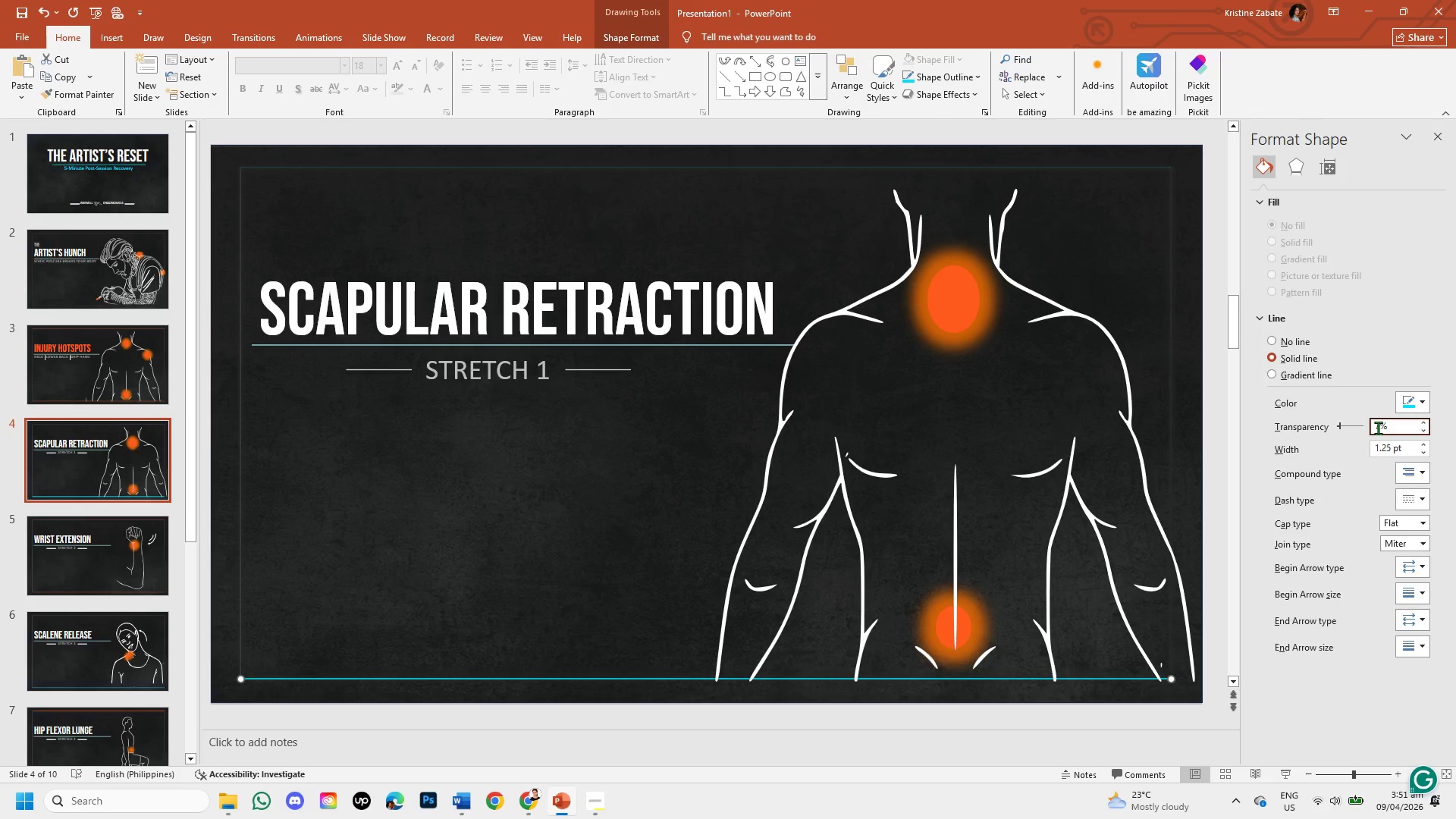 
left_click([1378, 428])
 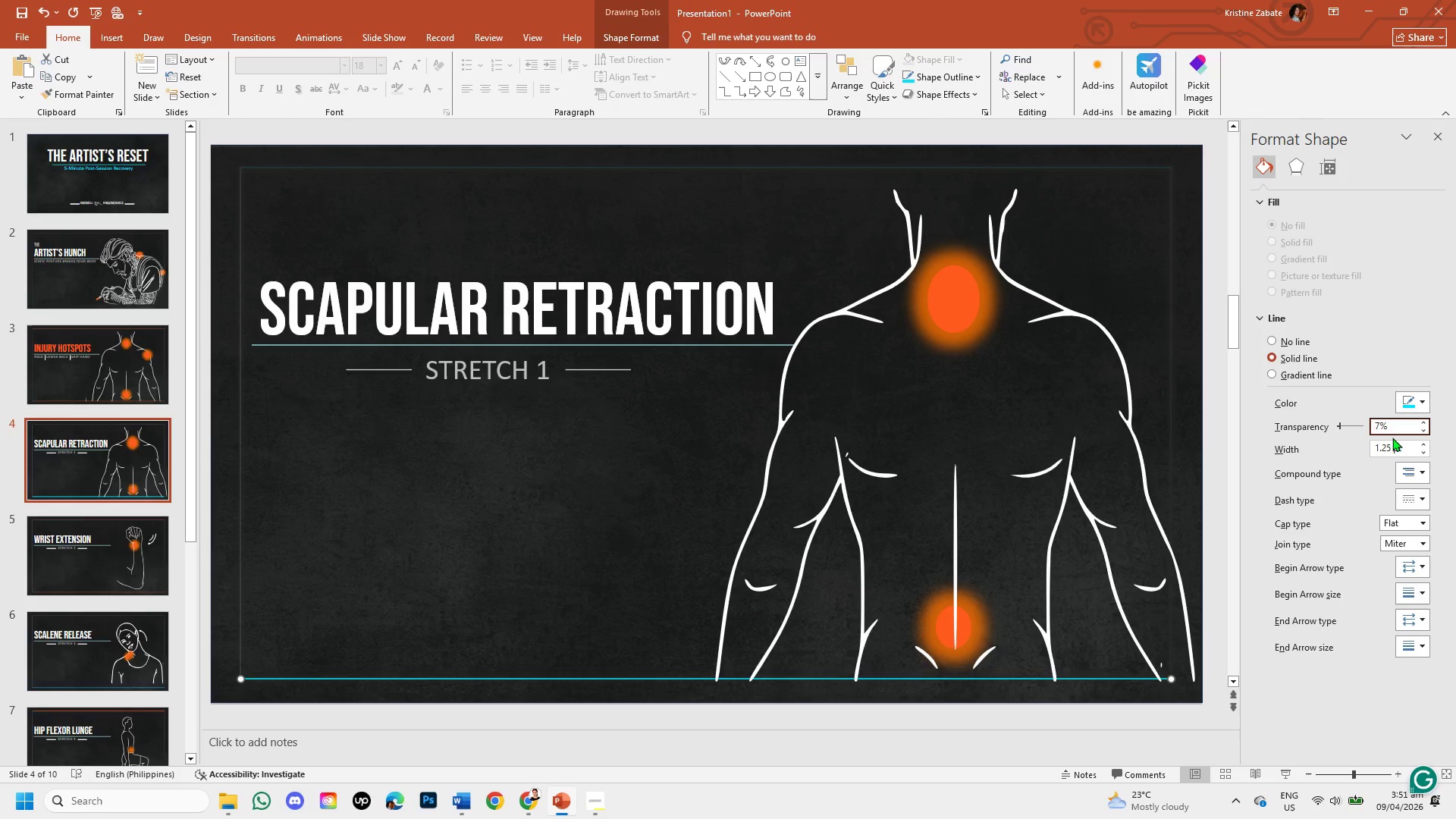 
key(Numpad3)
 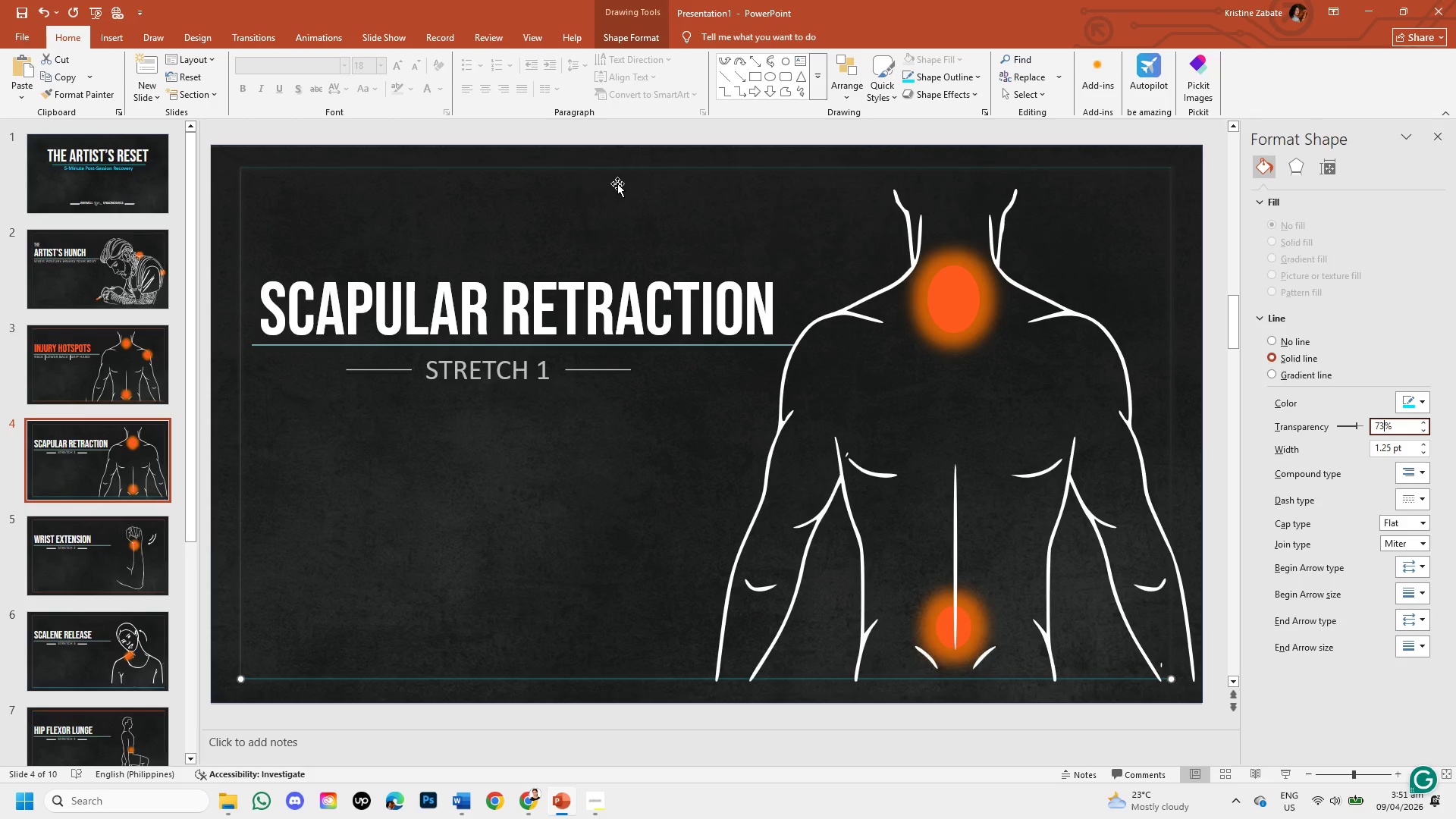 
left_click([619, 167])
 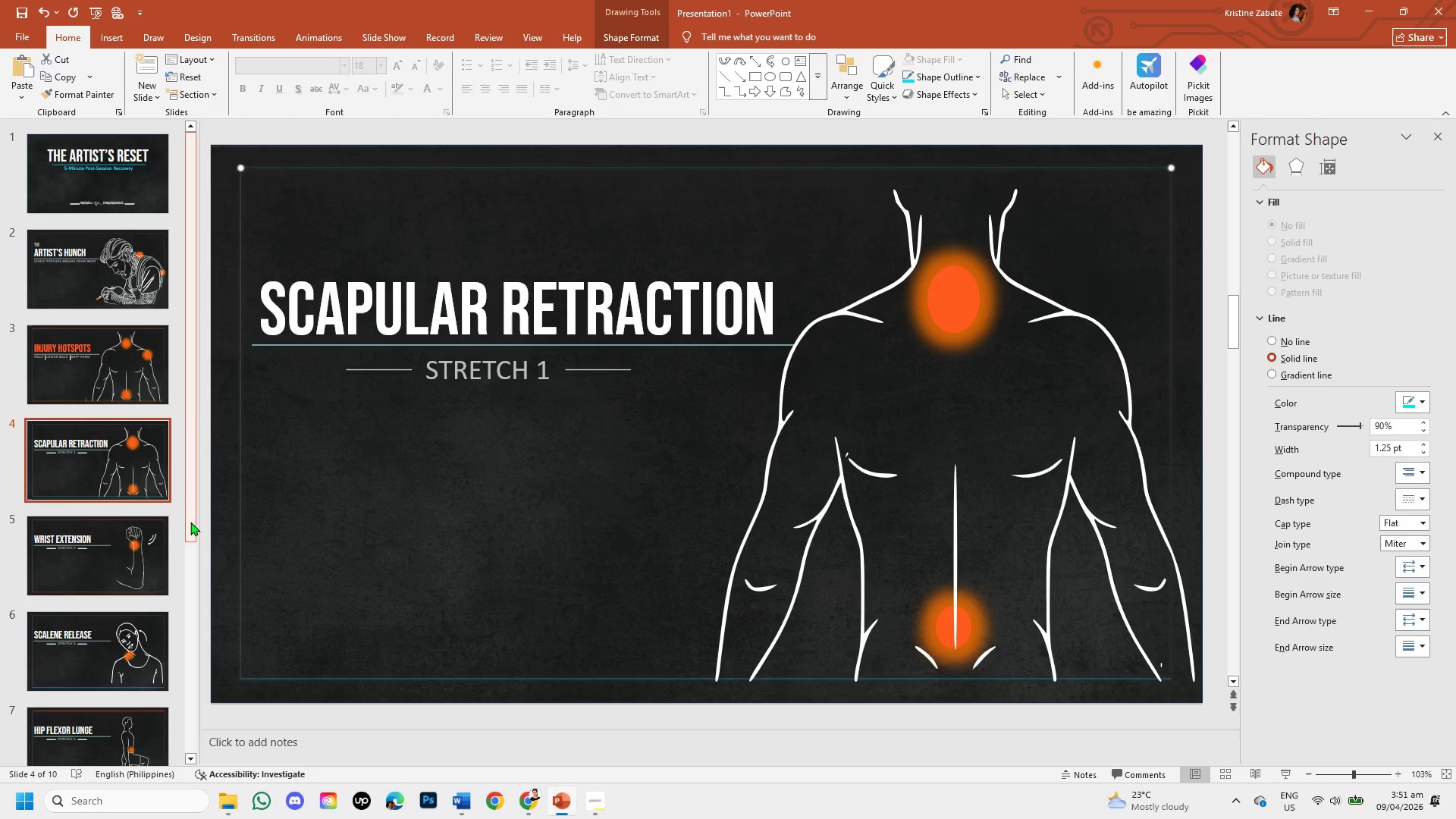 
wait(5.2)
 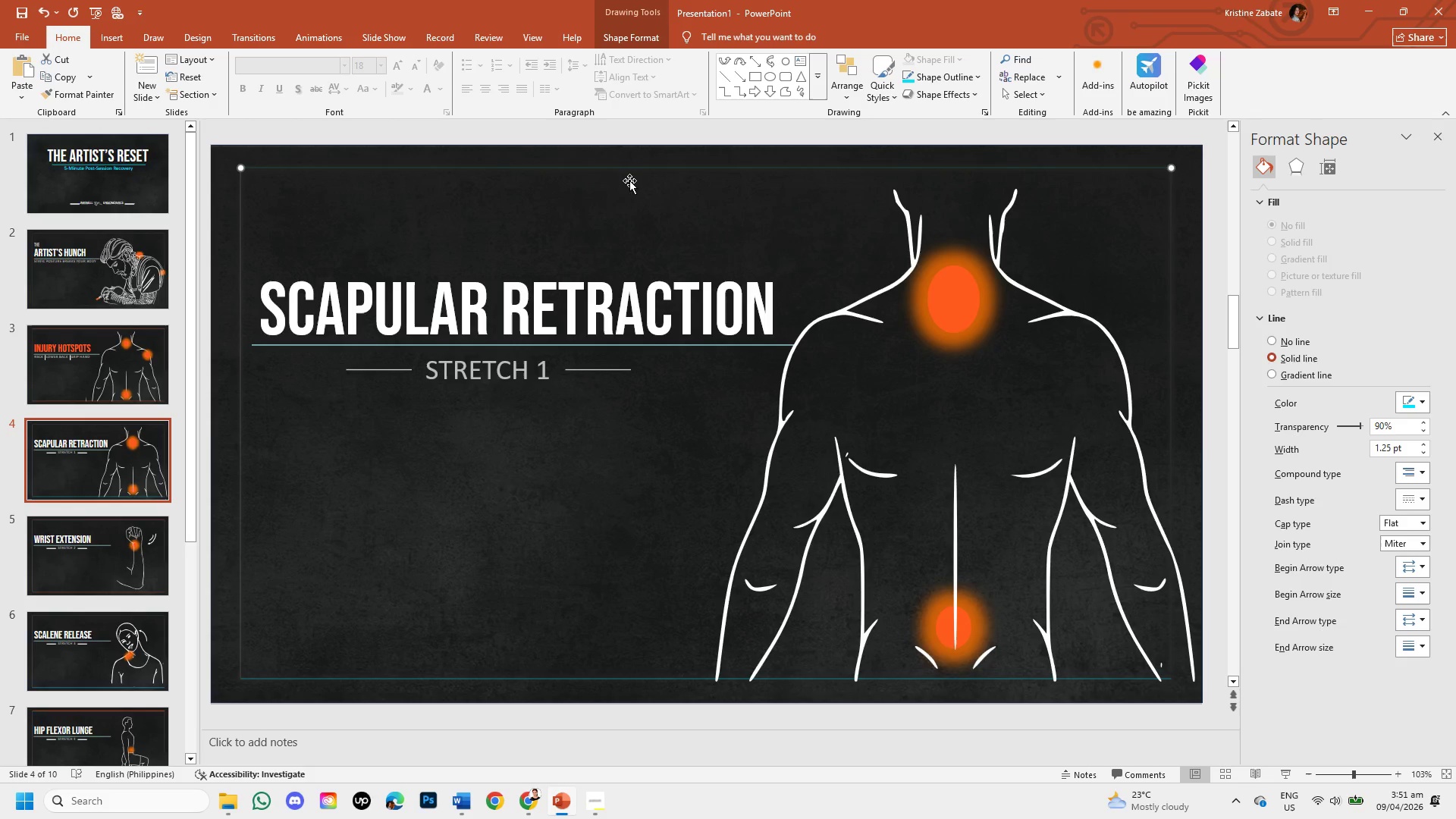 
left_click([124, 375])
 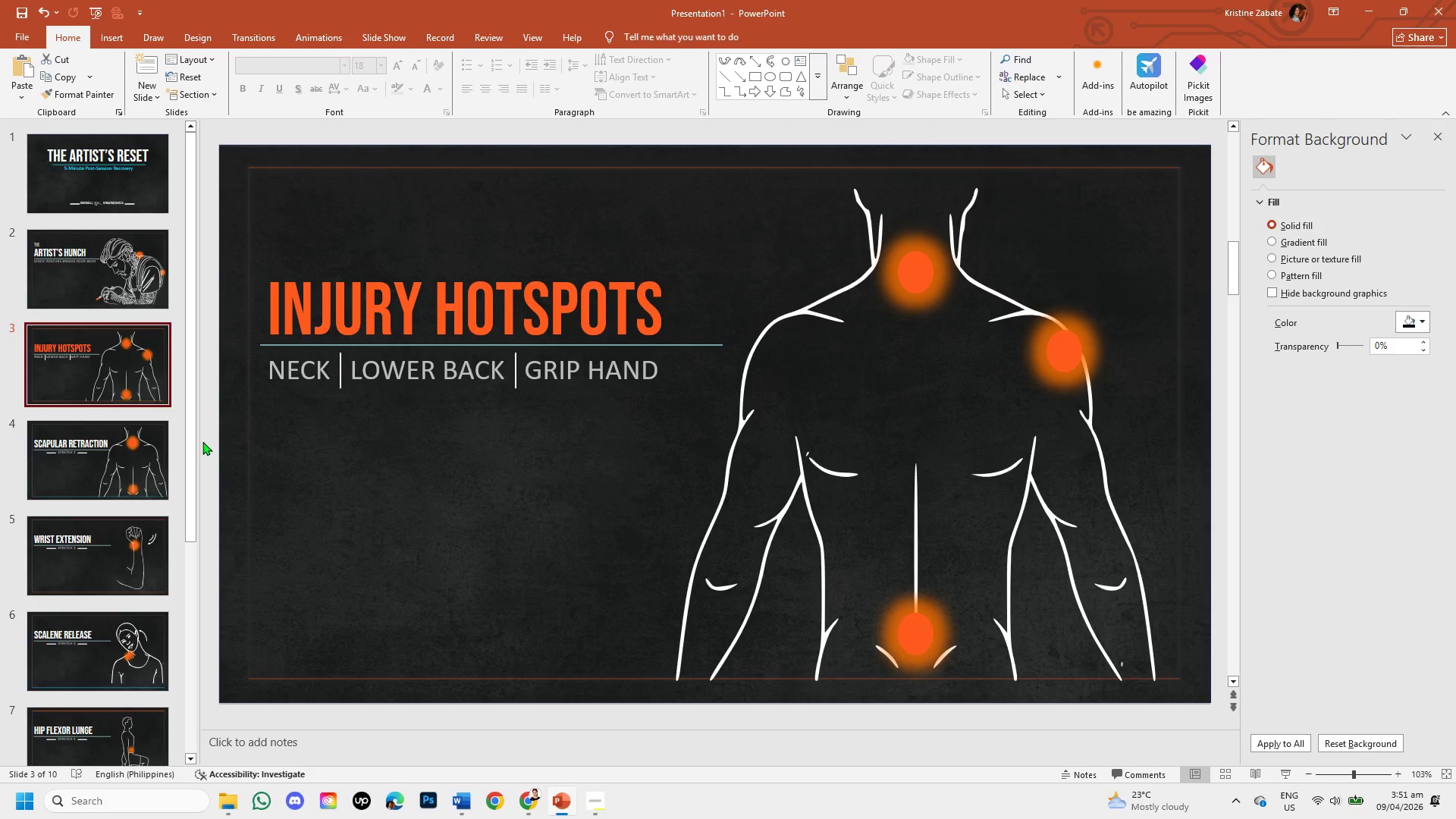 
wait(5.31)
 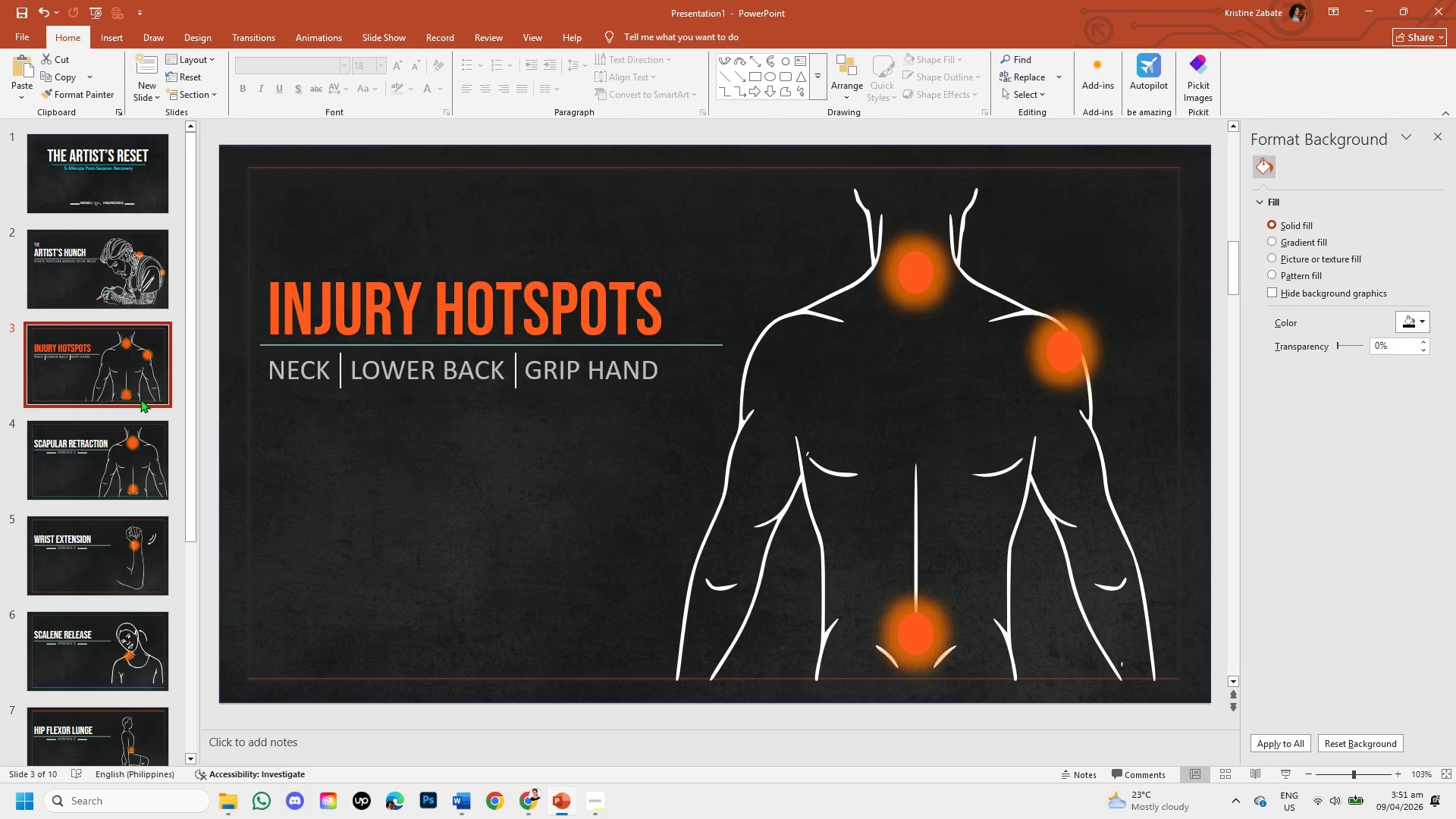 
left_click([124, 295])
 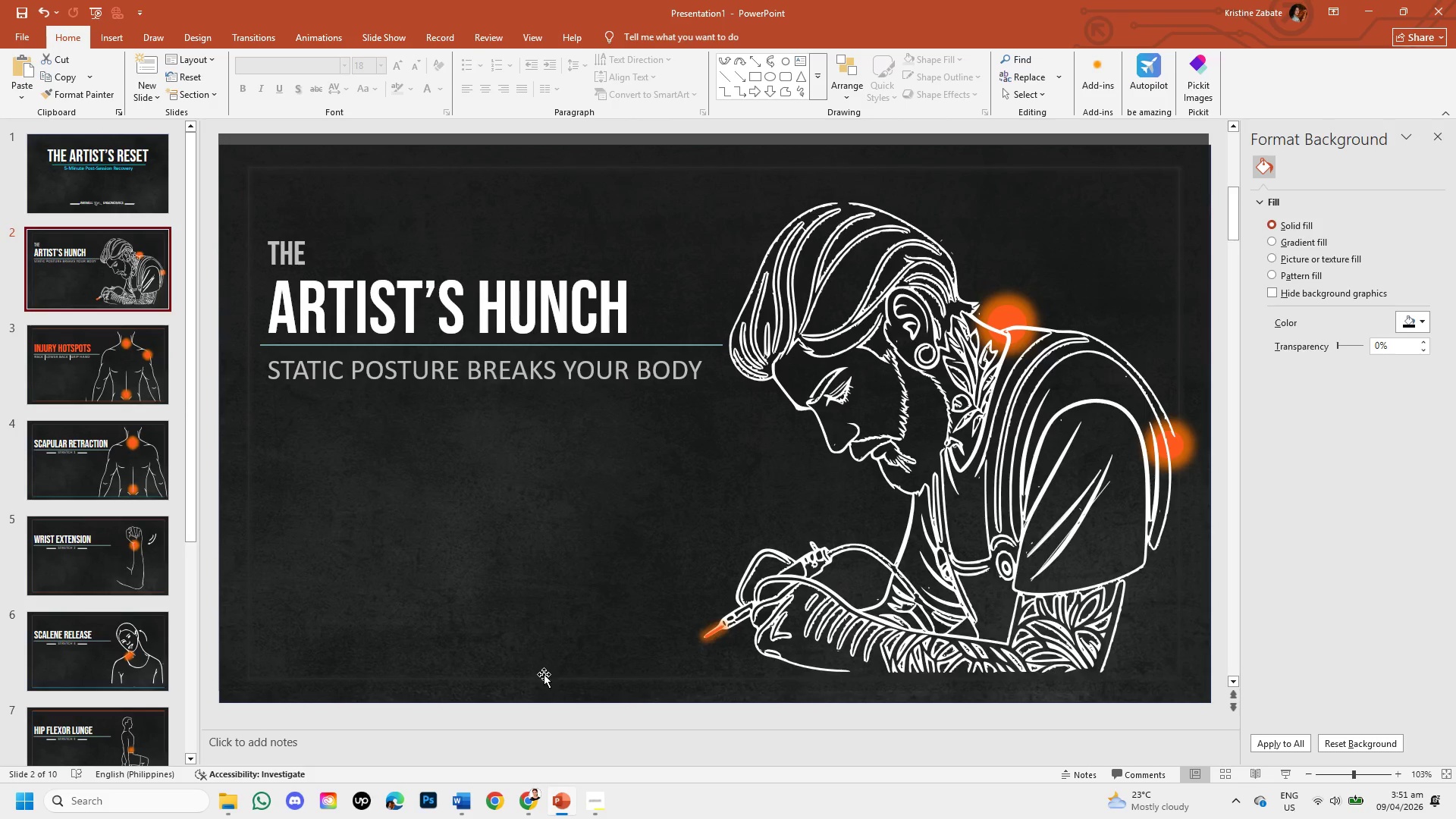 
wait(6.16)
 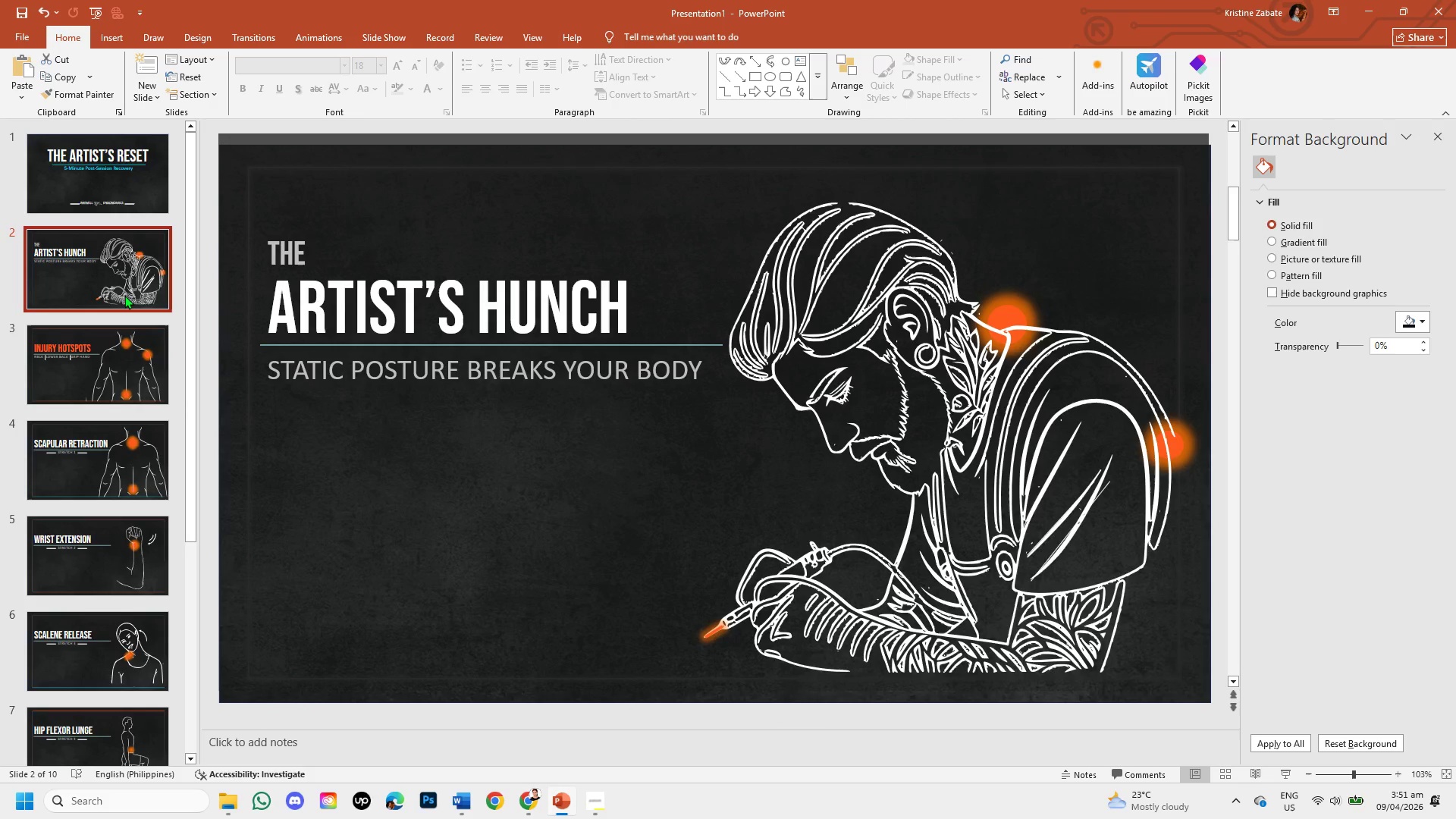 
left_click([548, 680])
 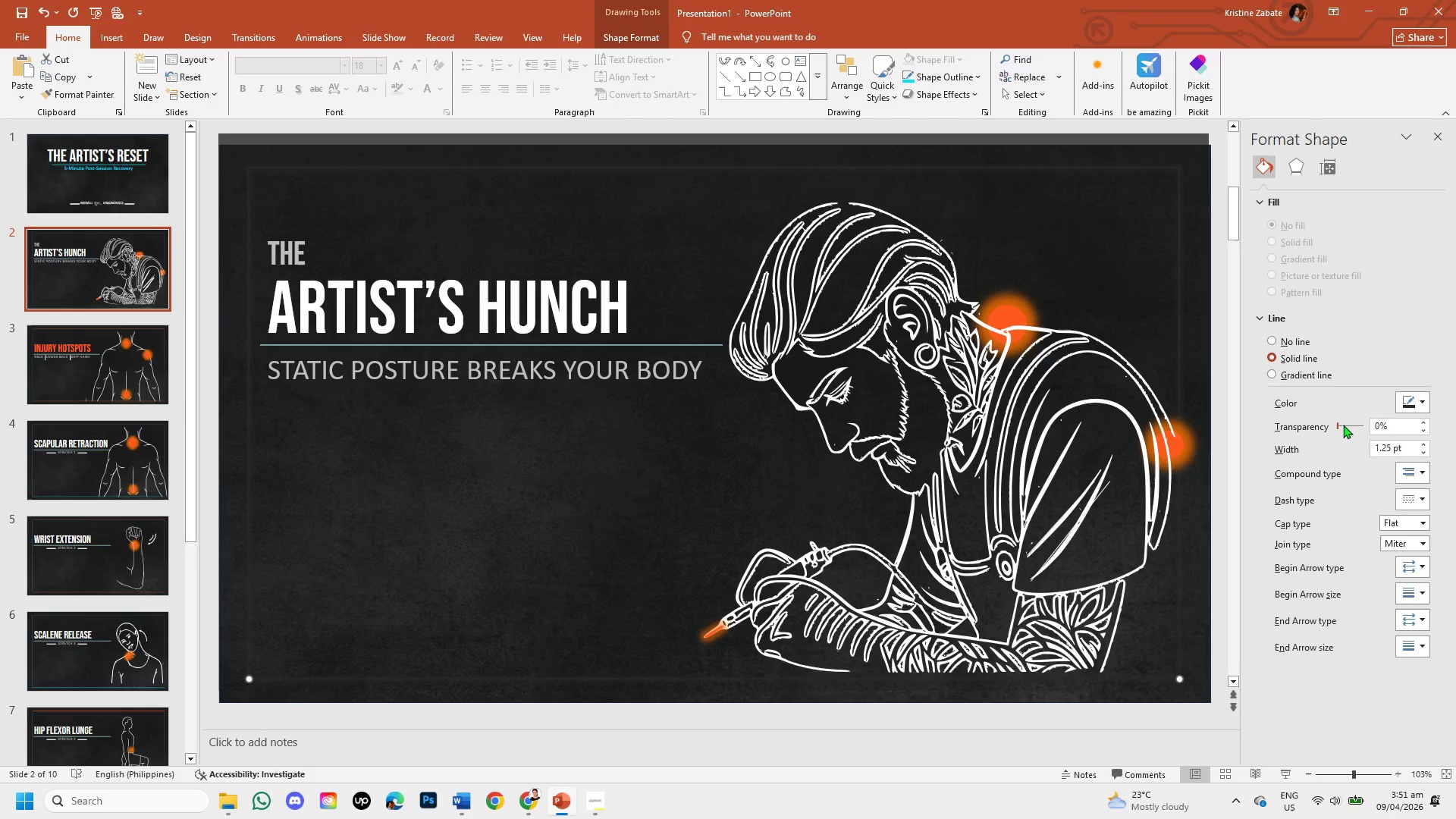 
left_click_drag(start_coordinate=[1337, 422], to_coordinate=[1342, 425])
 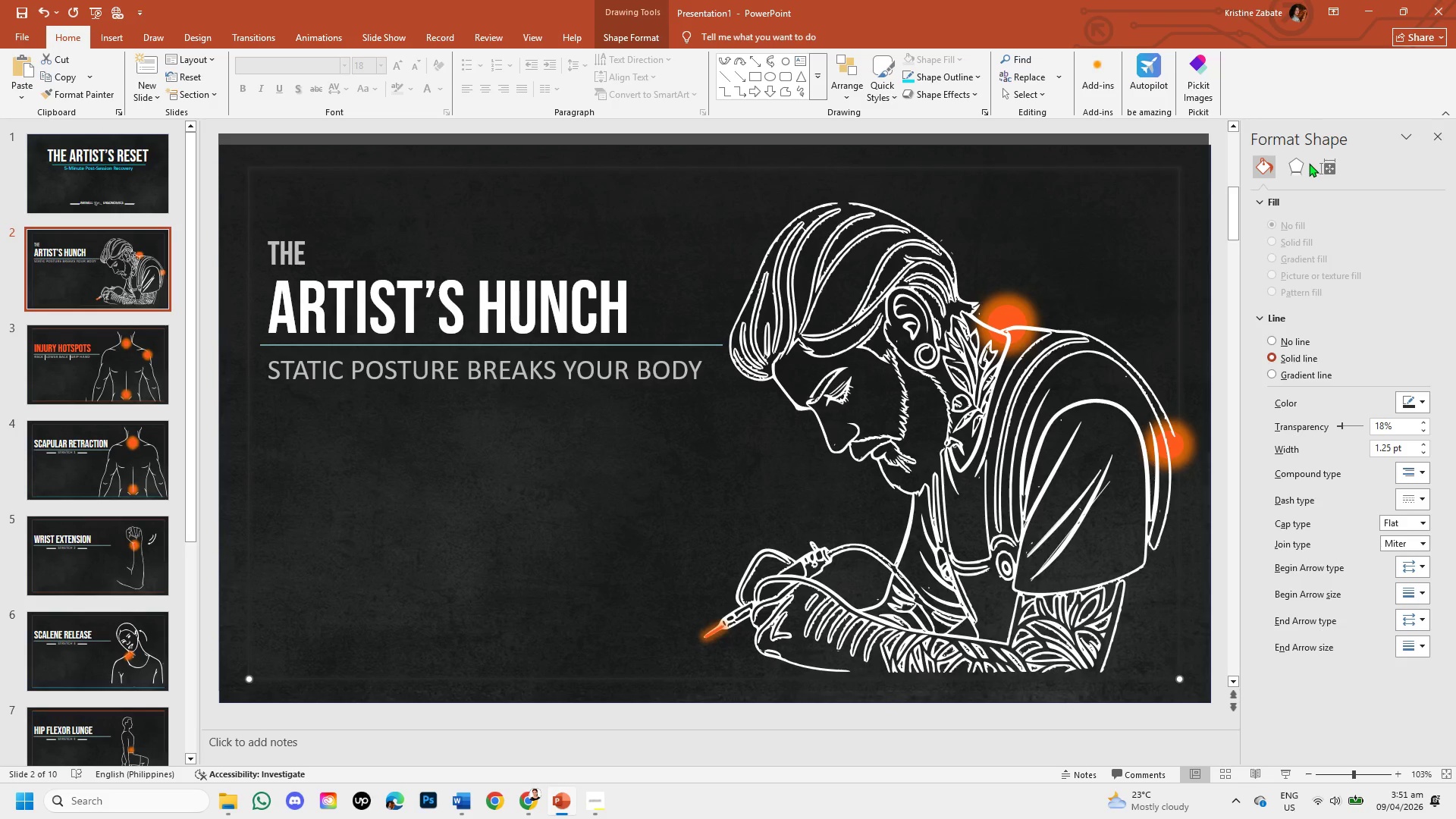 
left_click([1302, 165])
 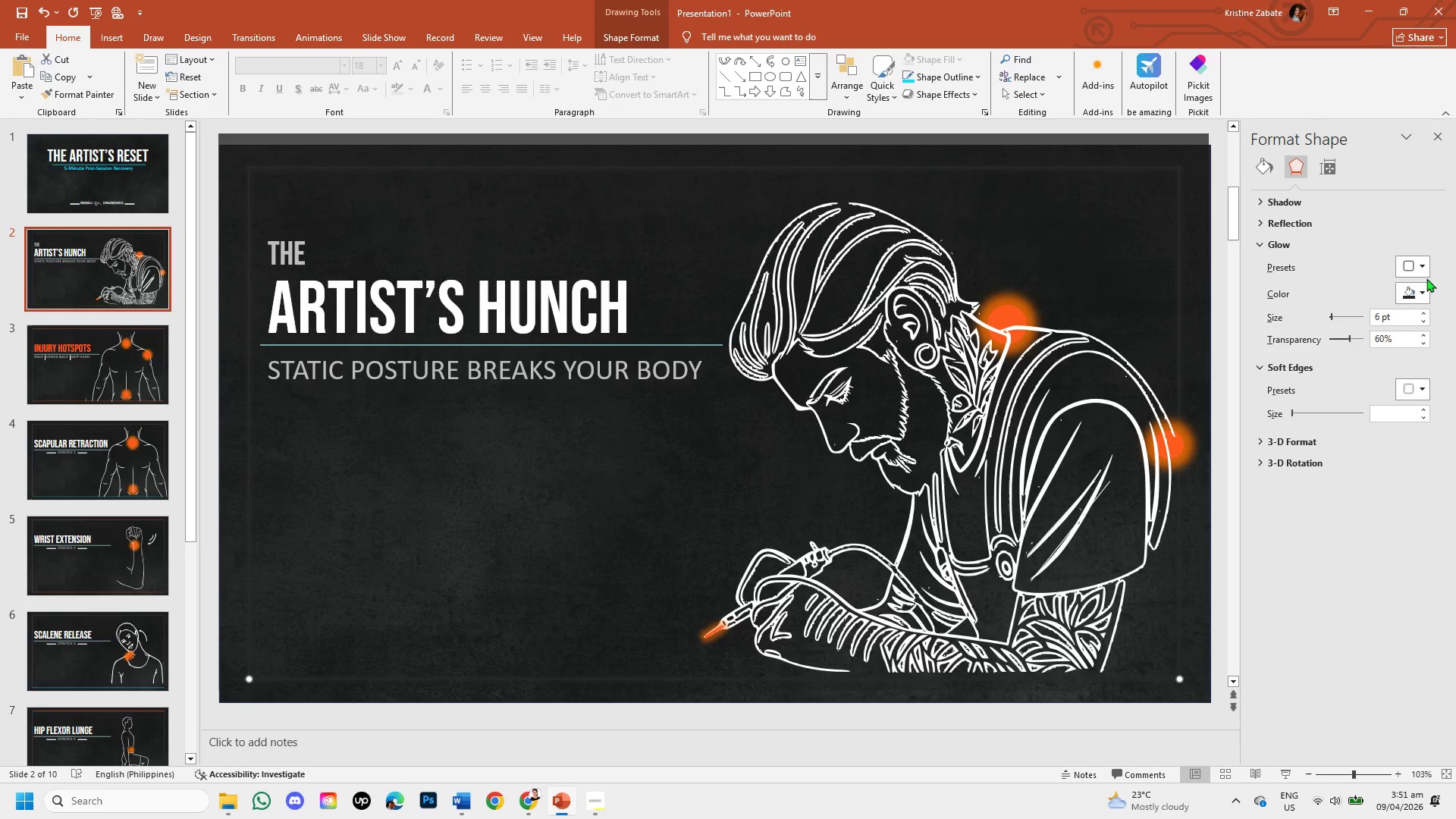 
left_click([1426, 269])
 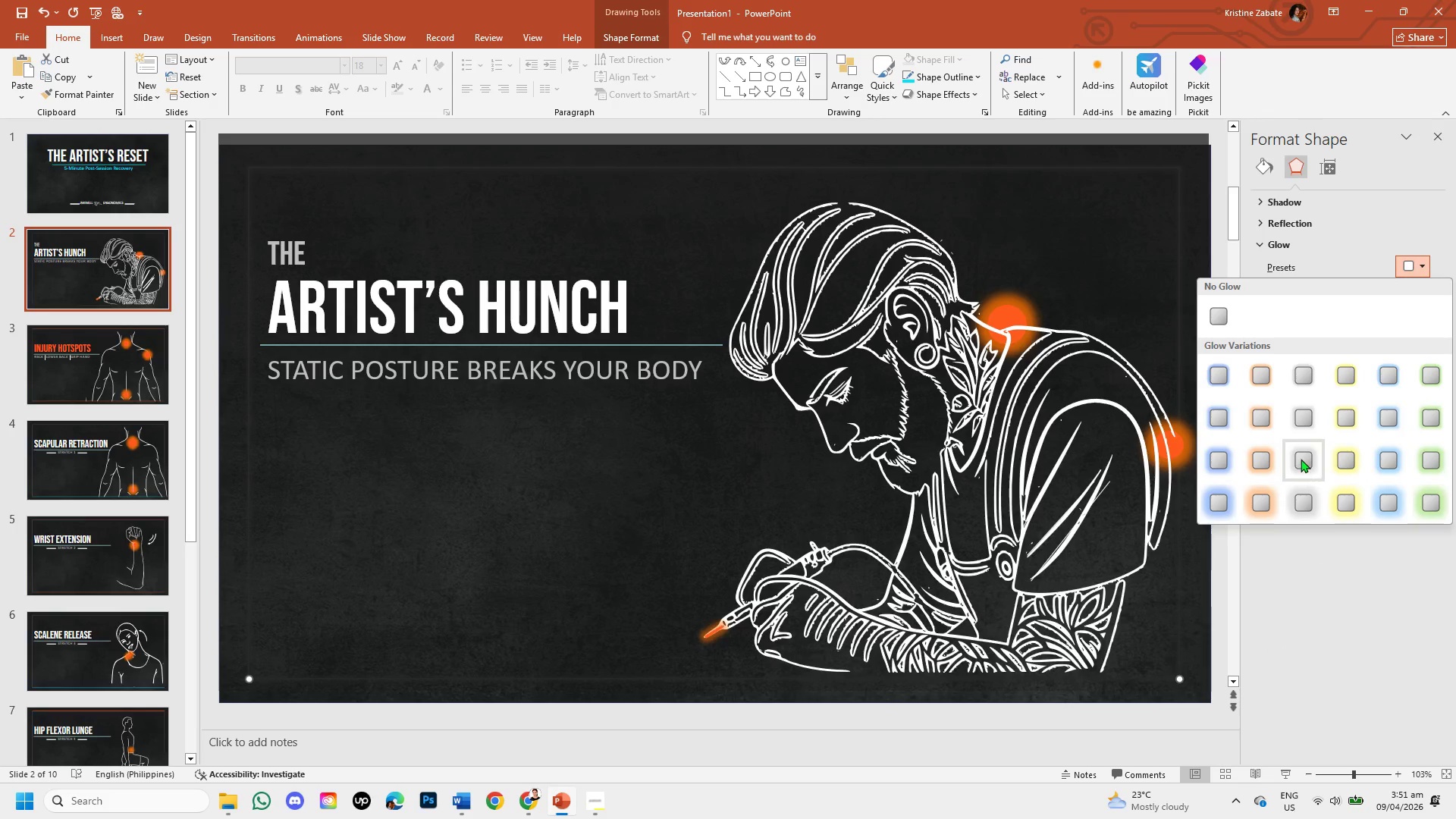 
left_click([1301, 459])
 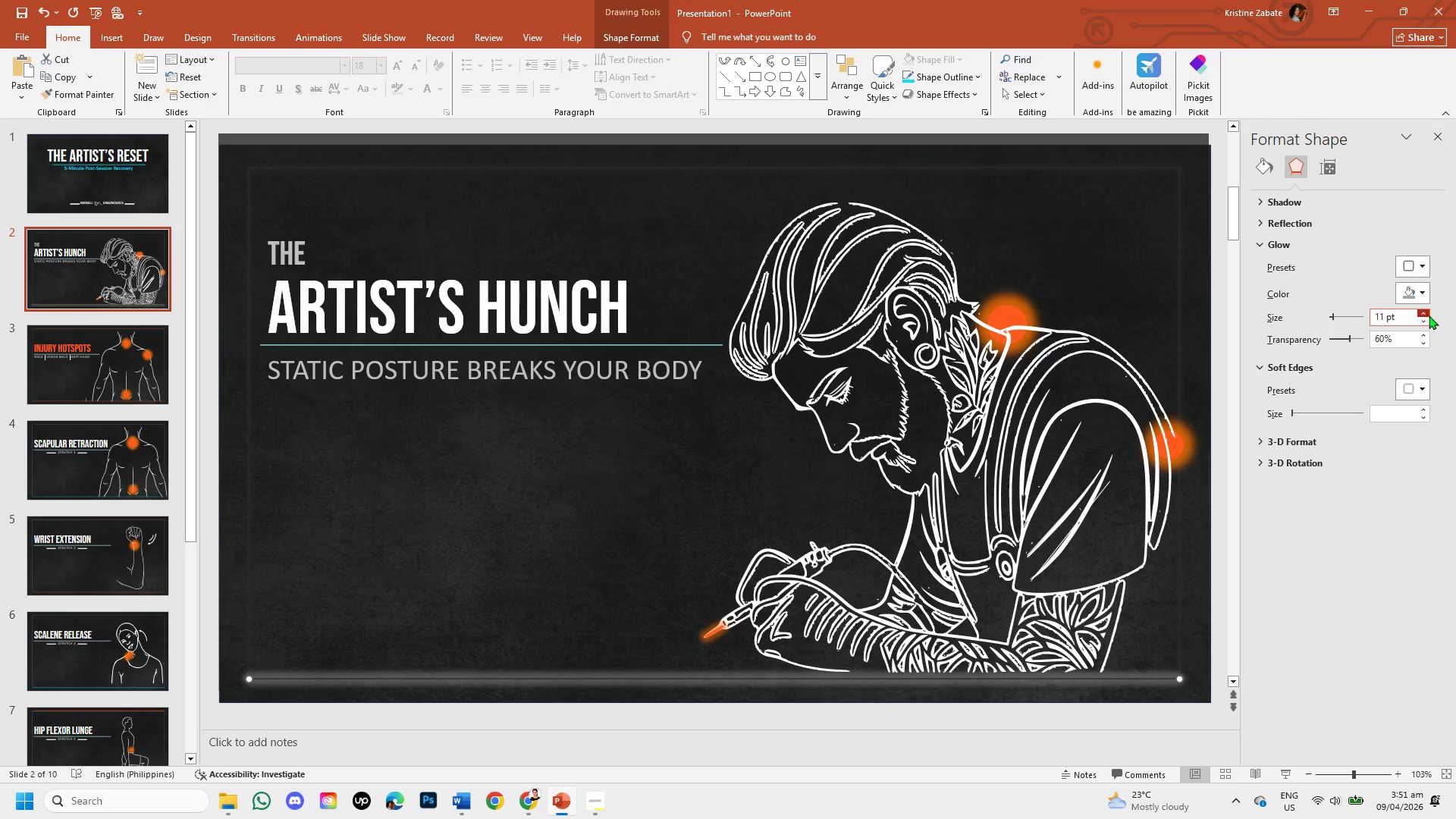 
double_click([1425, 323])
 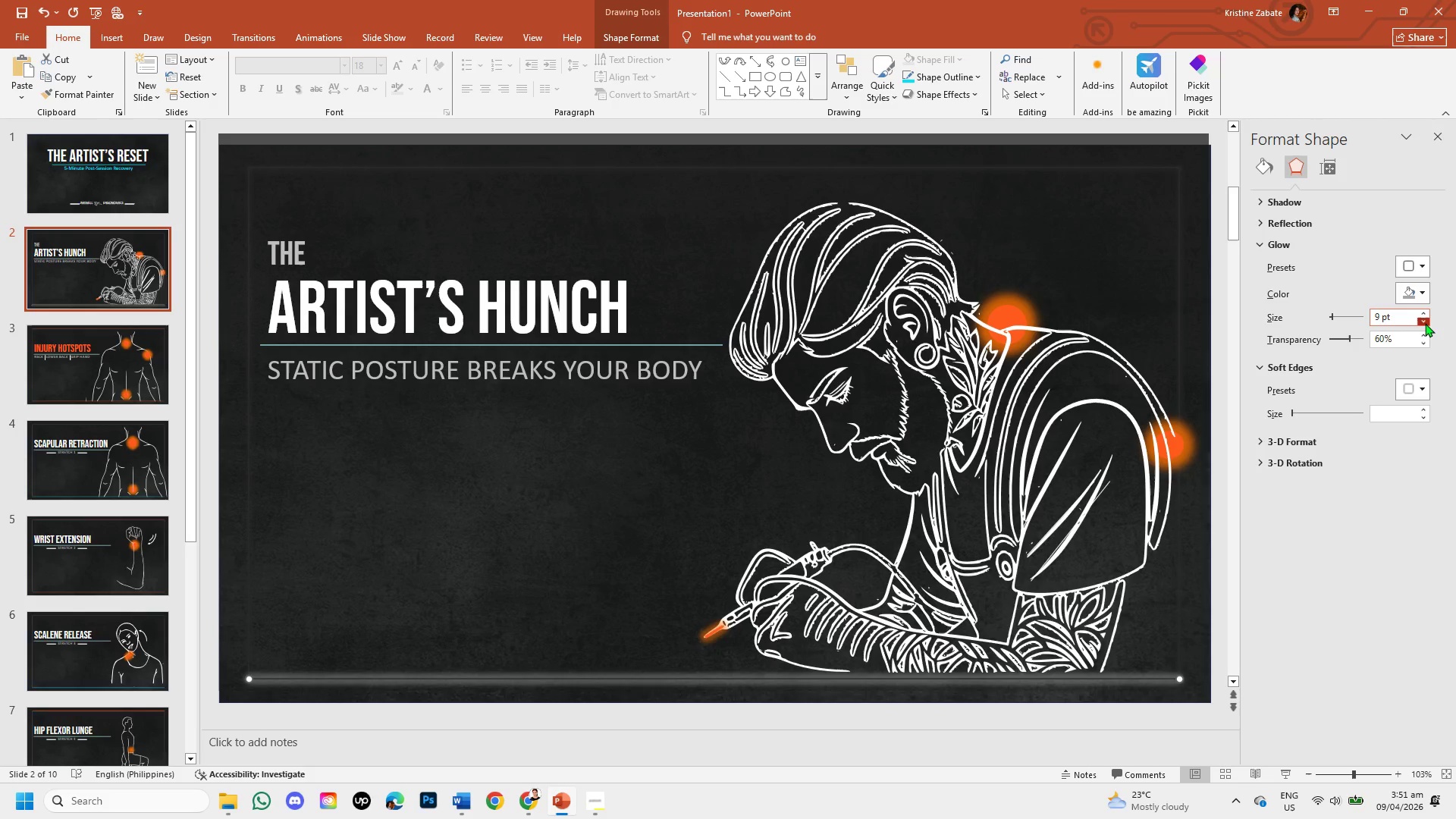 
triple_click([1425, 323])
 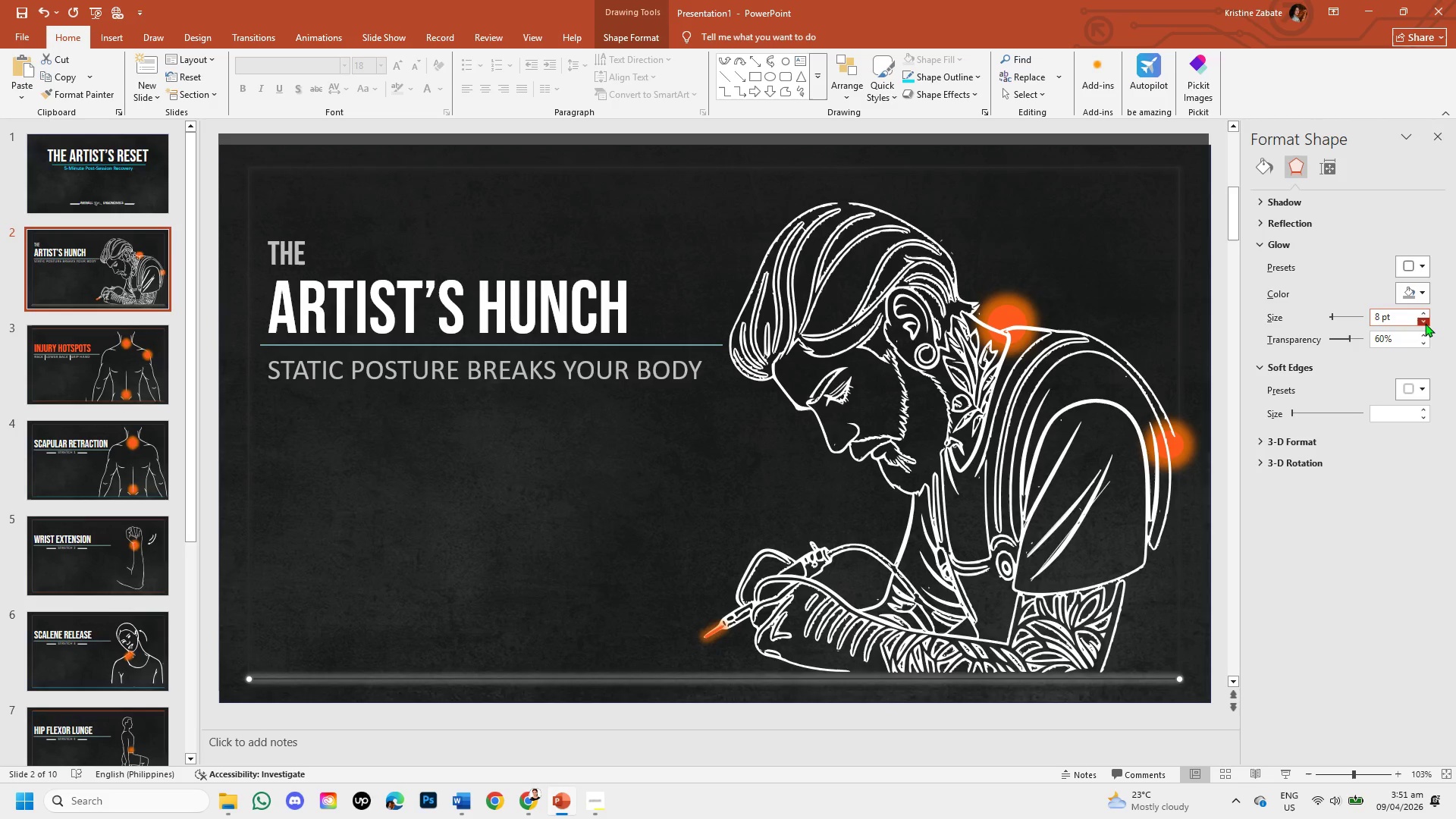 
triple_click([1425, 323])